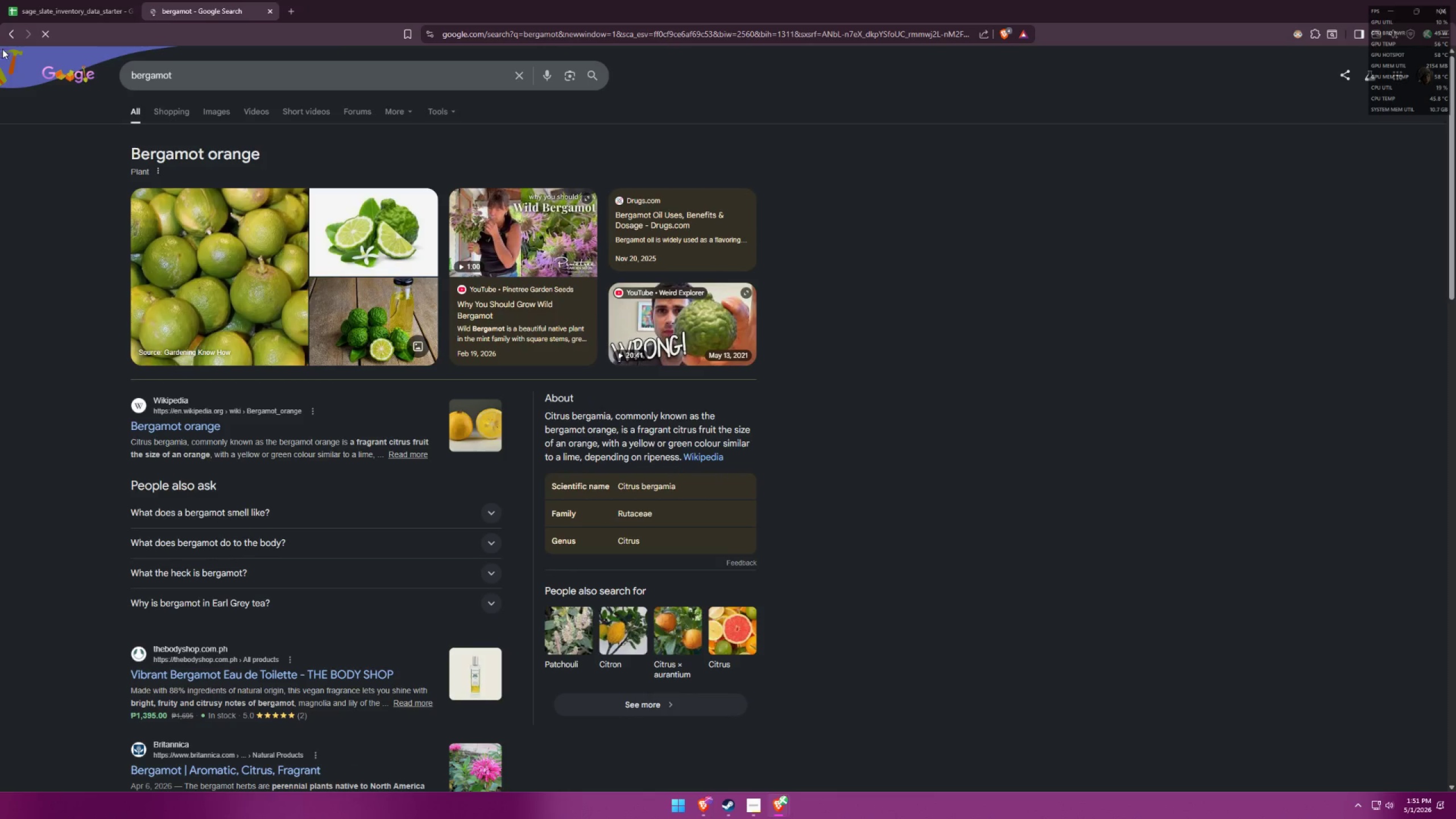 
key(Alt+AltLeft)
 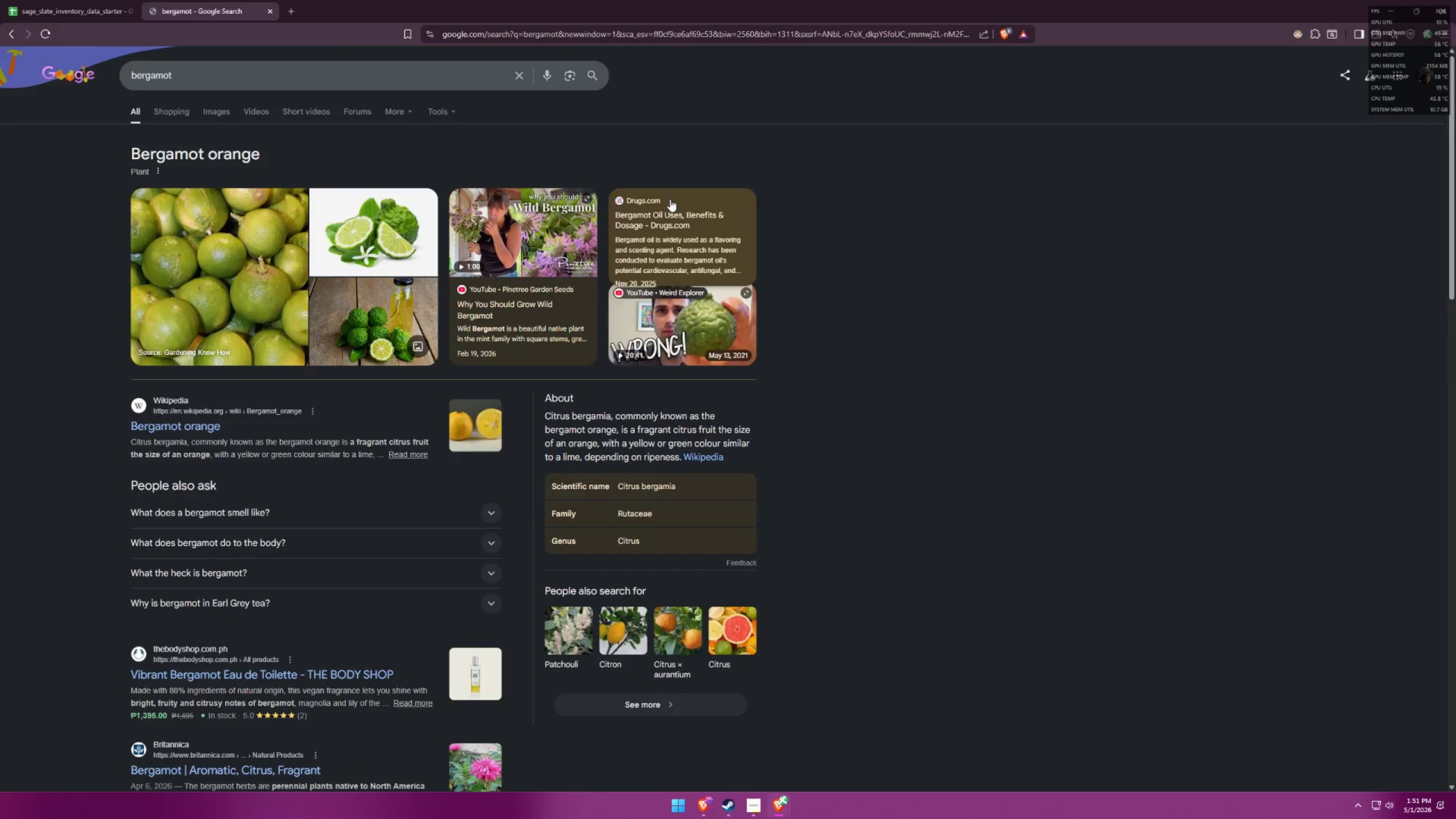 
key(Alt+Tab)
 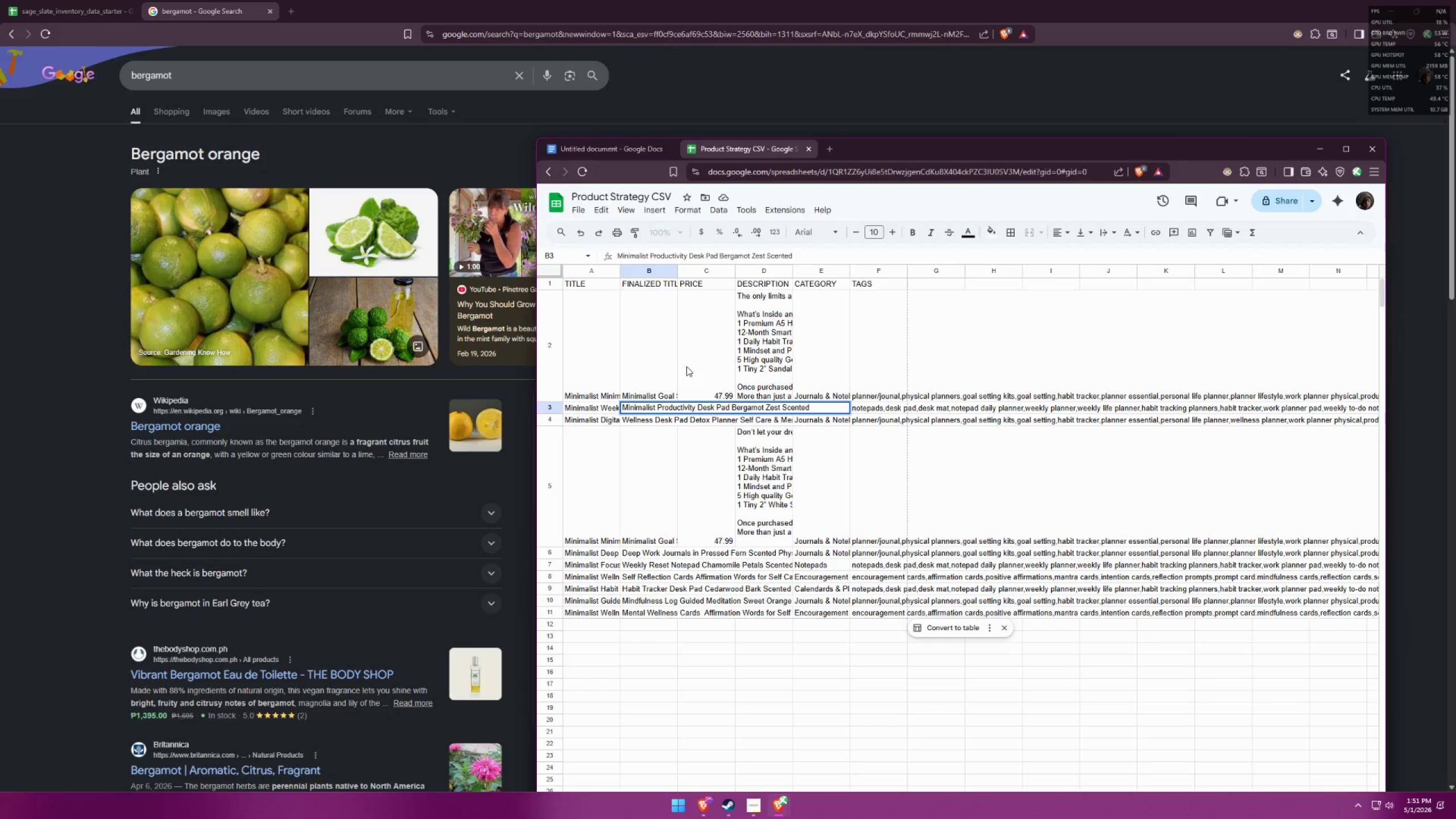 
left_click([701, 442])
 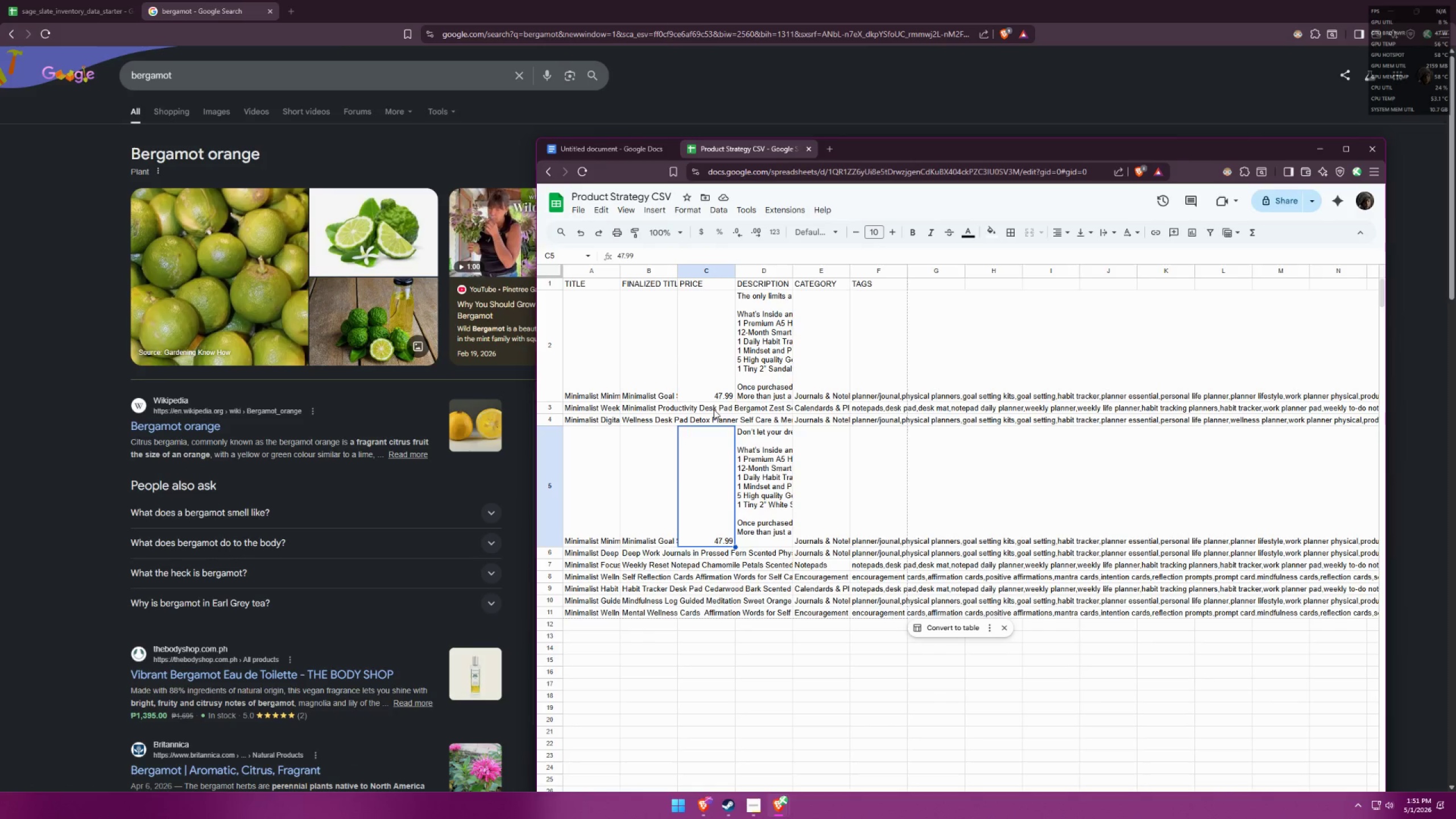 
double_click([715, 407])
 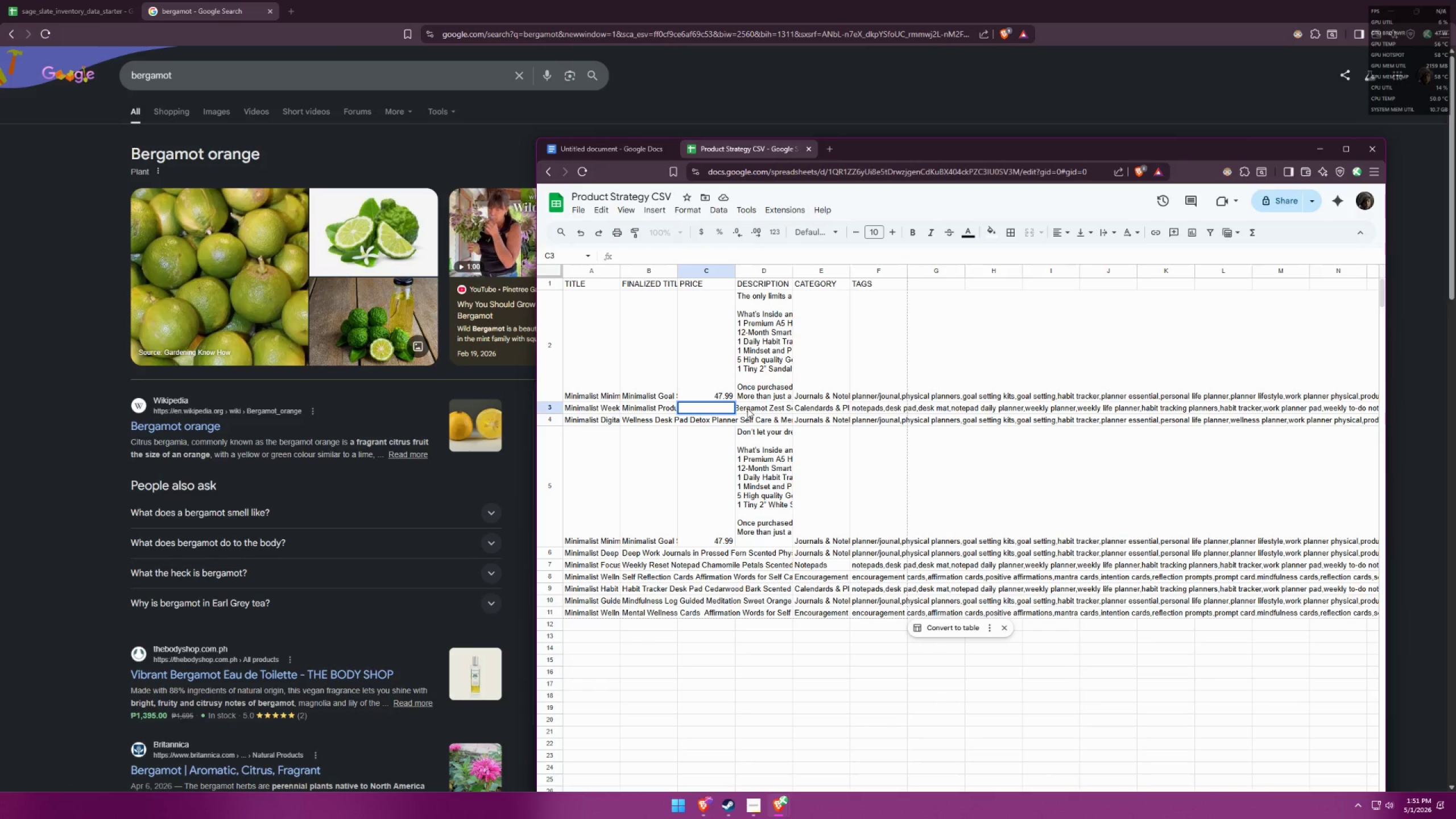 
double_click([747, 408])
 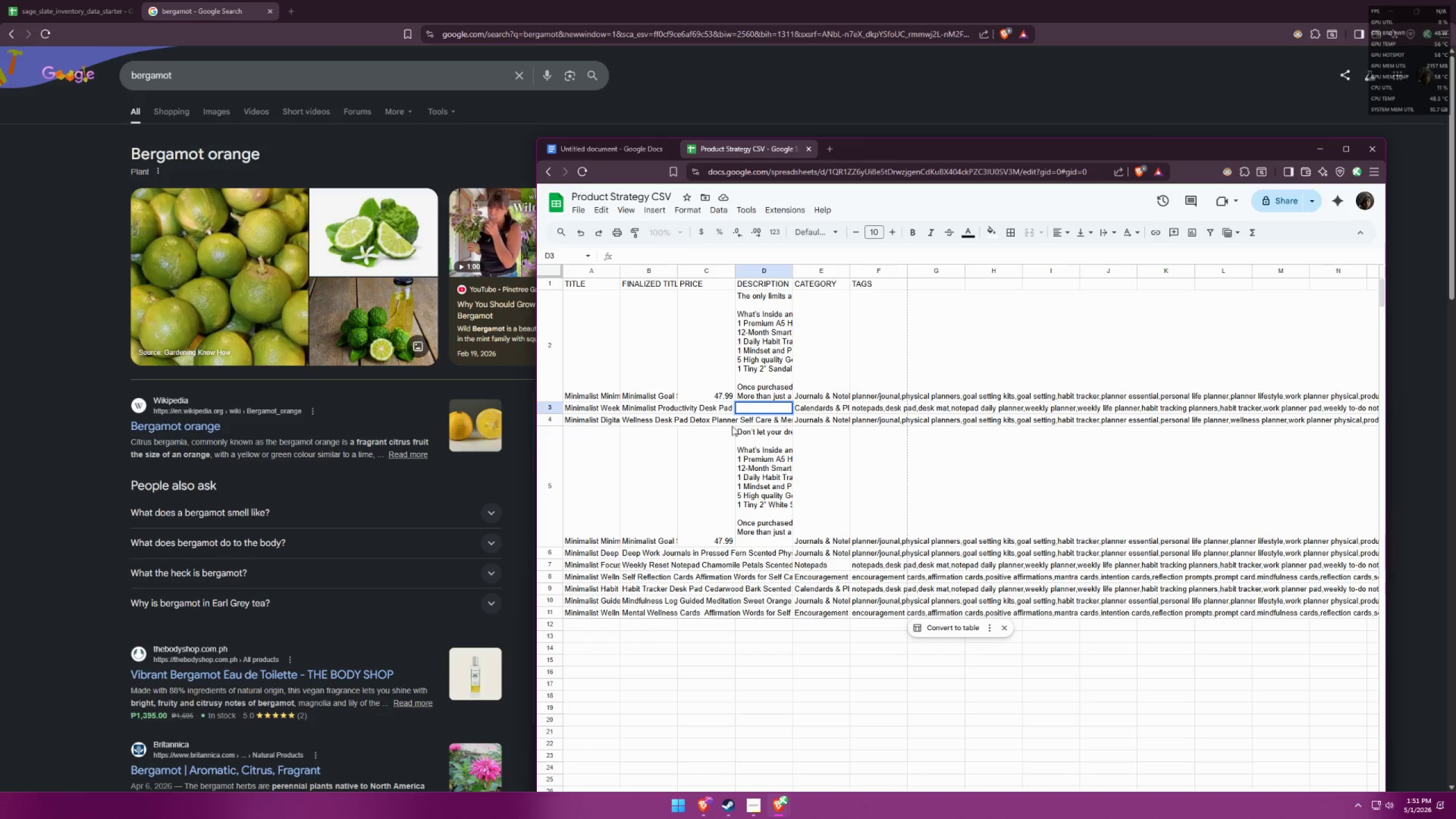 
left_click([706, 447])
 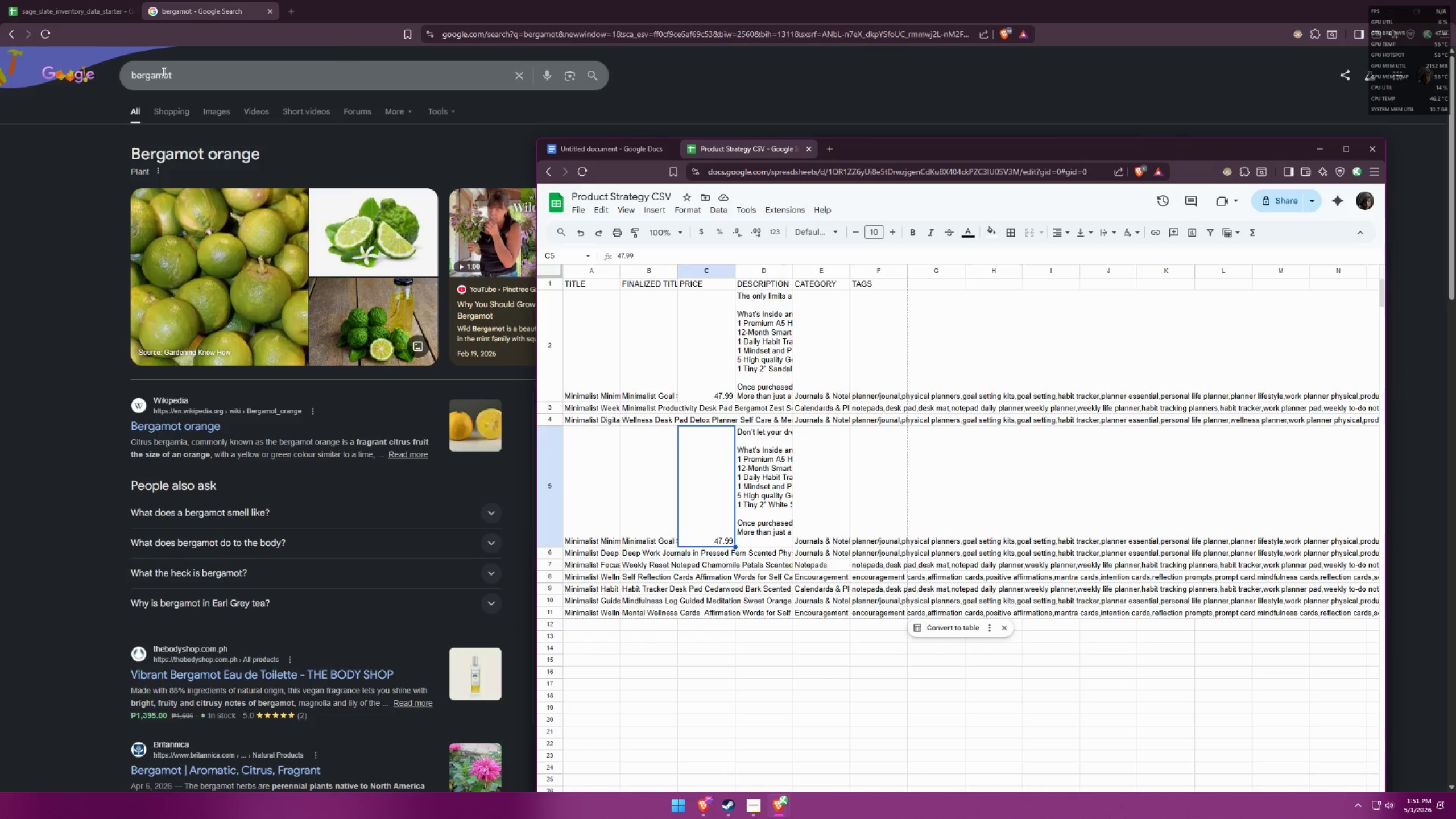 
left_click_drag(start_coordinate=[278, 88], to_coordinate=[97, 81])
 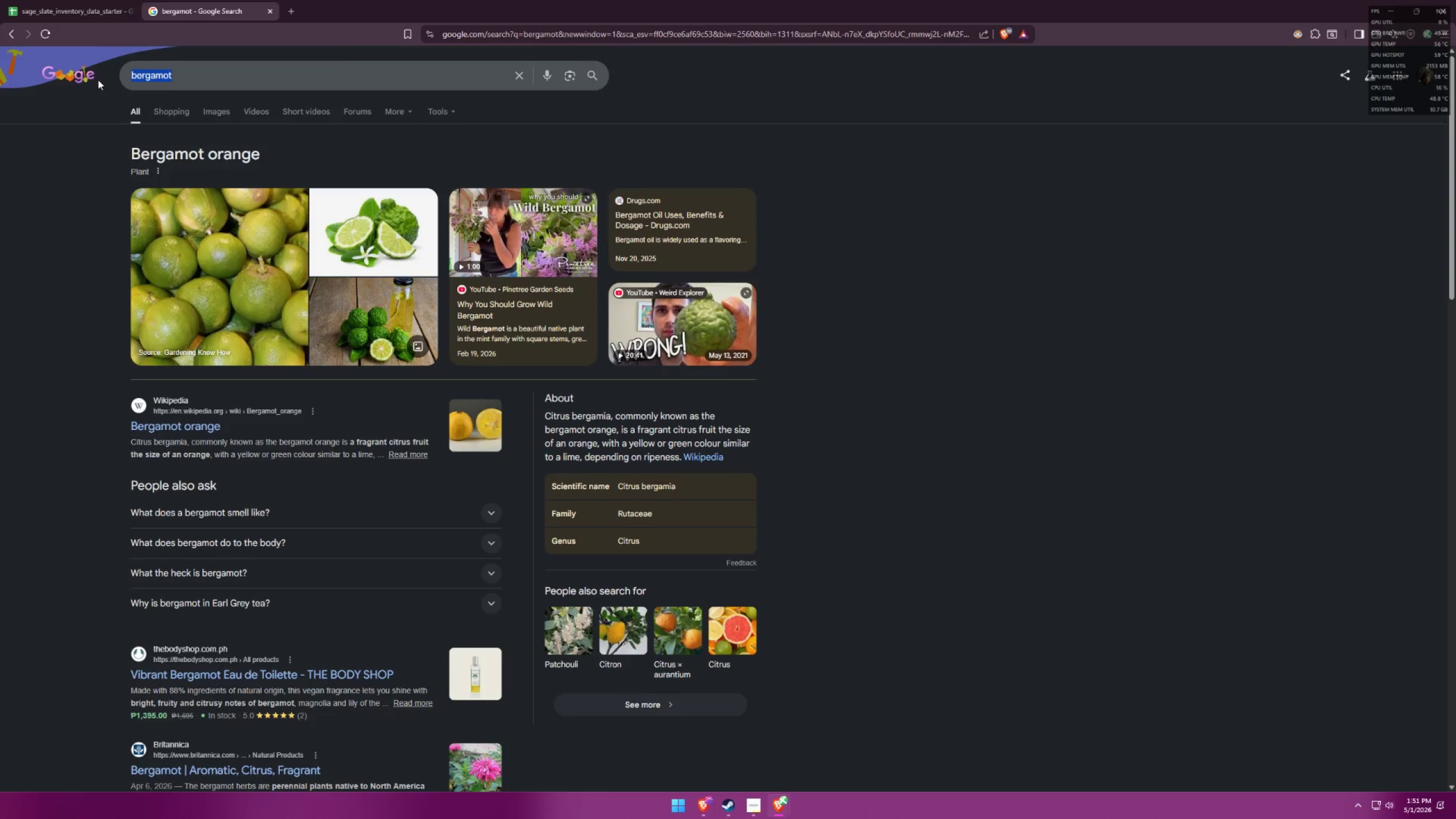 
key(Y)
 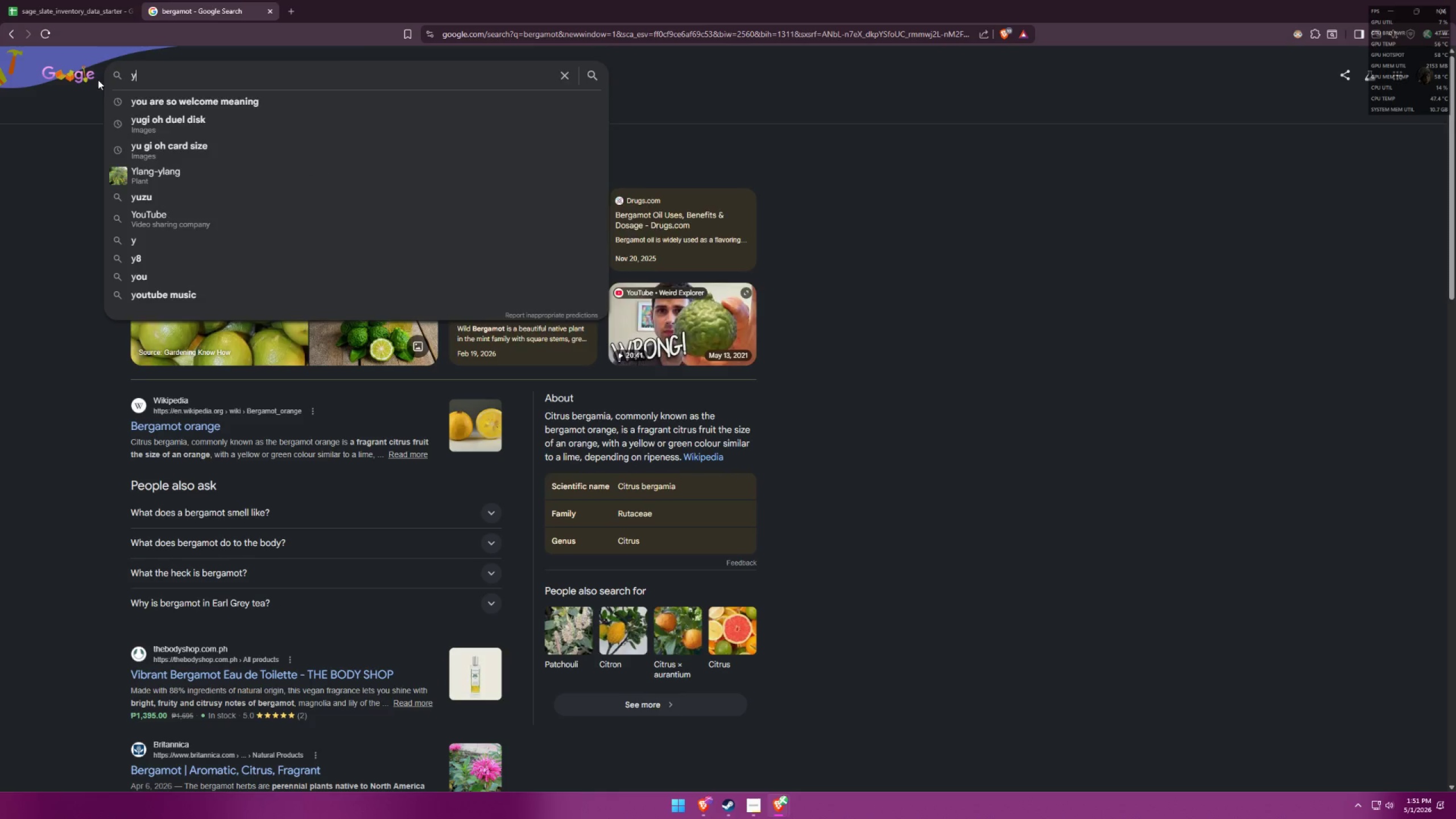 
key(Backspace)
 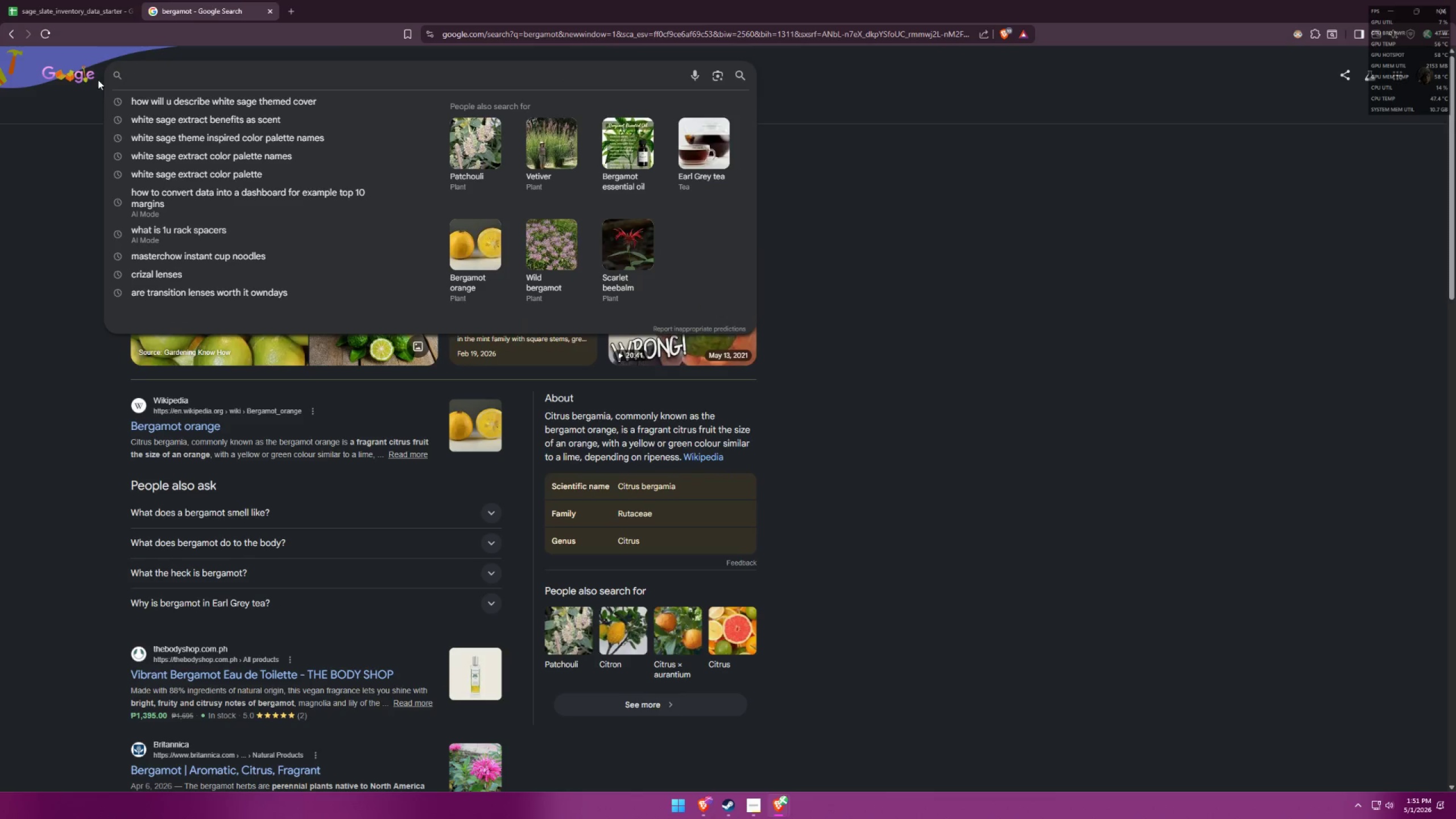 
key(Backspace)
 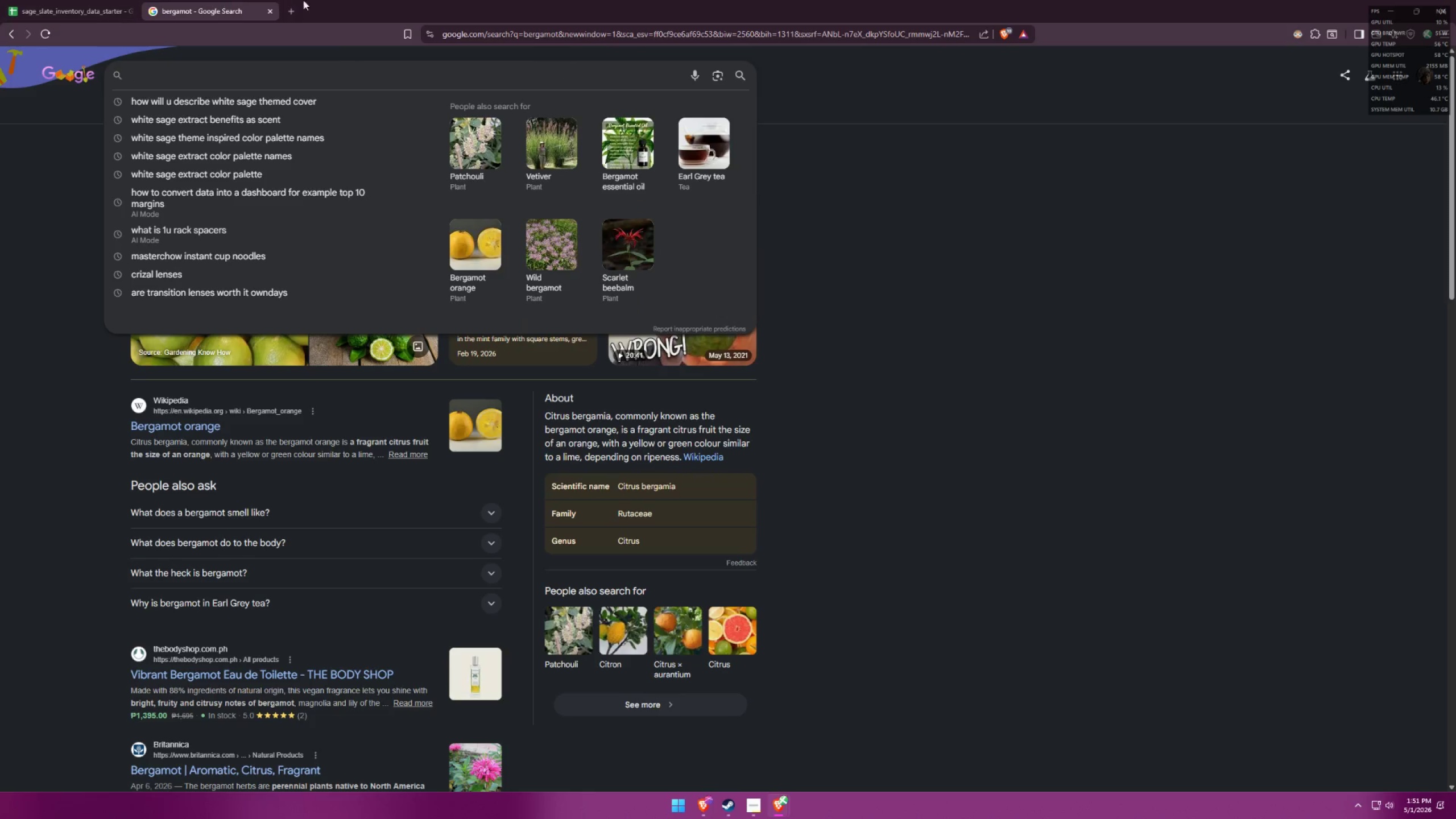 
double_click([302, 1])
 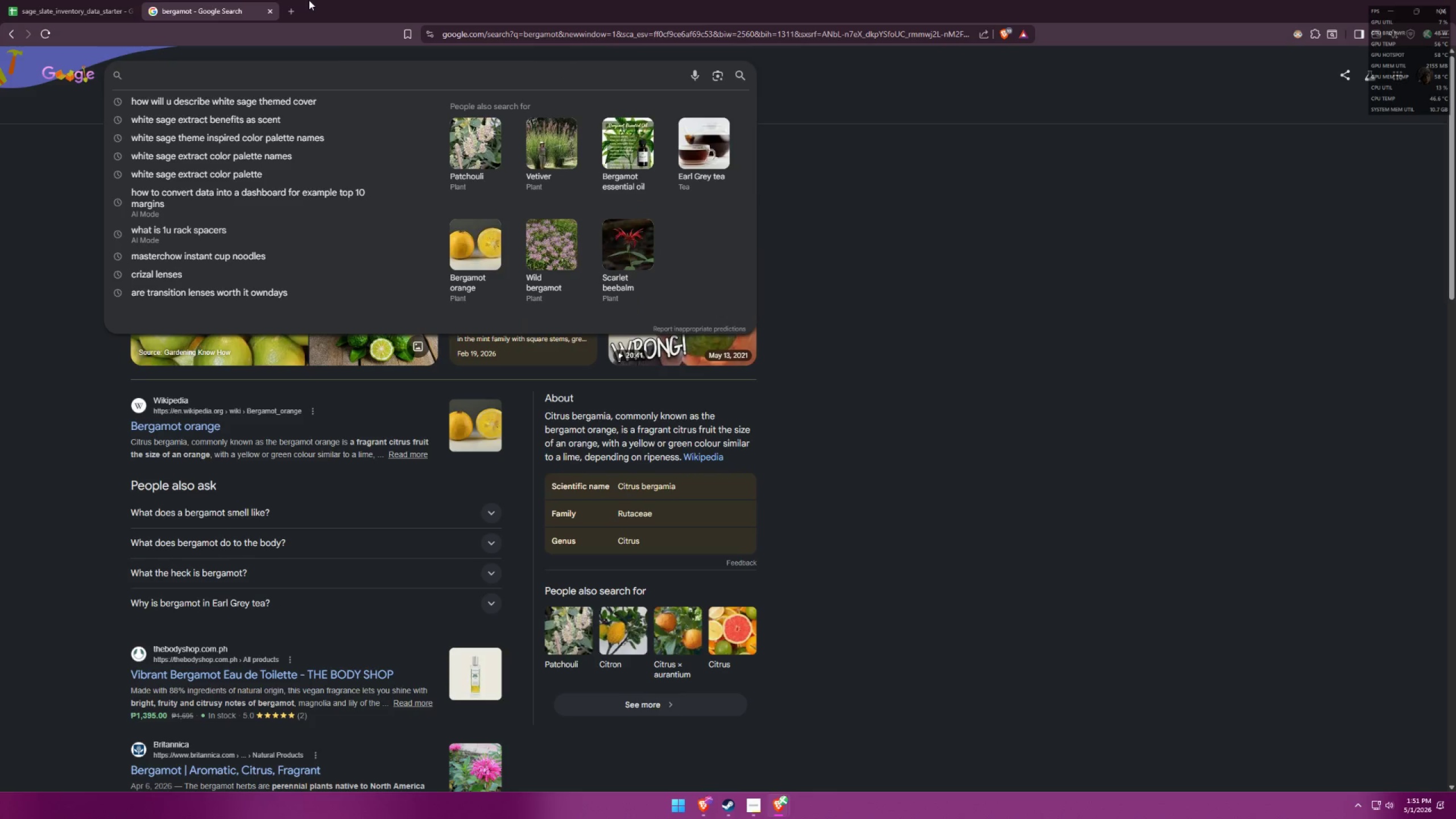 
left_click([283, 1])
 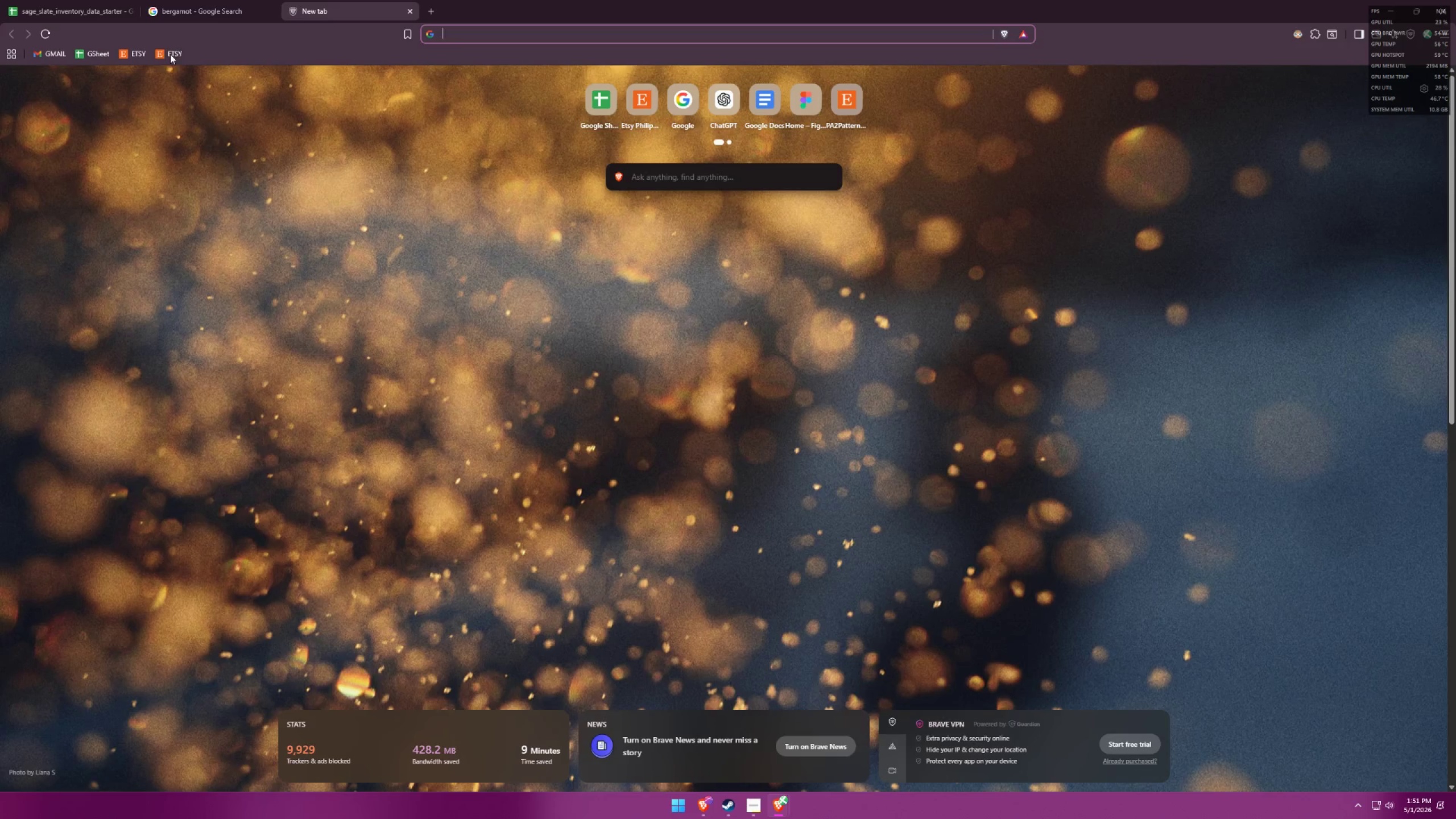 
left_click([128, 49])
 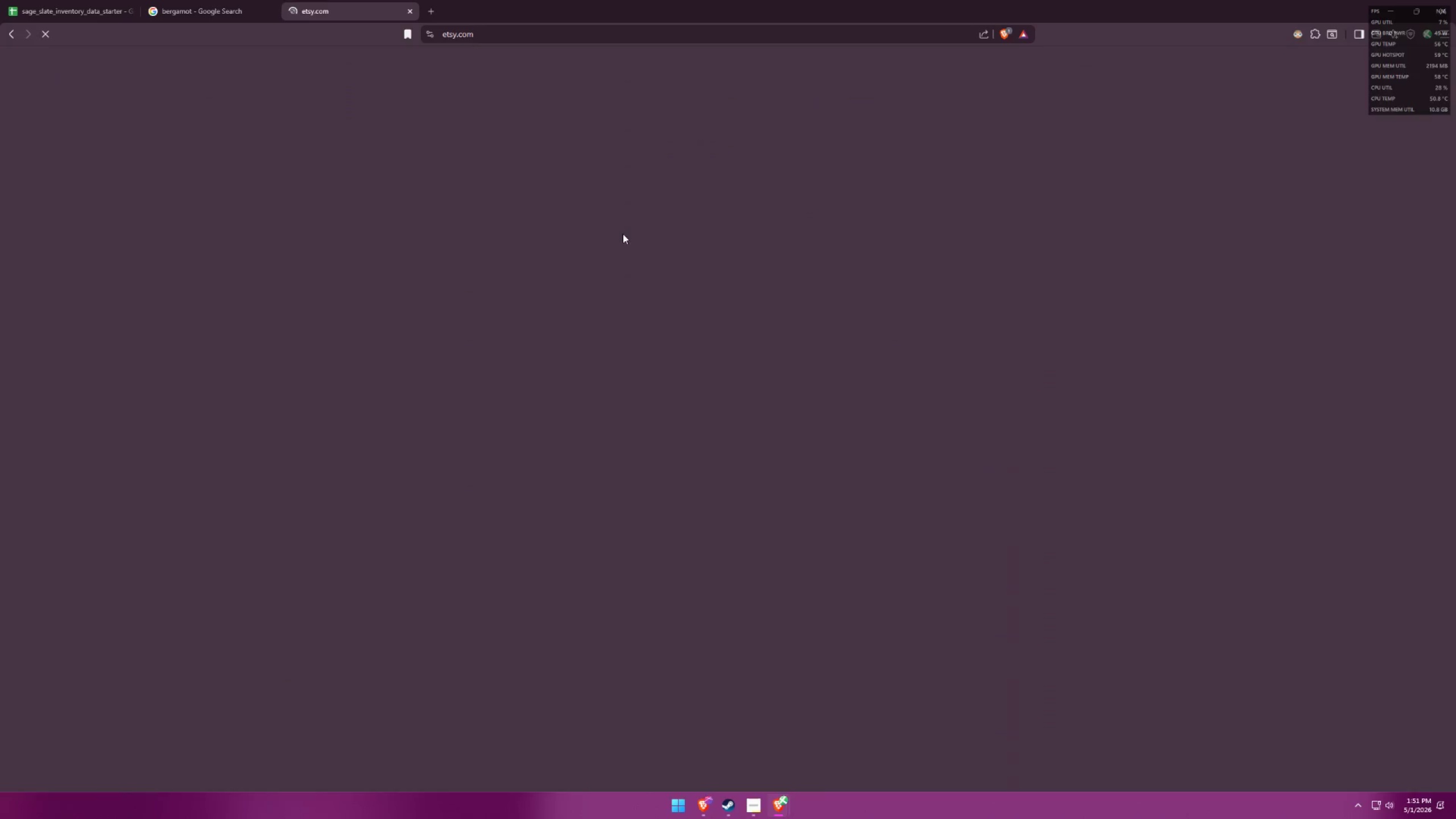 
left_click([572, 65])
 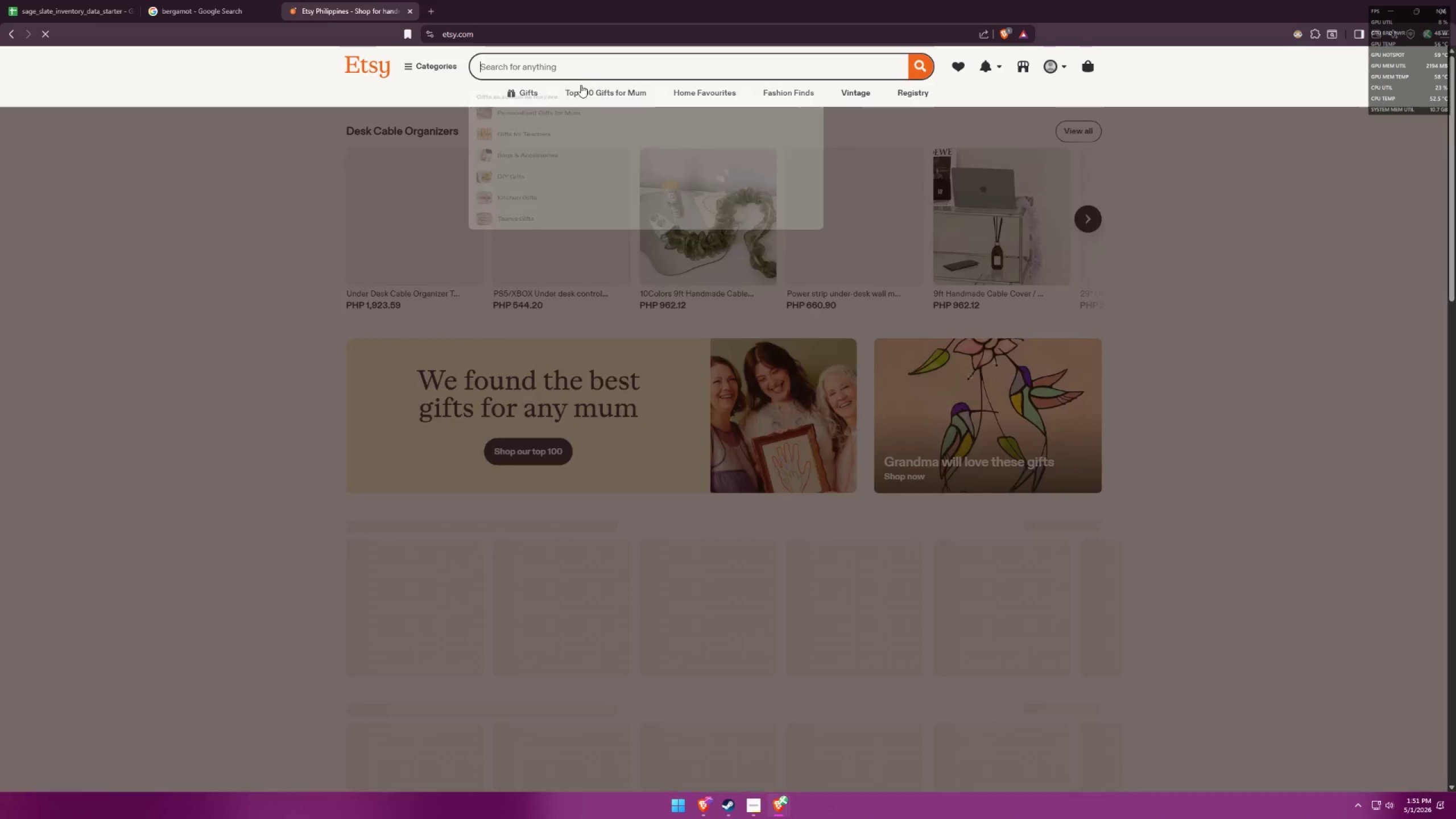 
type(desk pads)
 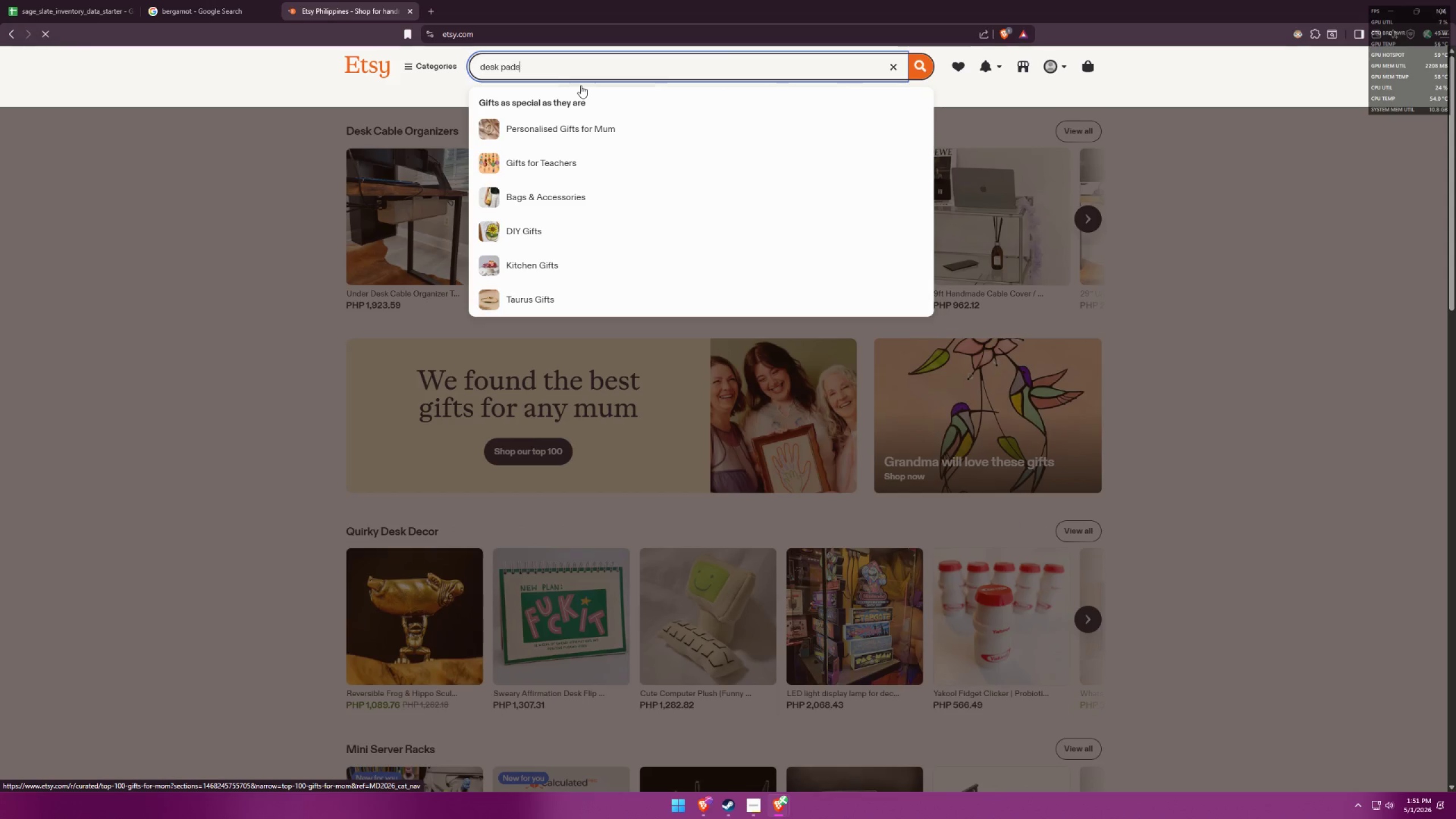 
key(Enter)
 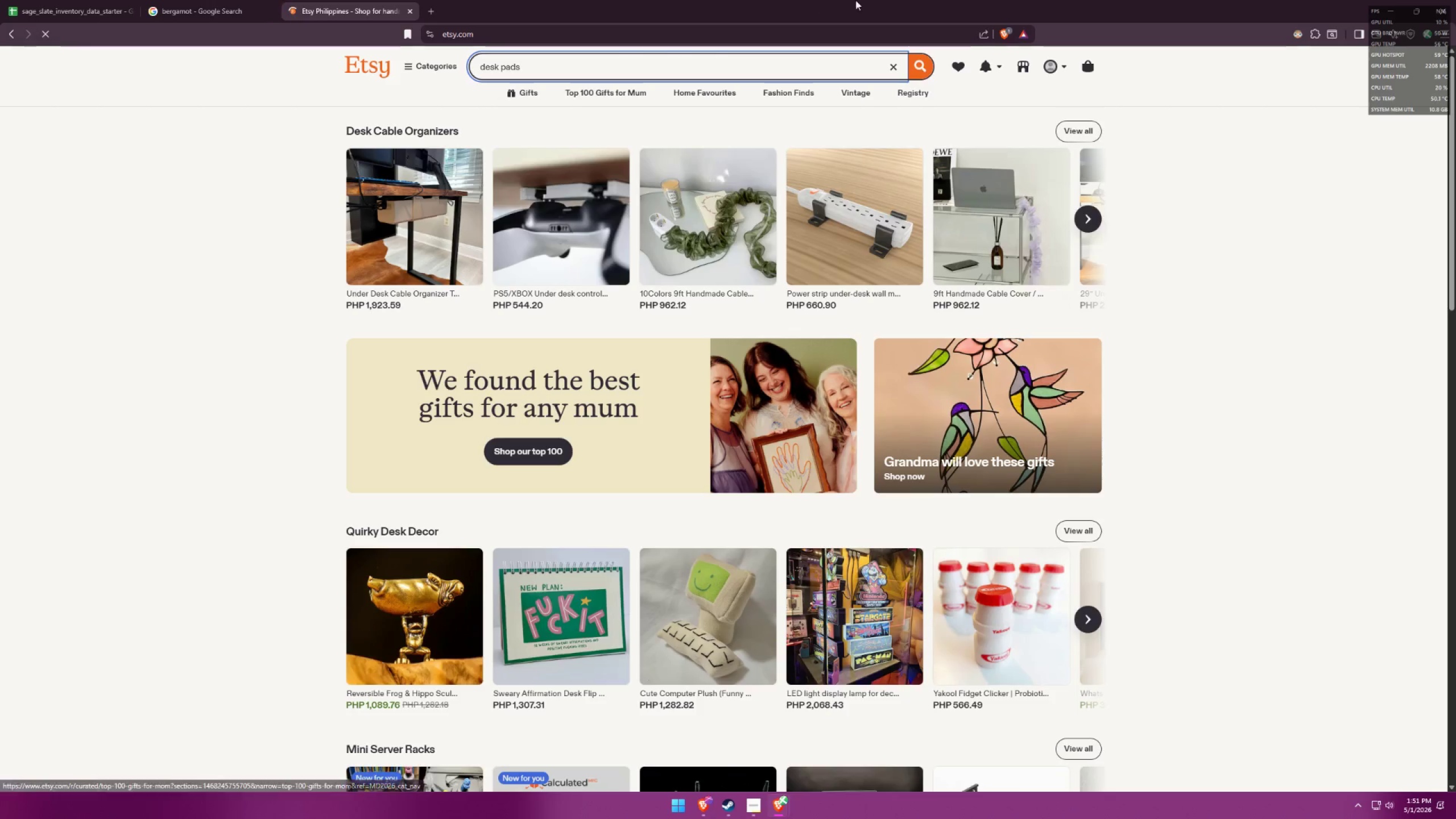 
double_click([874, 0])
 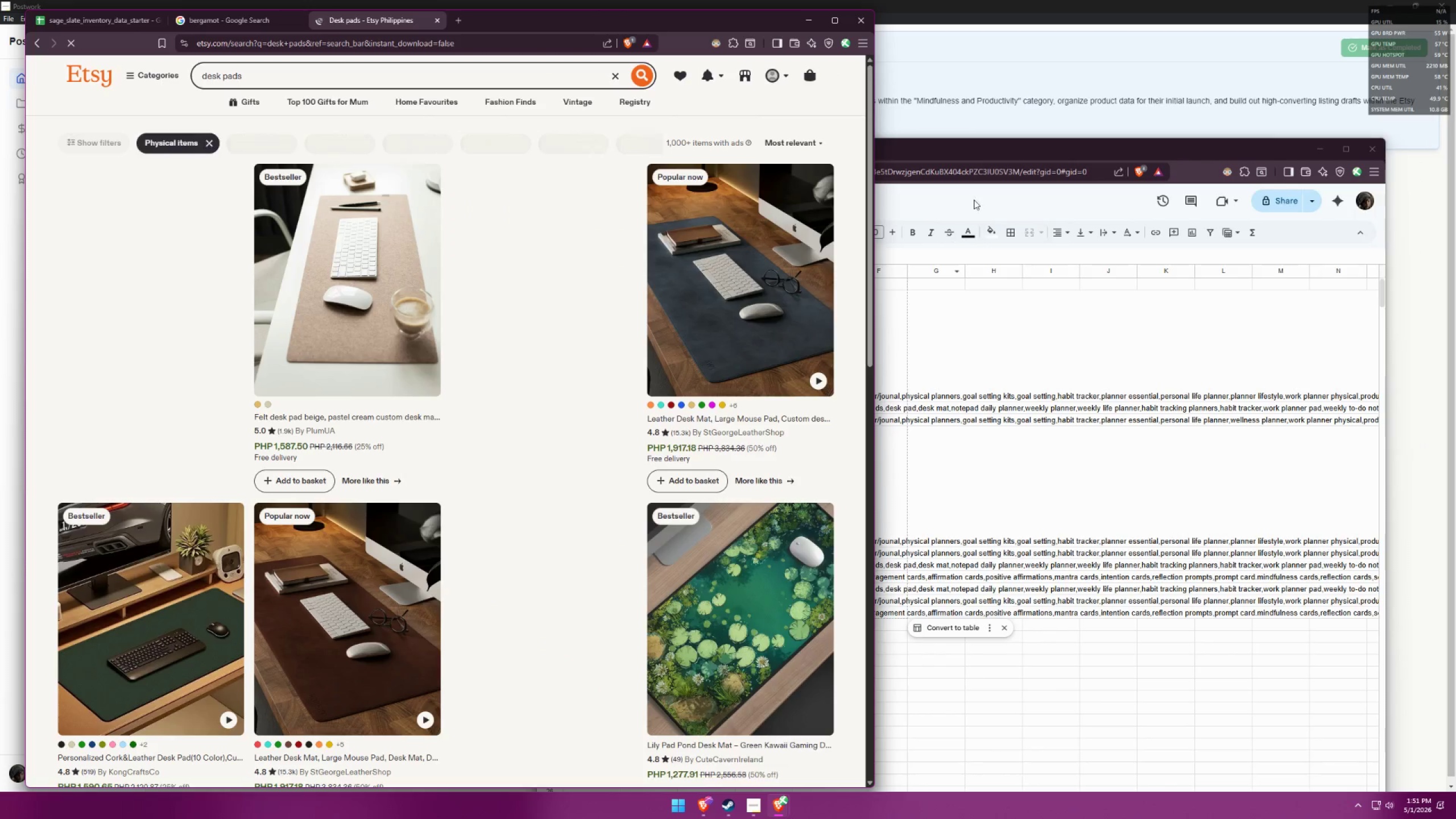 
left_click_drag(start_coordinate=[981, 150], to_coordinate=[1060, 137])
 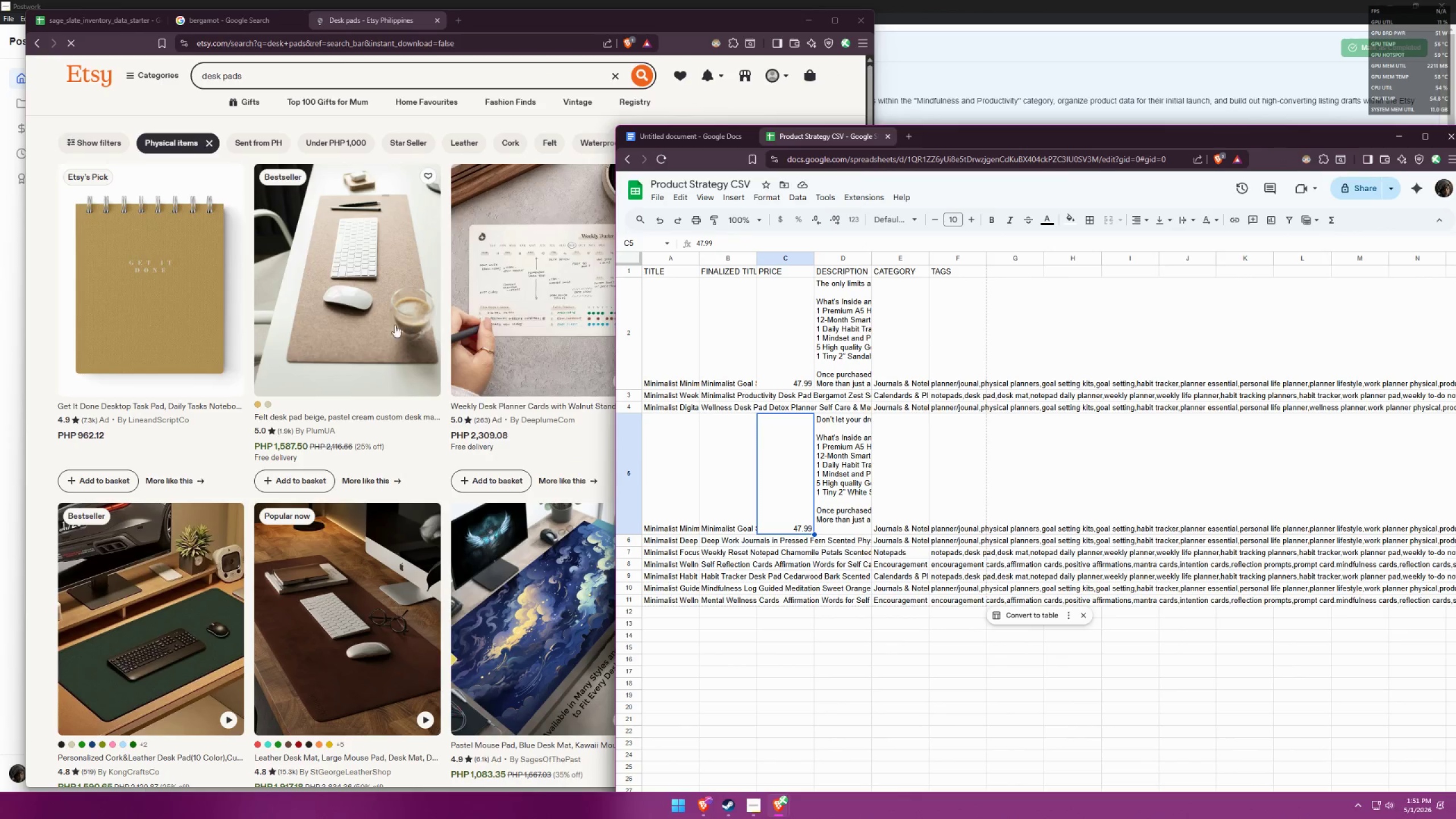 
mouse_move([497, 305])
 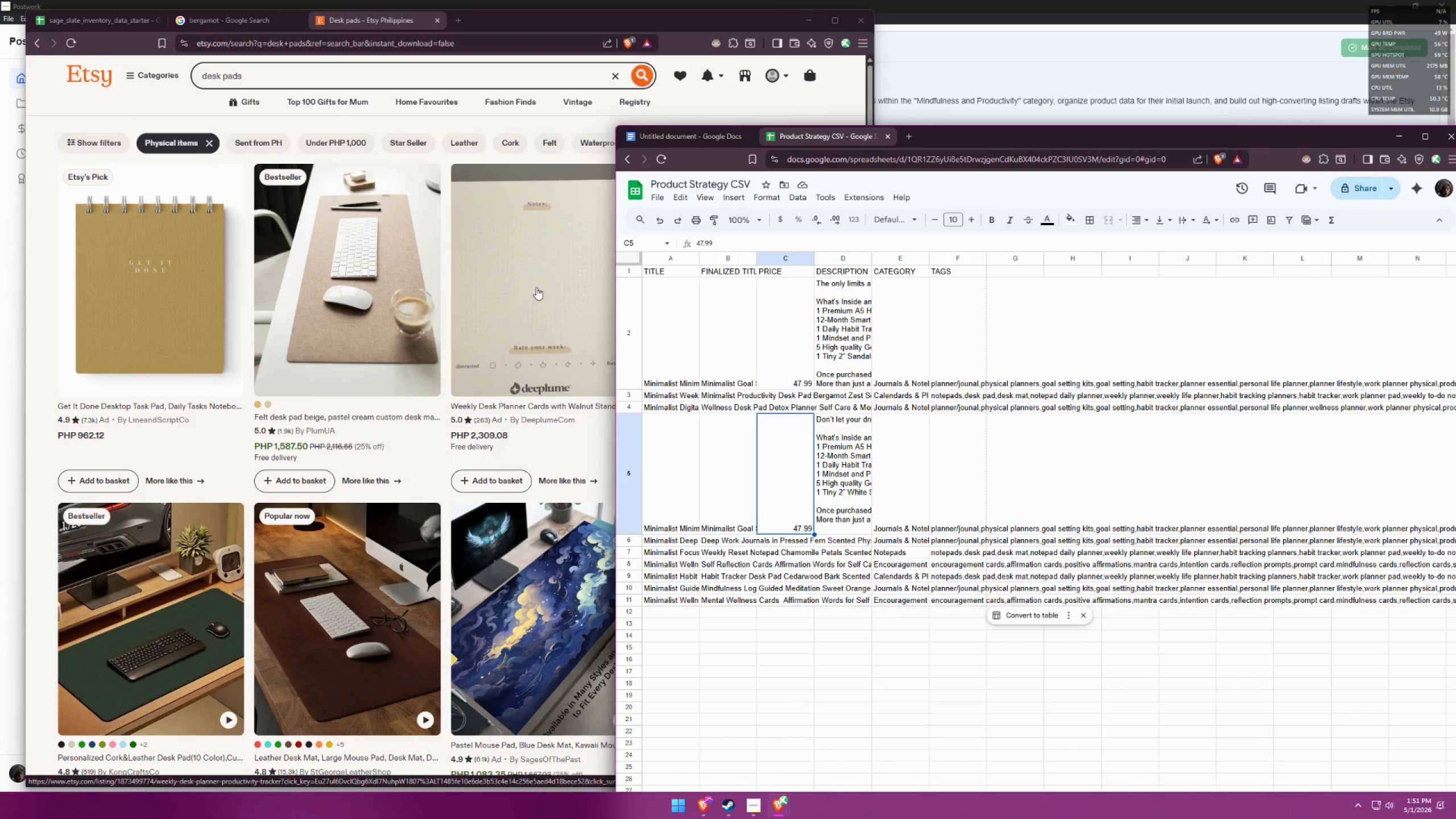 
wait(5.93)
 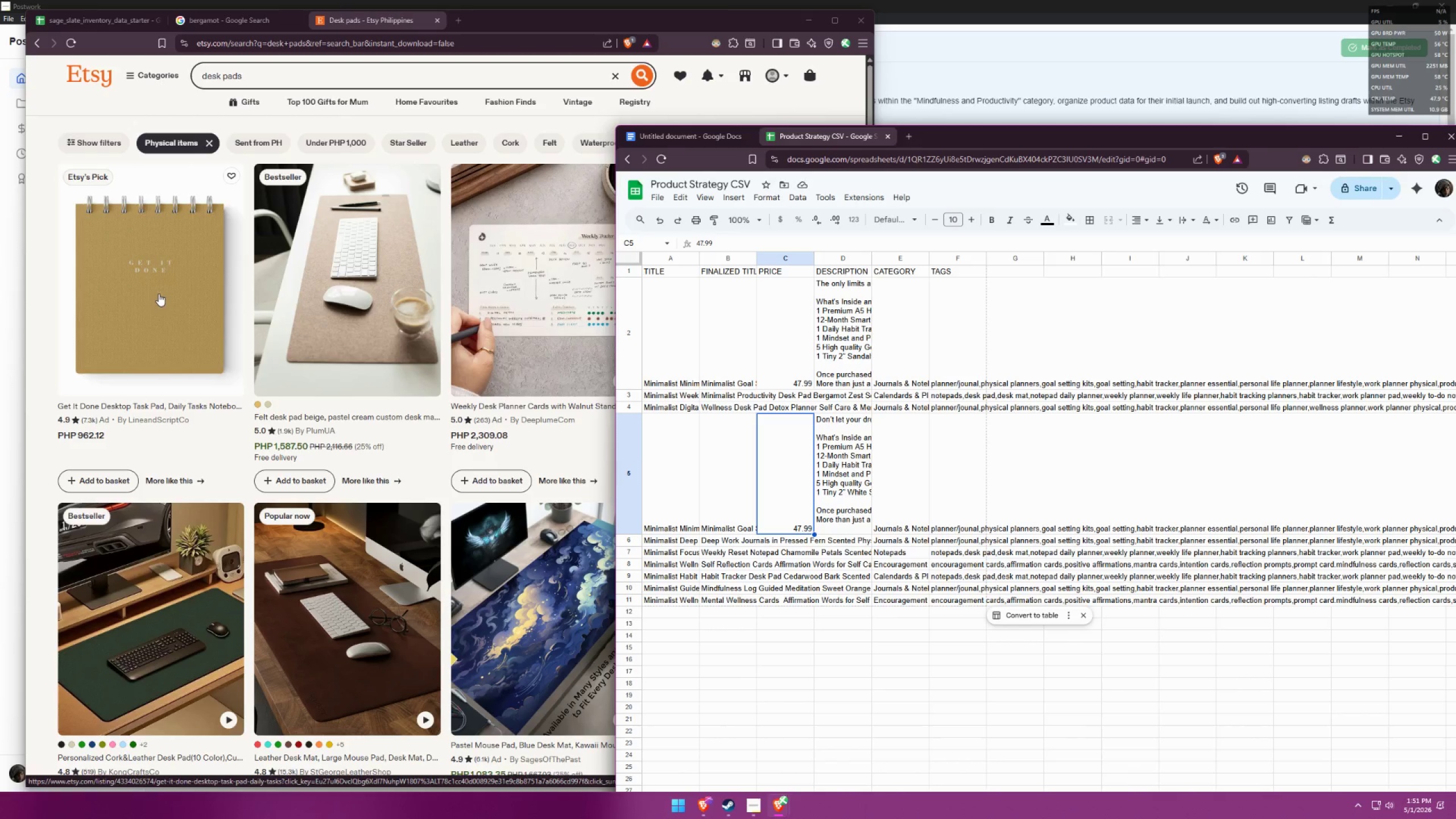 
left_click([536, 287])
 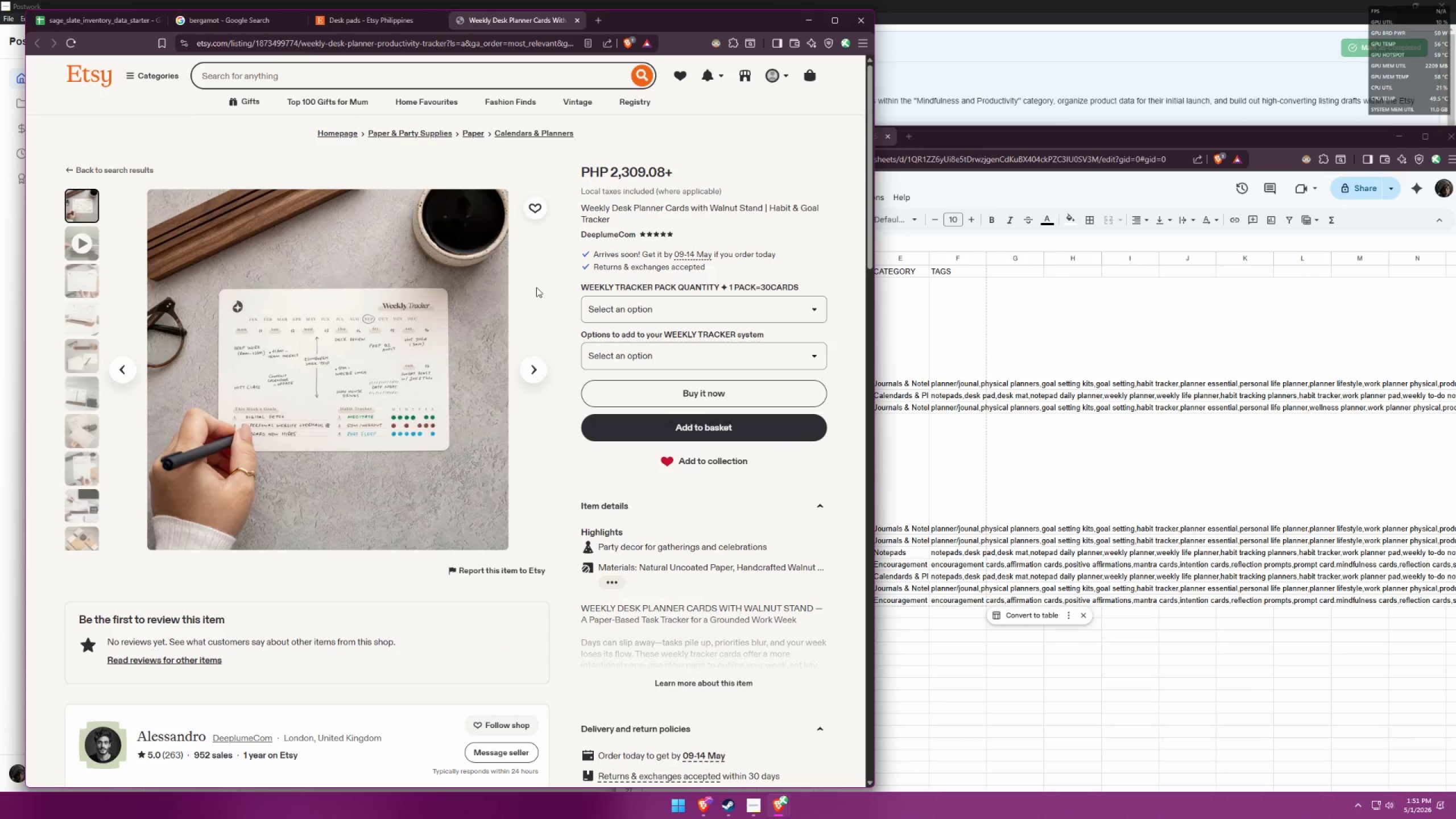 
left_click([652, 375])
 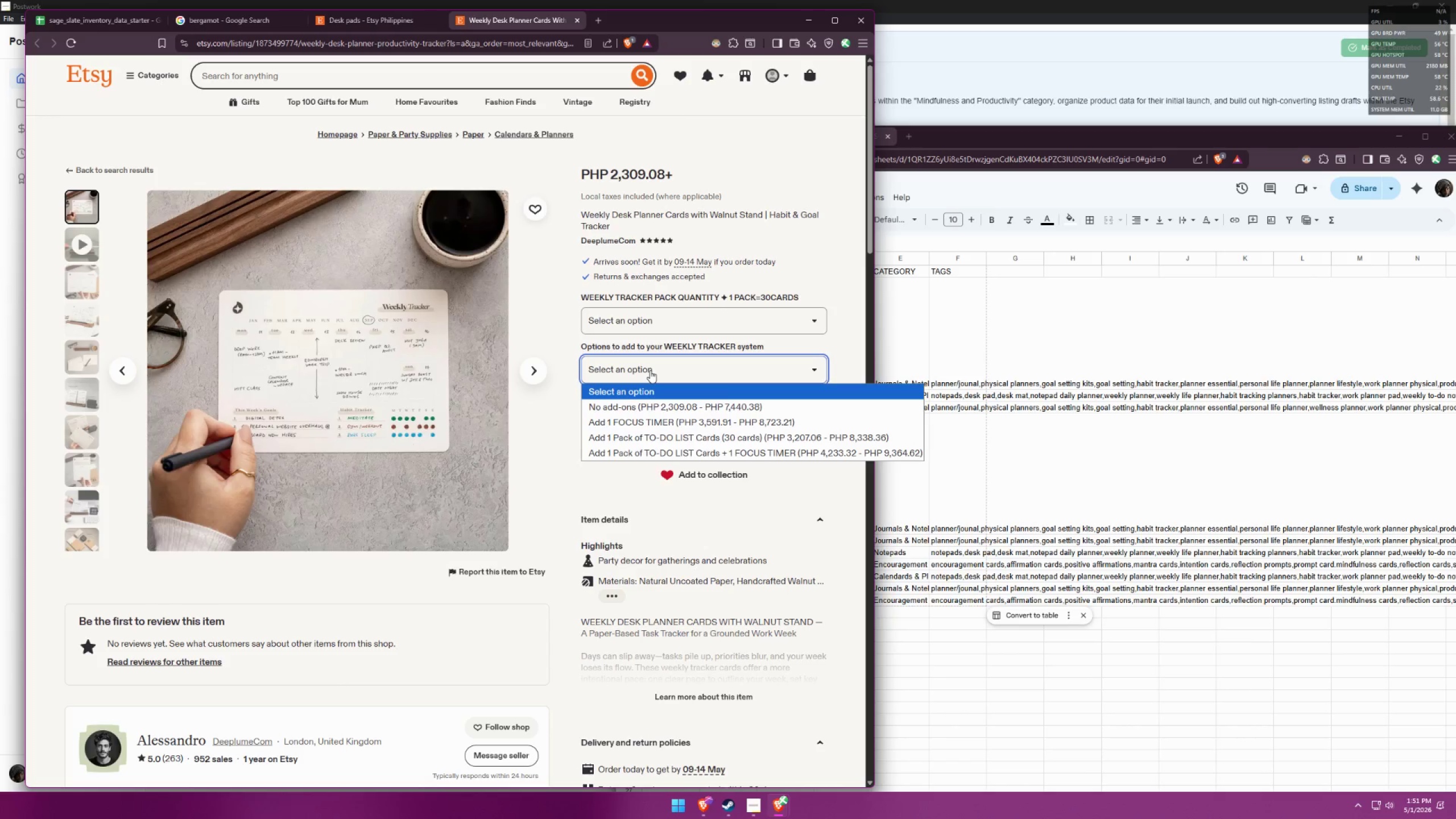 
wait(6.75)
 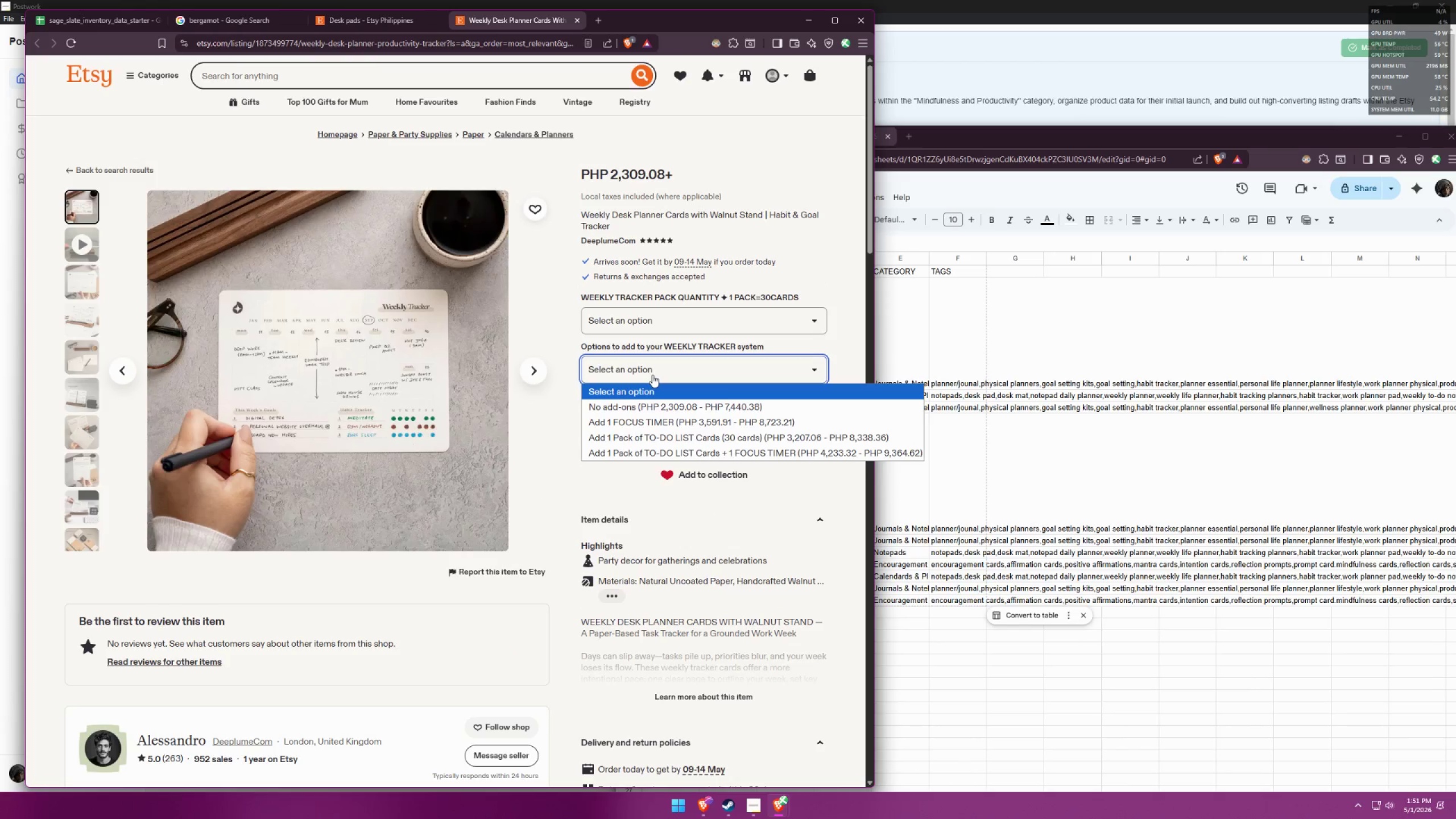 
left_click([688, 323])
 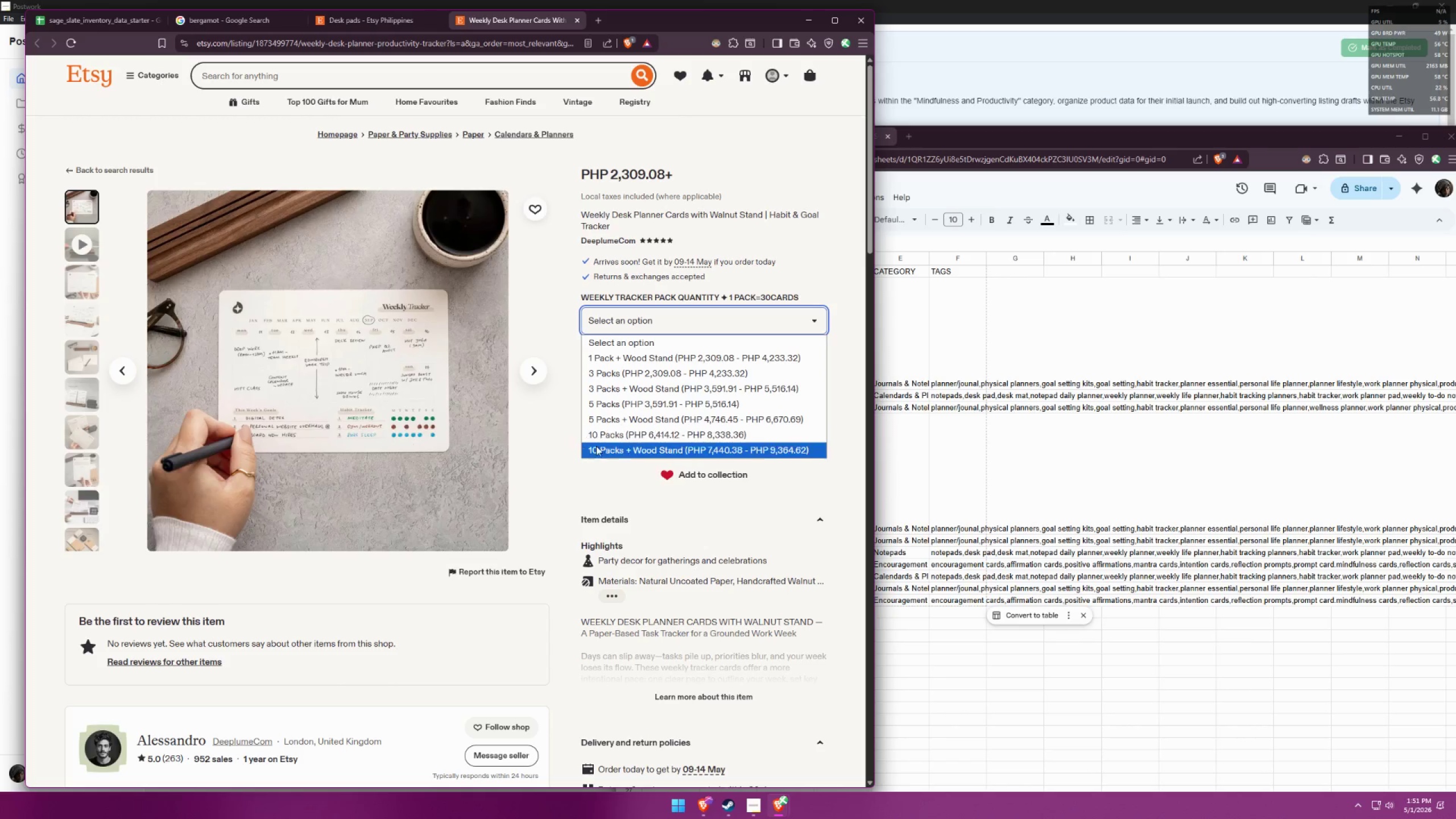 
wait(6.11)
 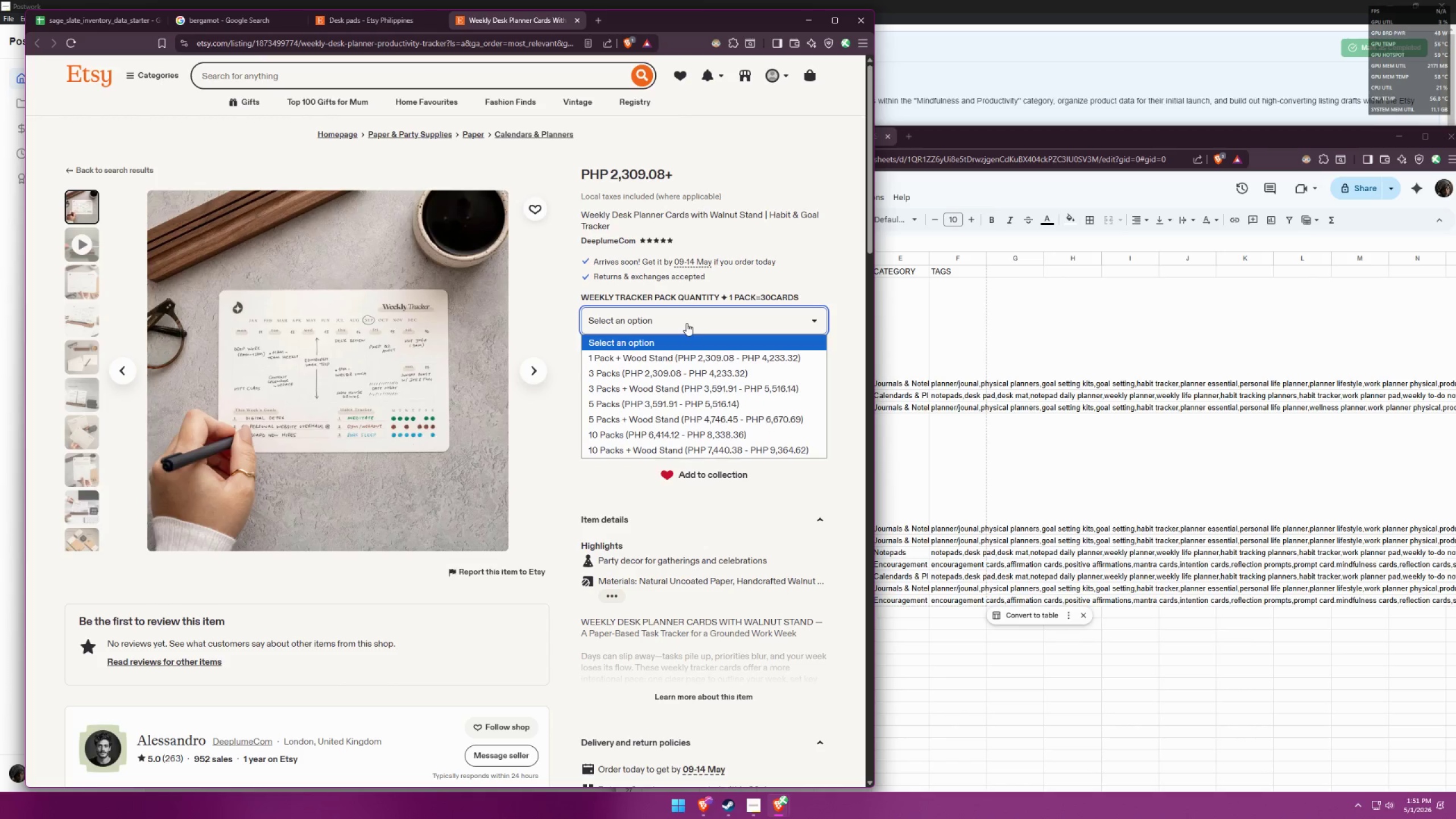 
left_click([554, 433])
 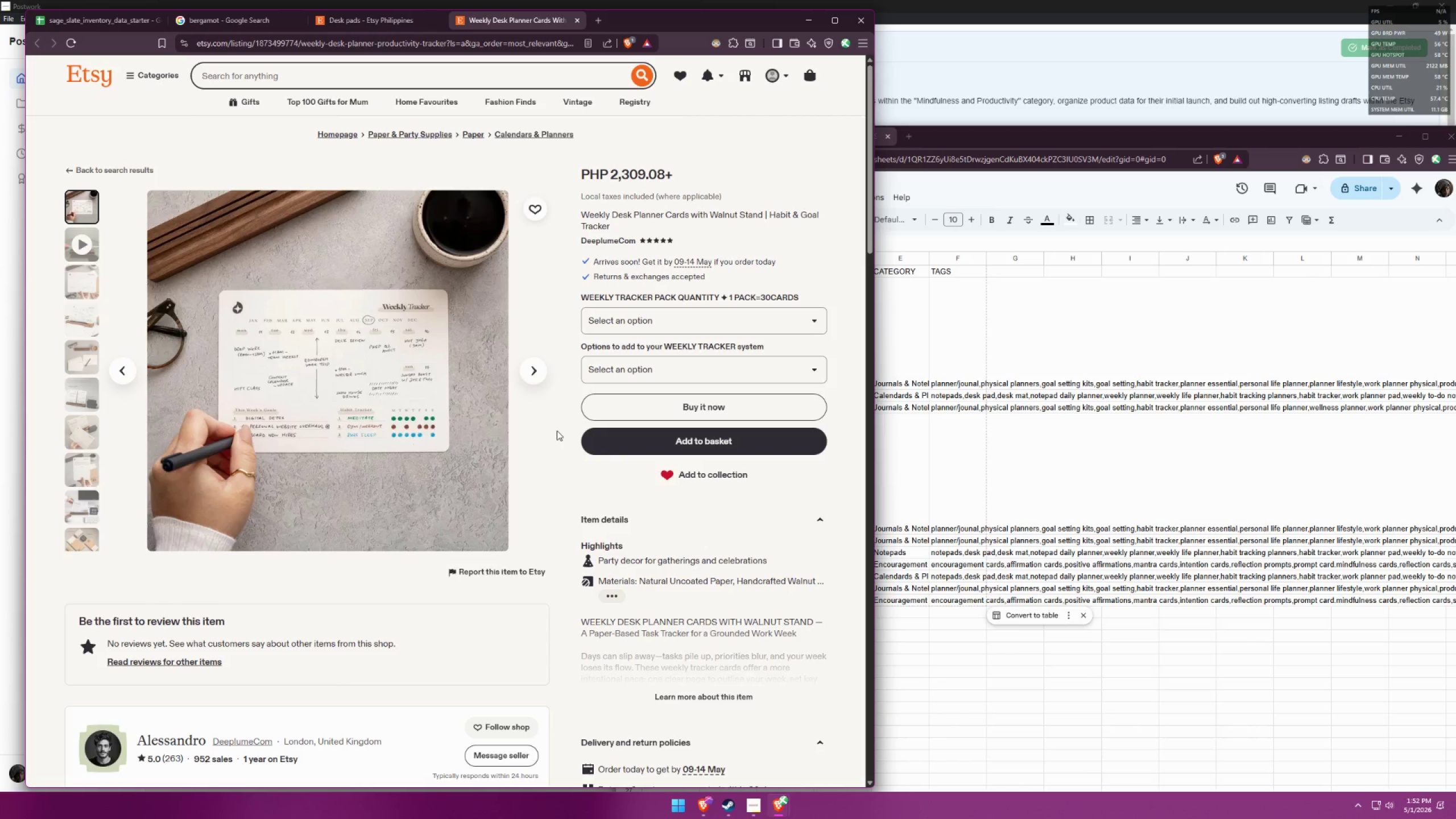 
scroll: coordinate [564, 410], scroll_direction: down, amount: 18.0
 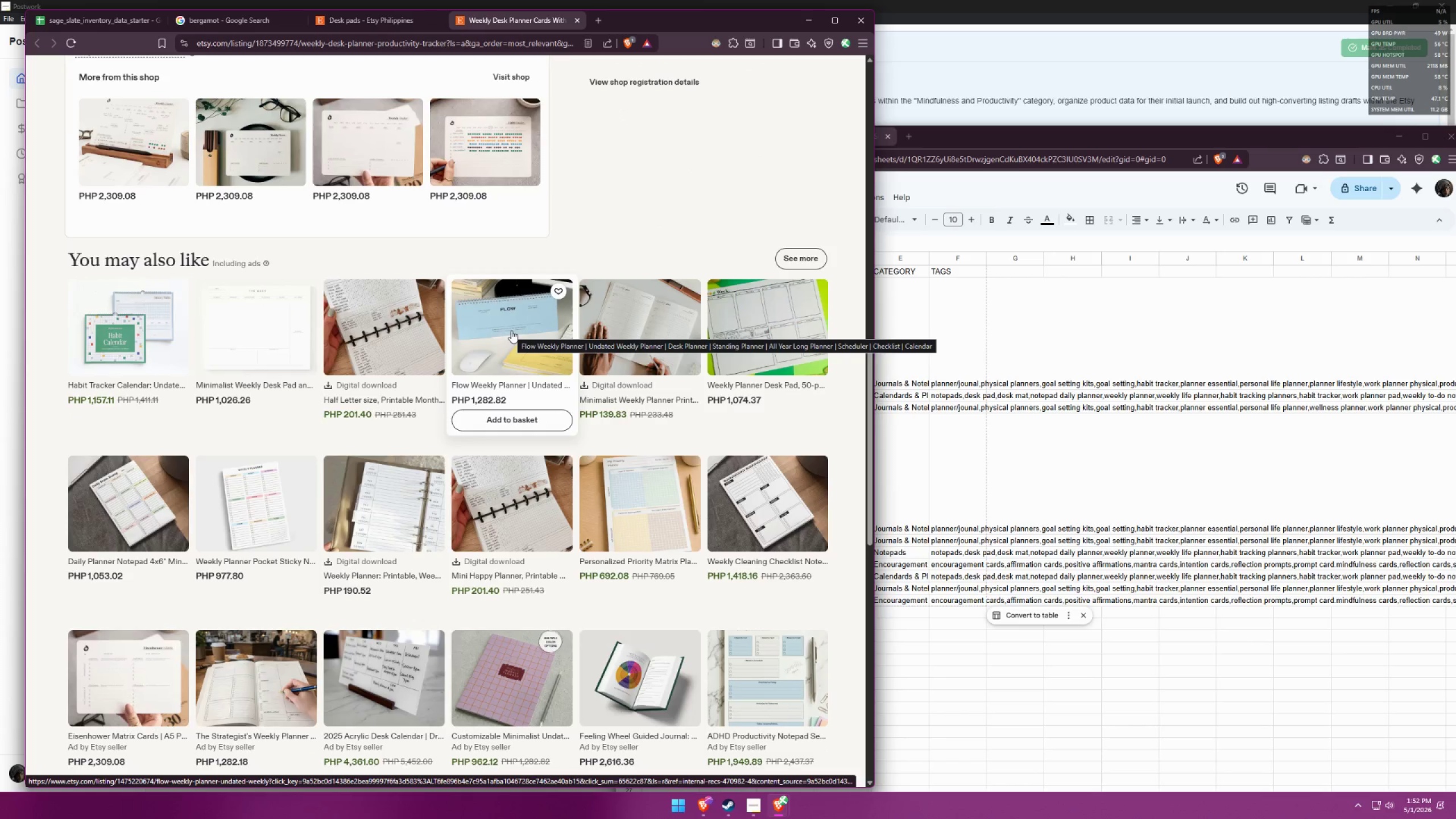 
wait(6.48)
 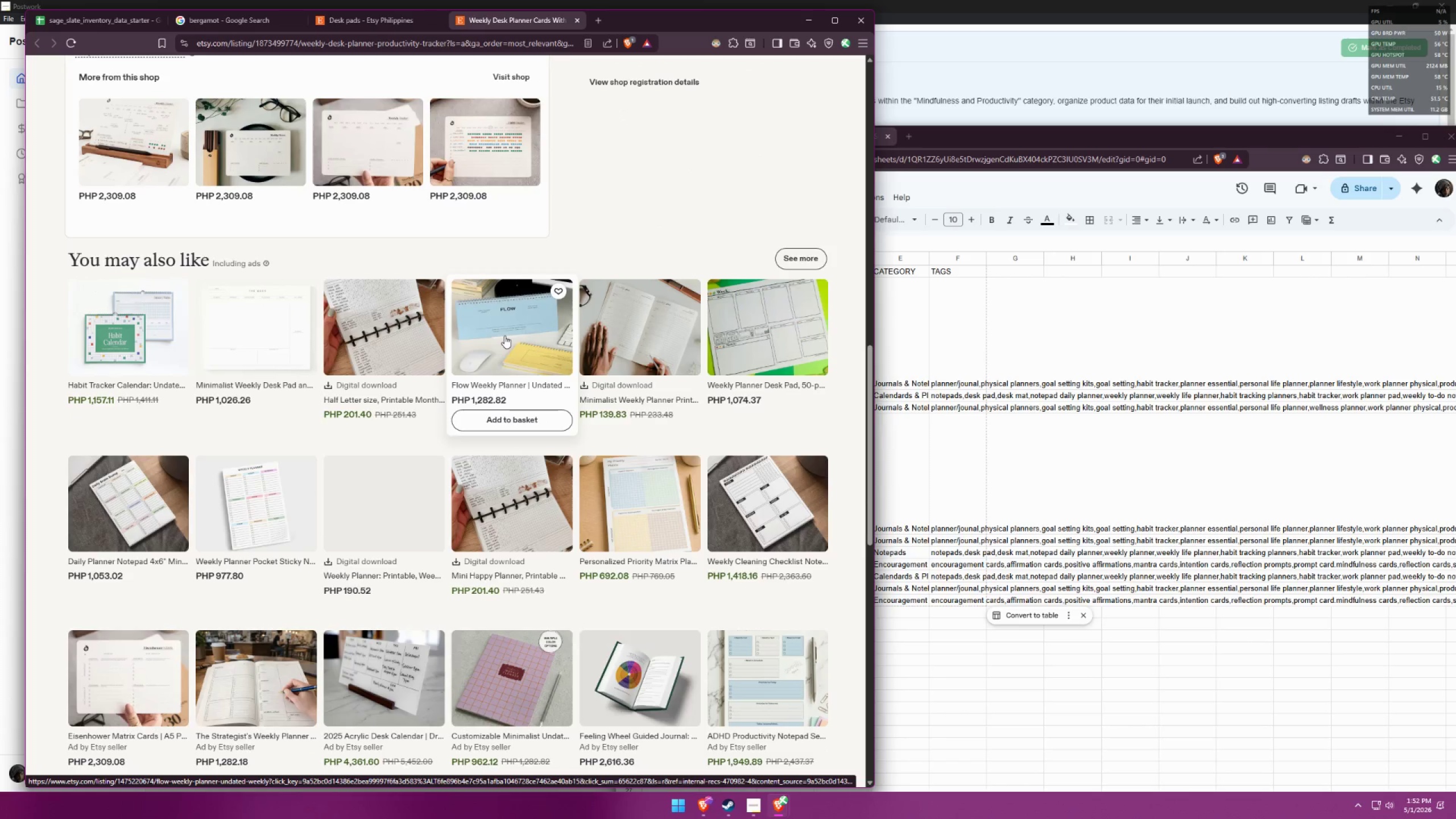 
left_click([914, 475])
 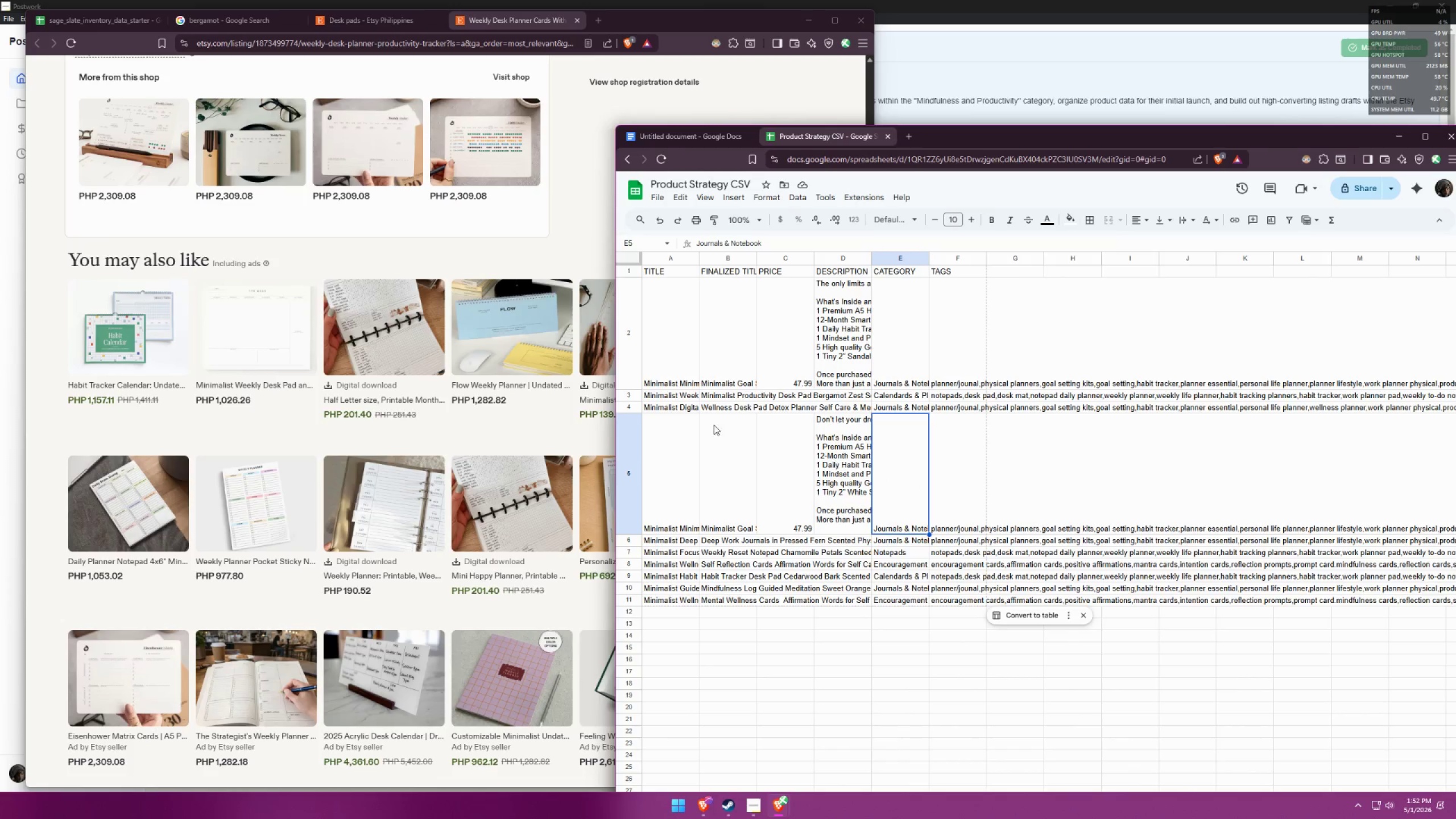 
scroll: coordinate [437, 535], scroll_direction: up, amount: 18.0
 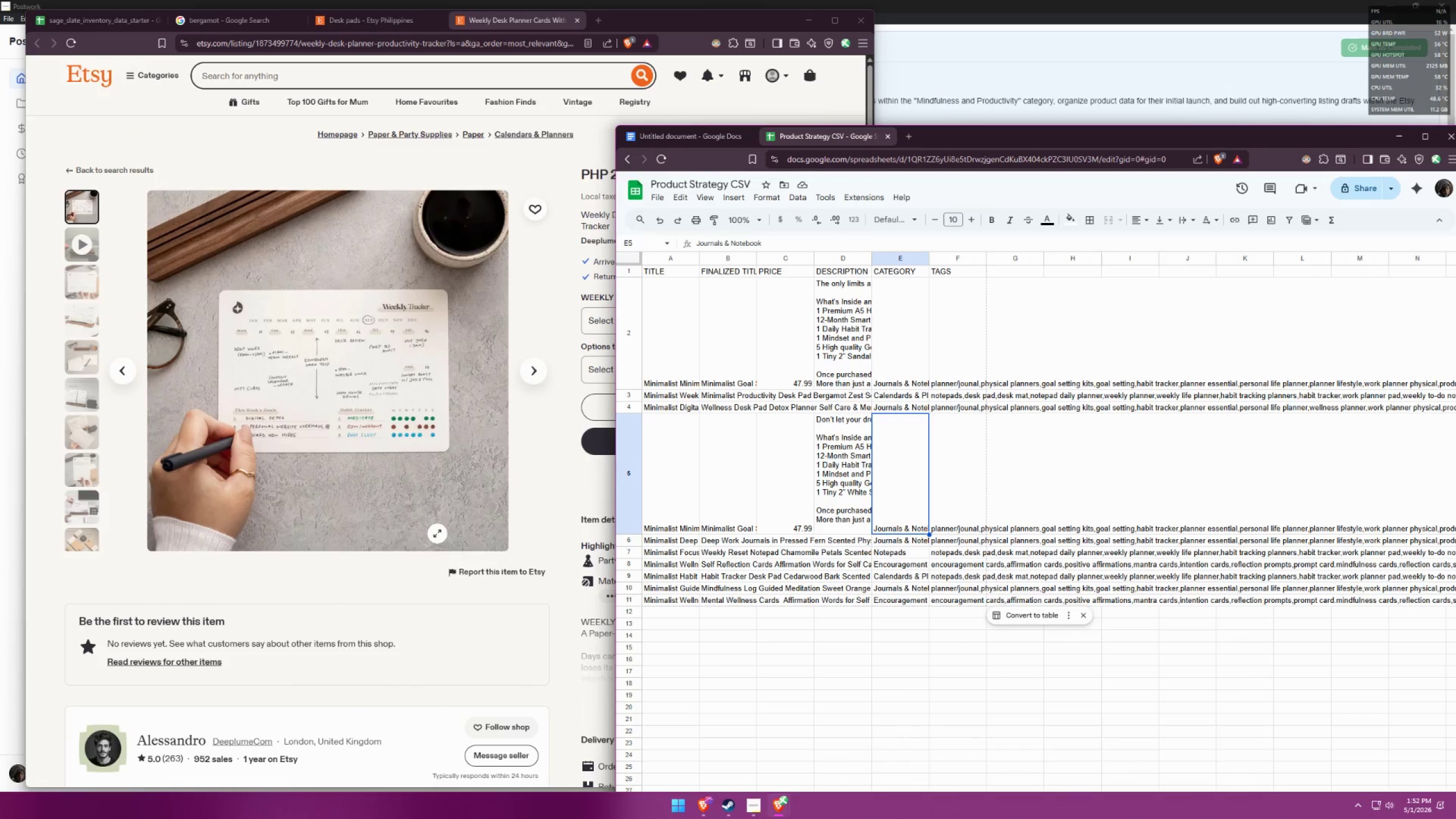 
scroll: coordinate [446, 524], scroll_direction: down, amount: 11.0
 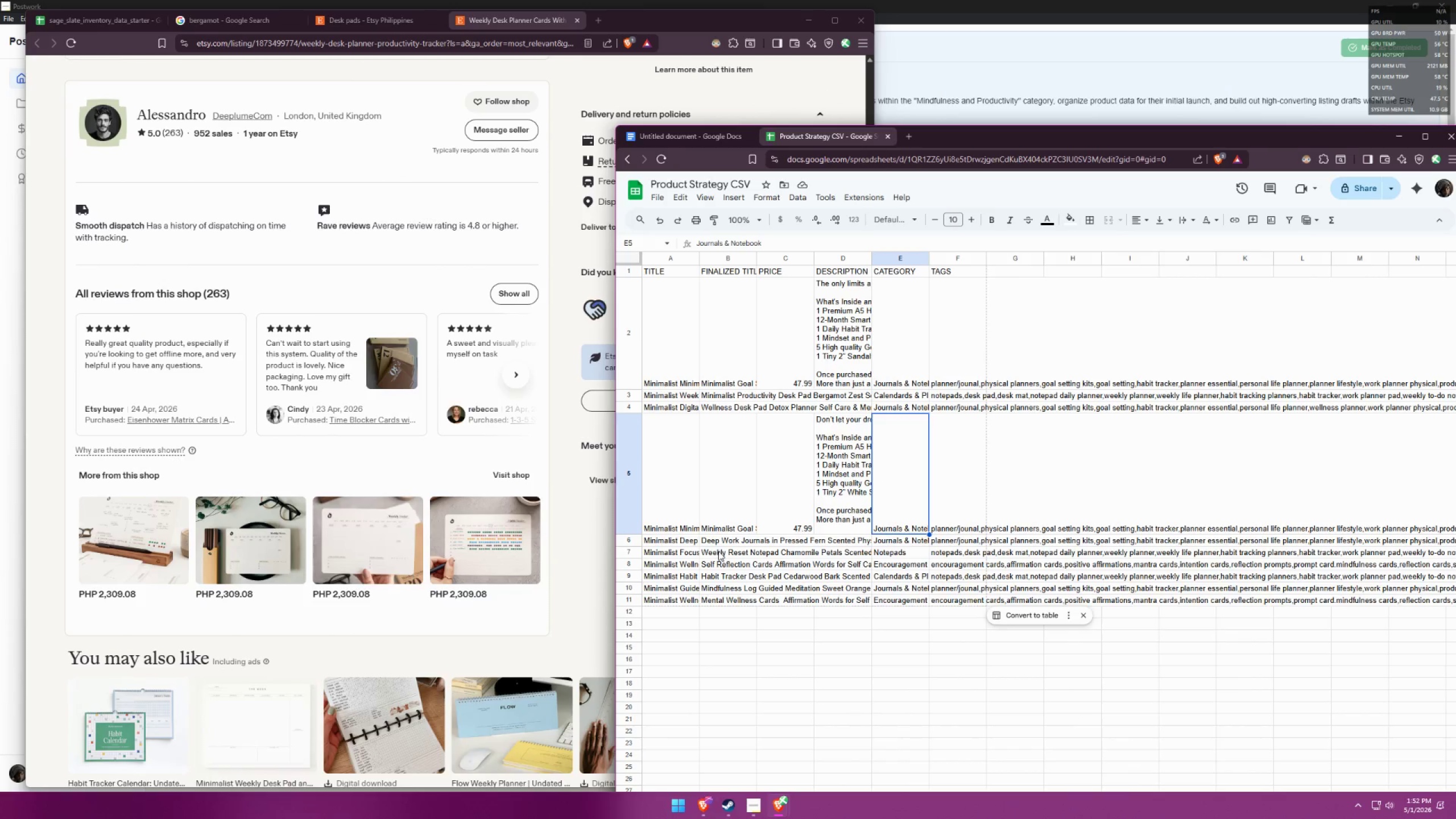 
double_click([719, 551])
 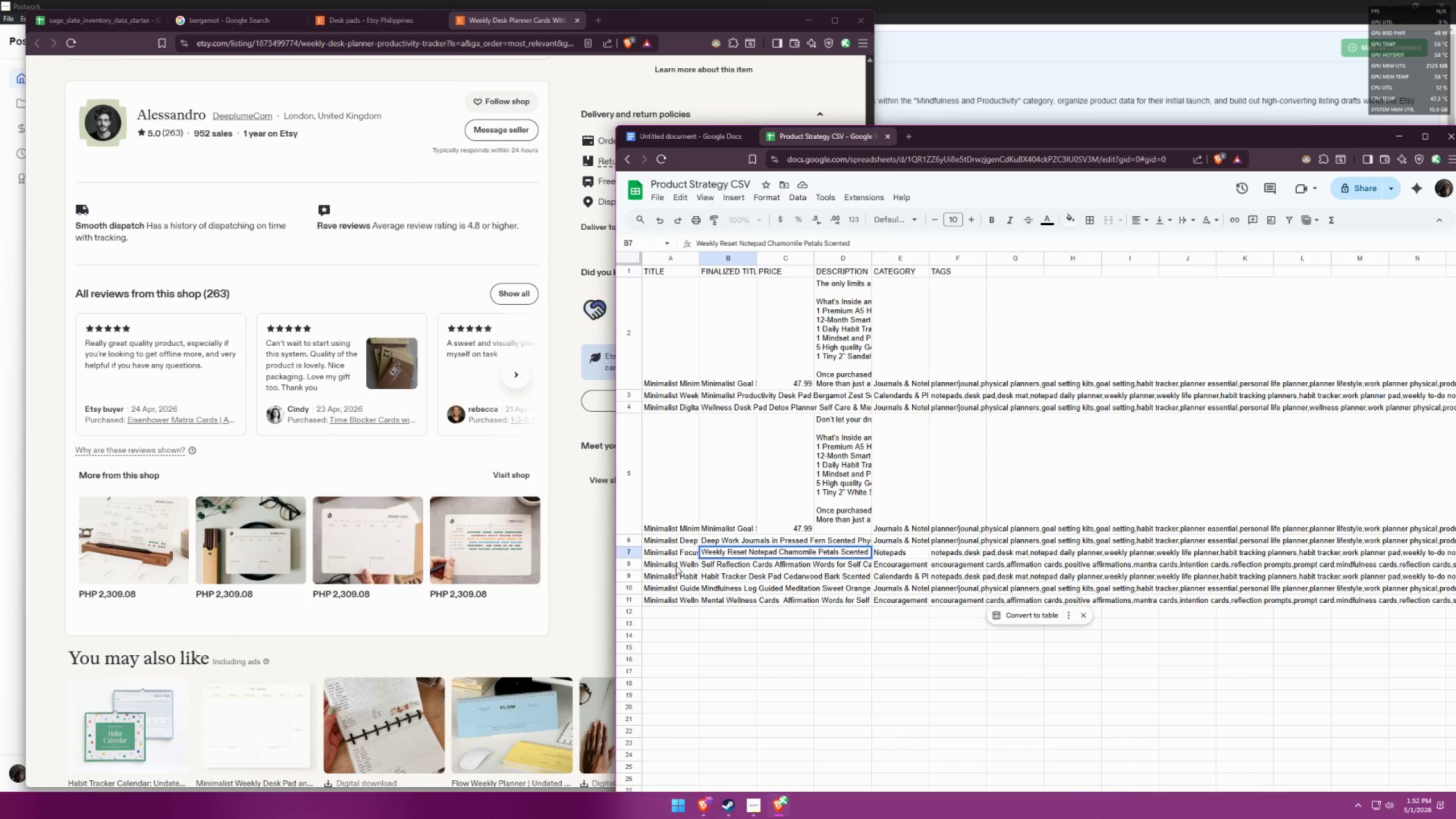 
scroll: coordinate [538, 545], scroll_direction: up, amount: 12.0
 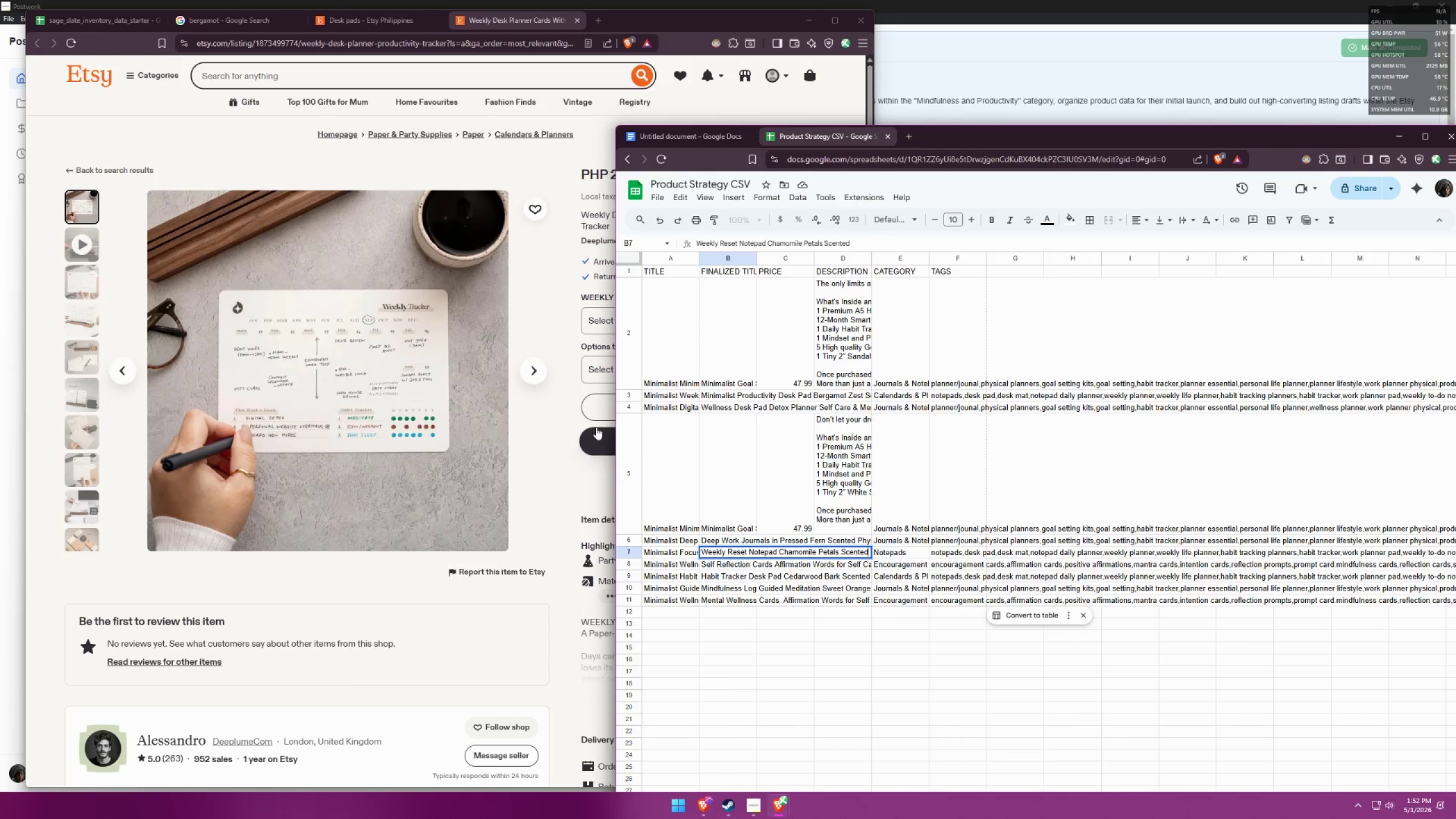 
left_click([556, 430])
 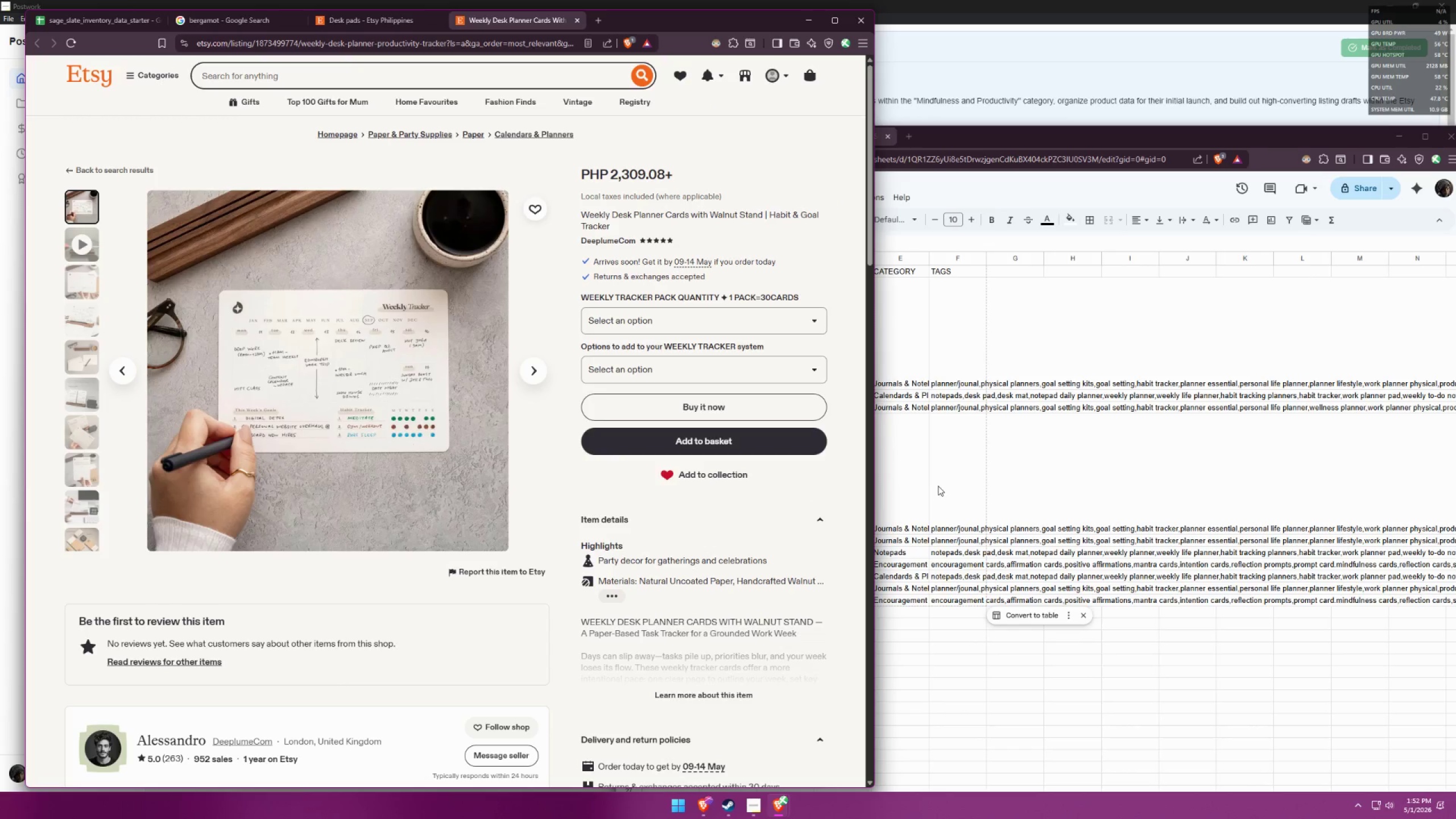 
scroll: coordinate [707, 479], scroll_direction: down, amount: 16.0
 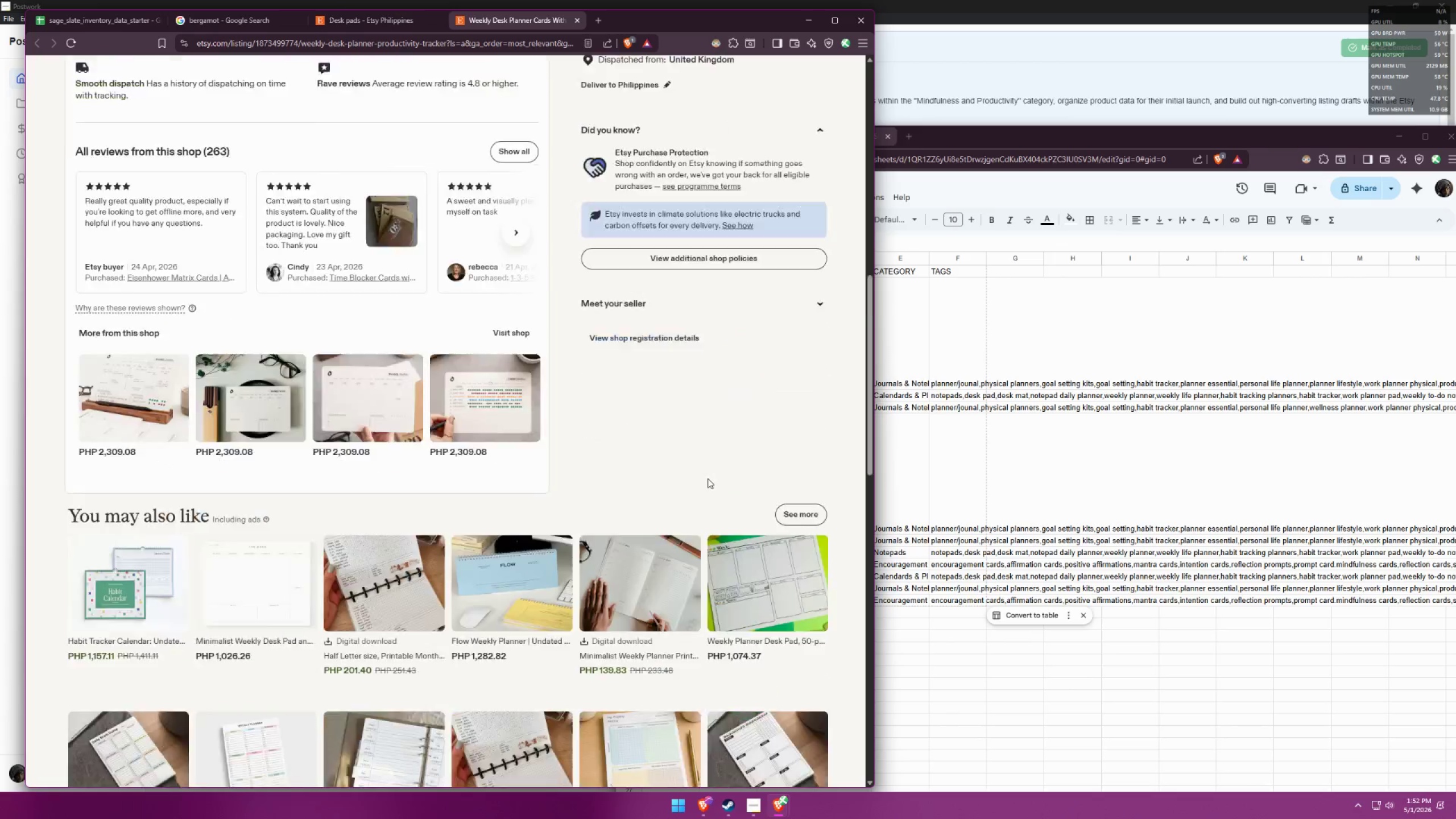 
mouse_move([721, 469])
 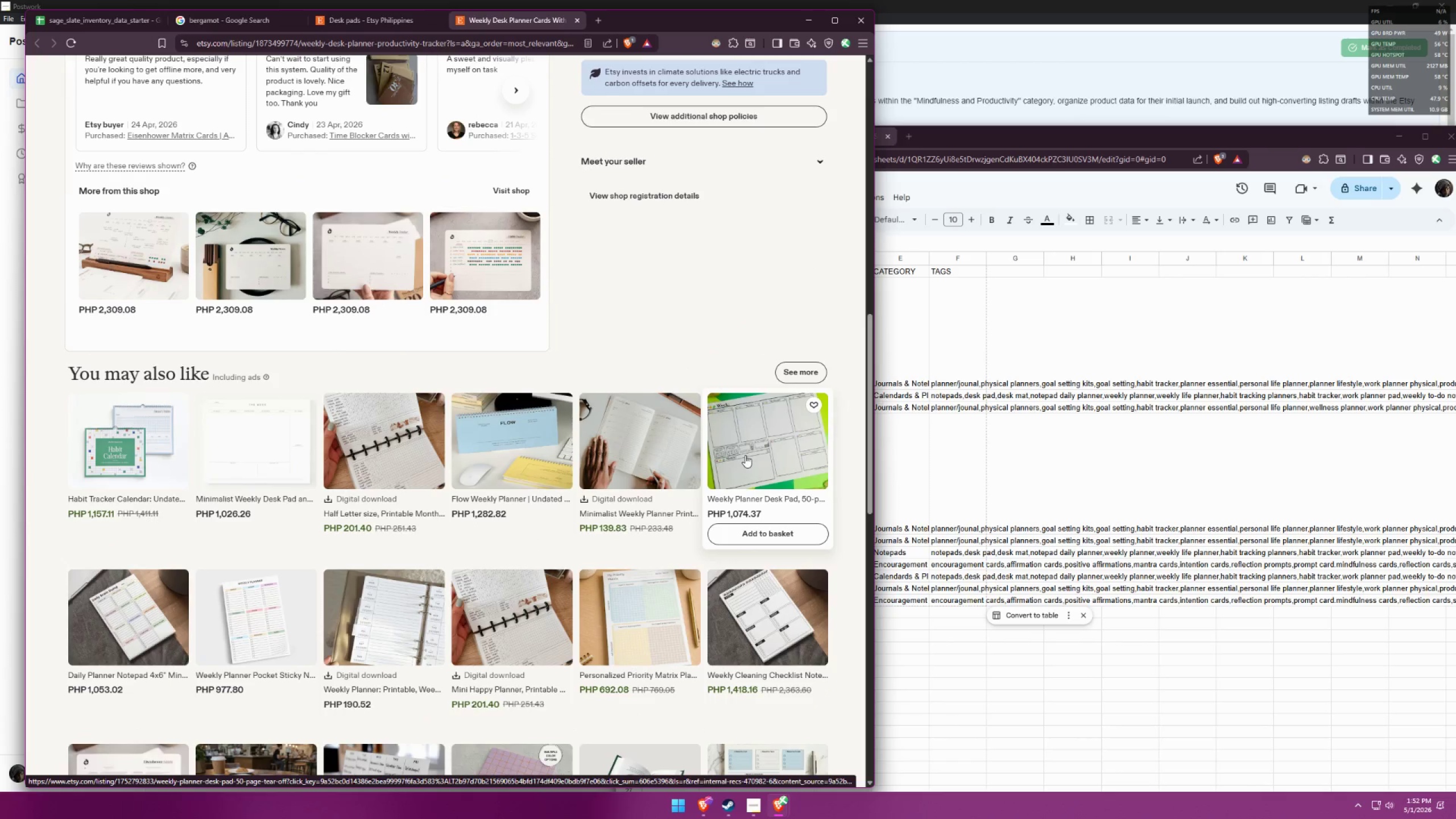 
left_click([745, 455])
 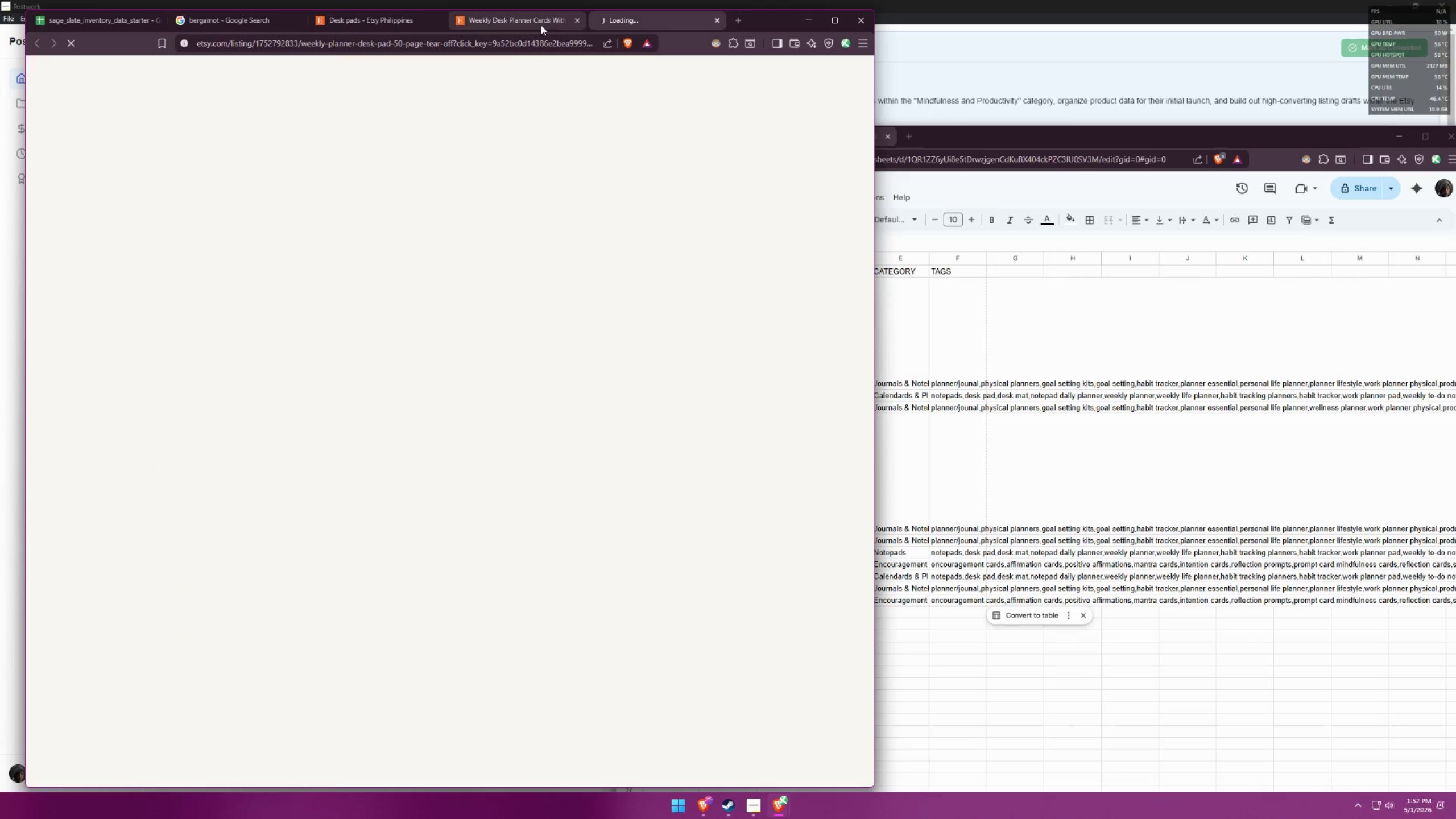 
left_click([573, 16])
 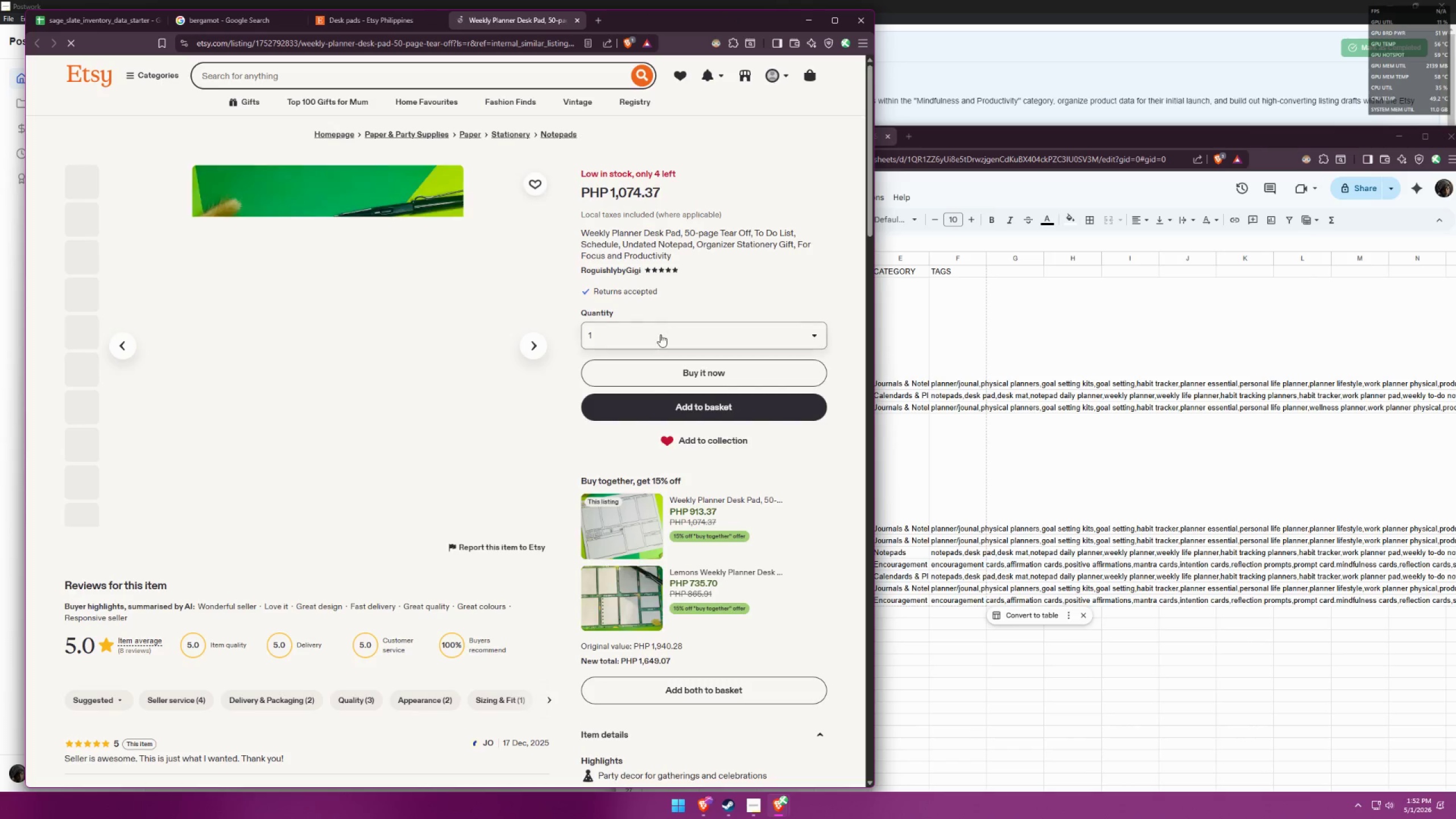 
double_click([660, 334])
 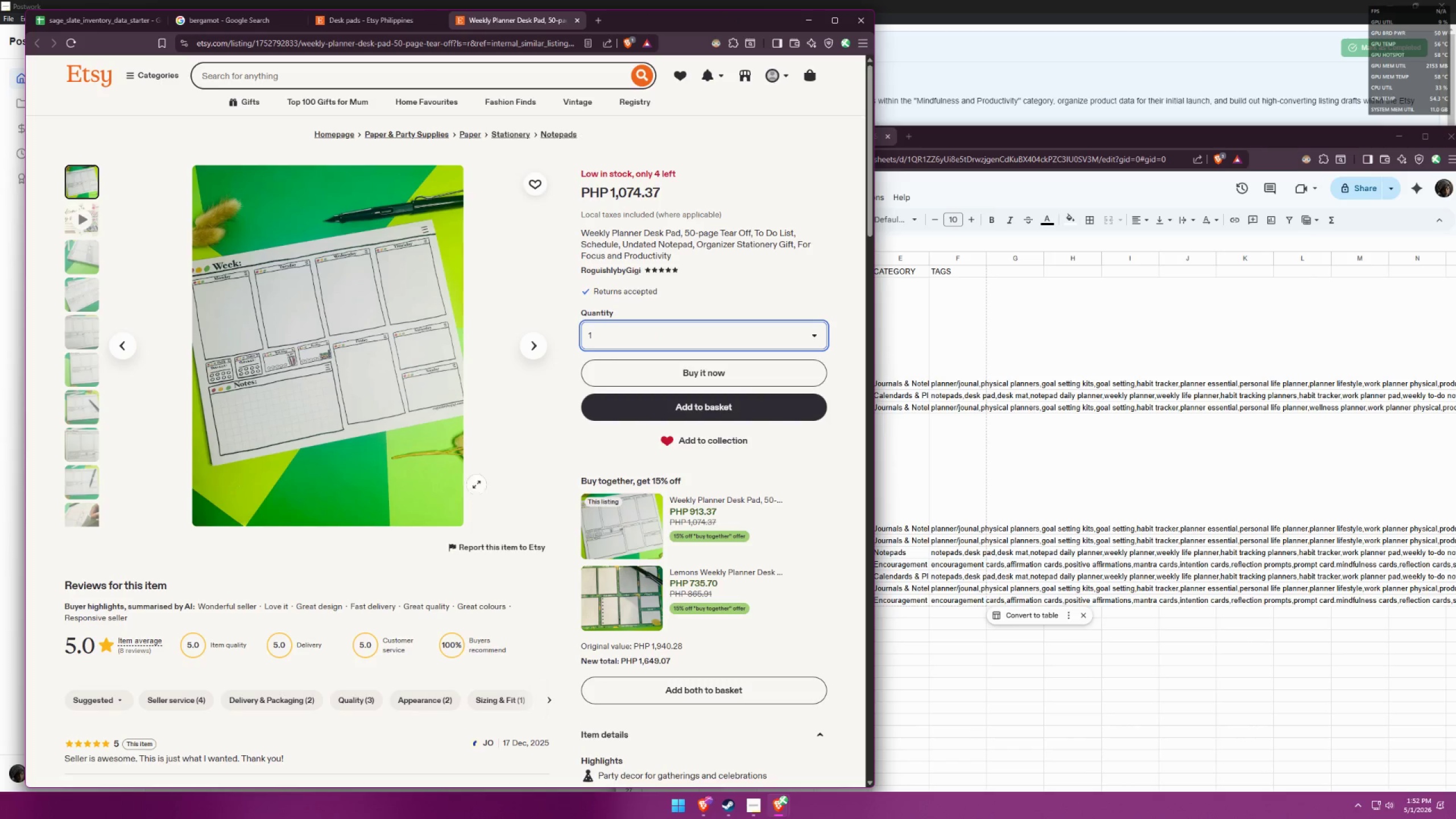 
left_click([530, 341])
 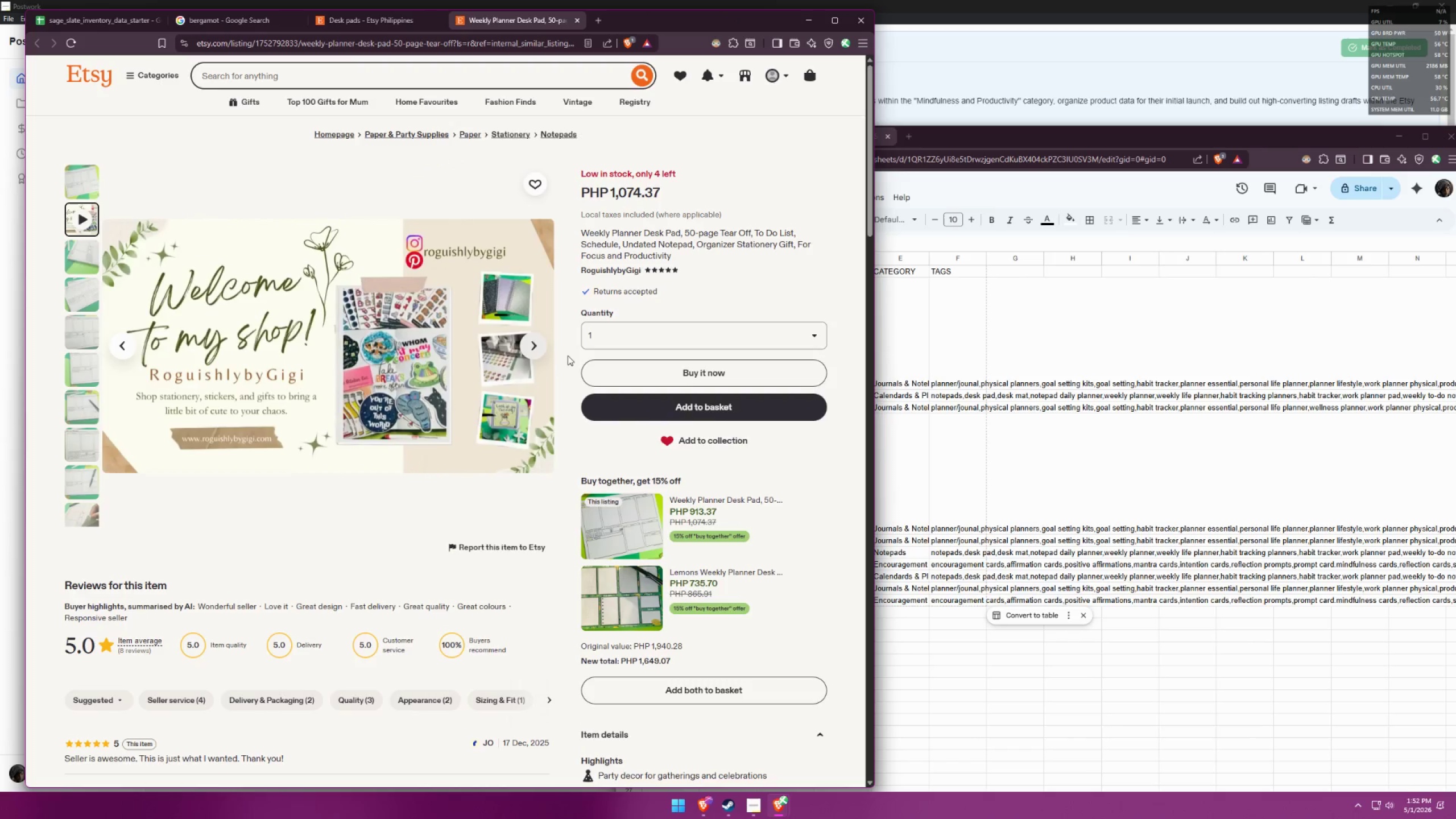 
left_click([977, 506])
 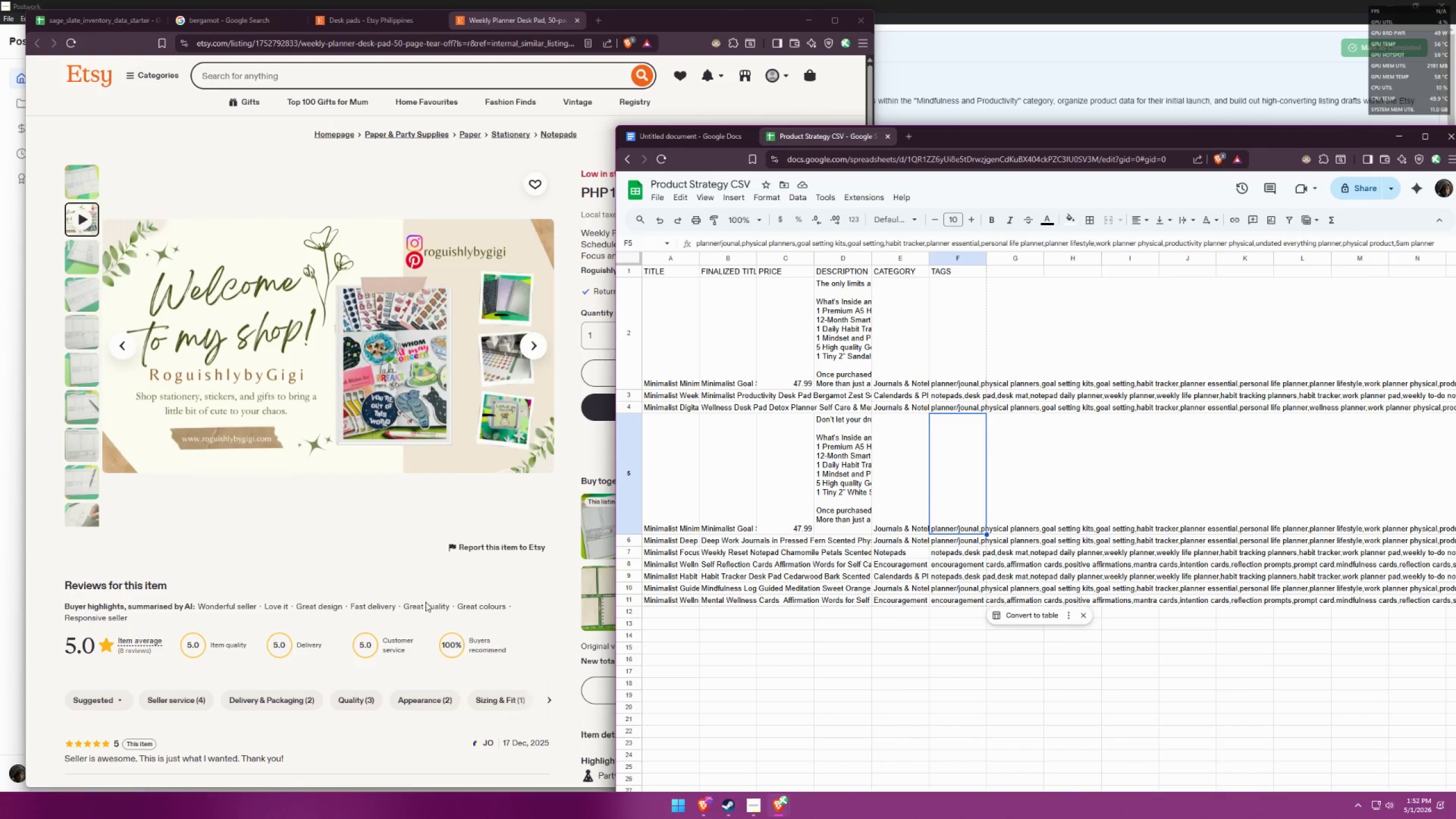 
scroll: coordinate [789, 581], scroll_direction: down, amount: 9.0
 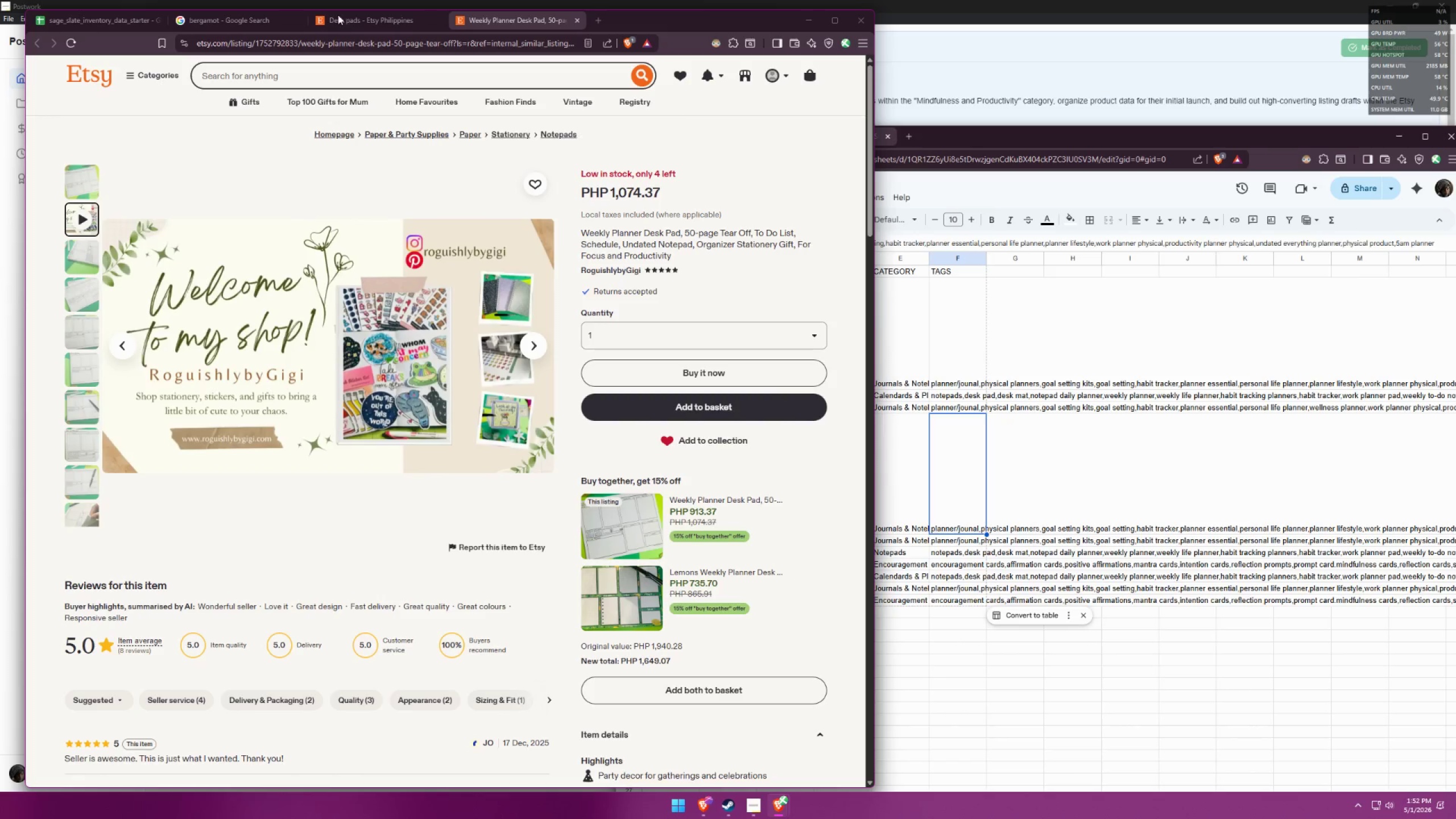 
left_click([241, 18])
 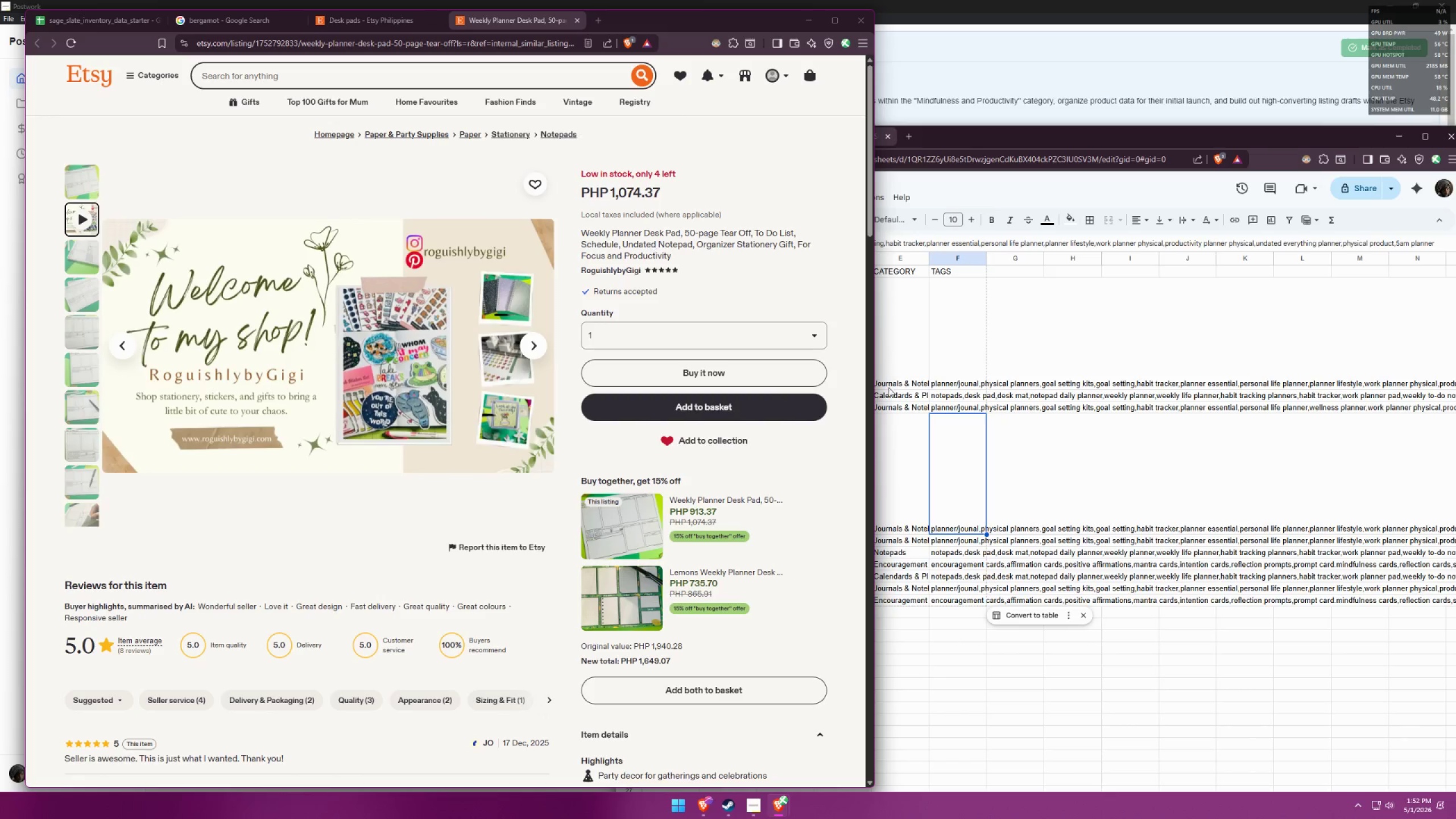 
left_click([1019, 458])
 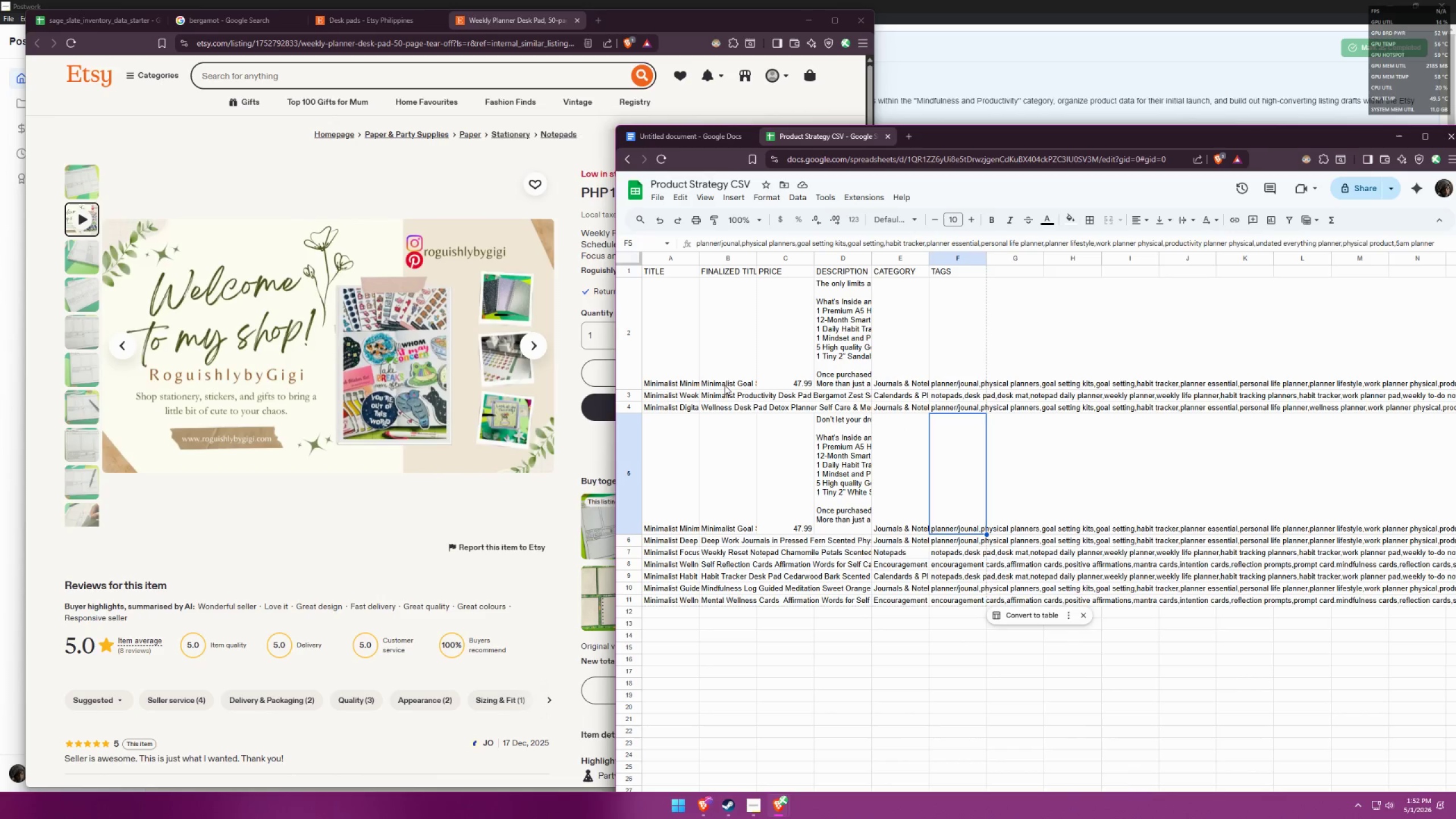 
double_click([729, 381])
 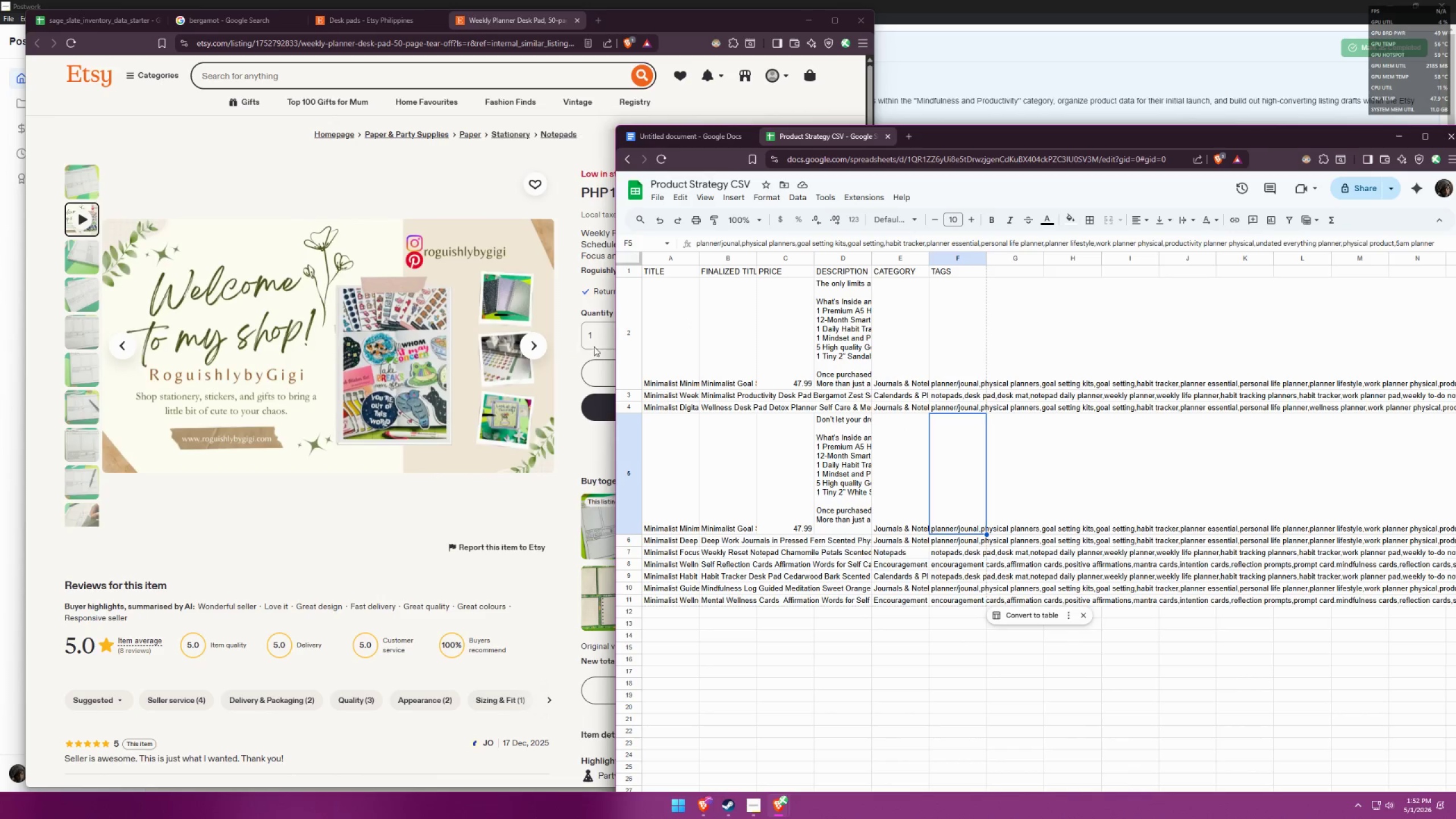 
left_click([745, 445])
 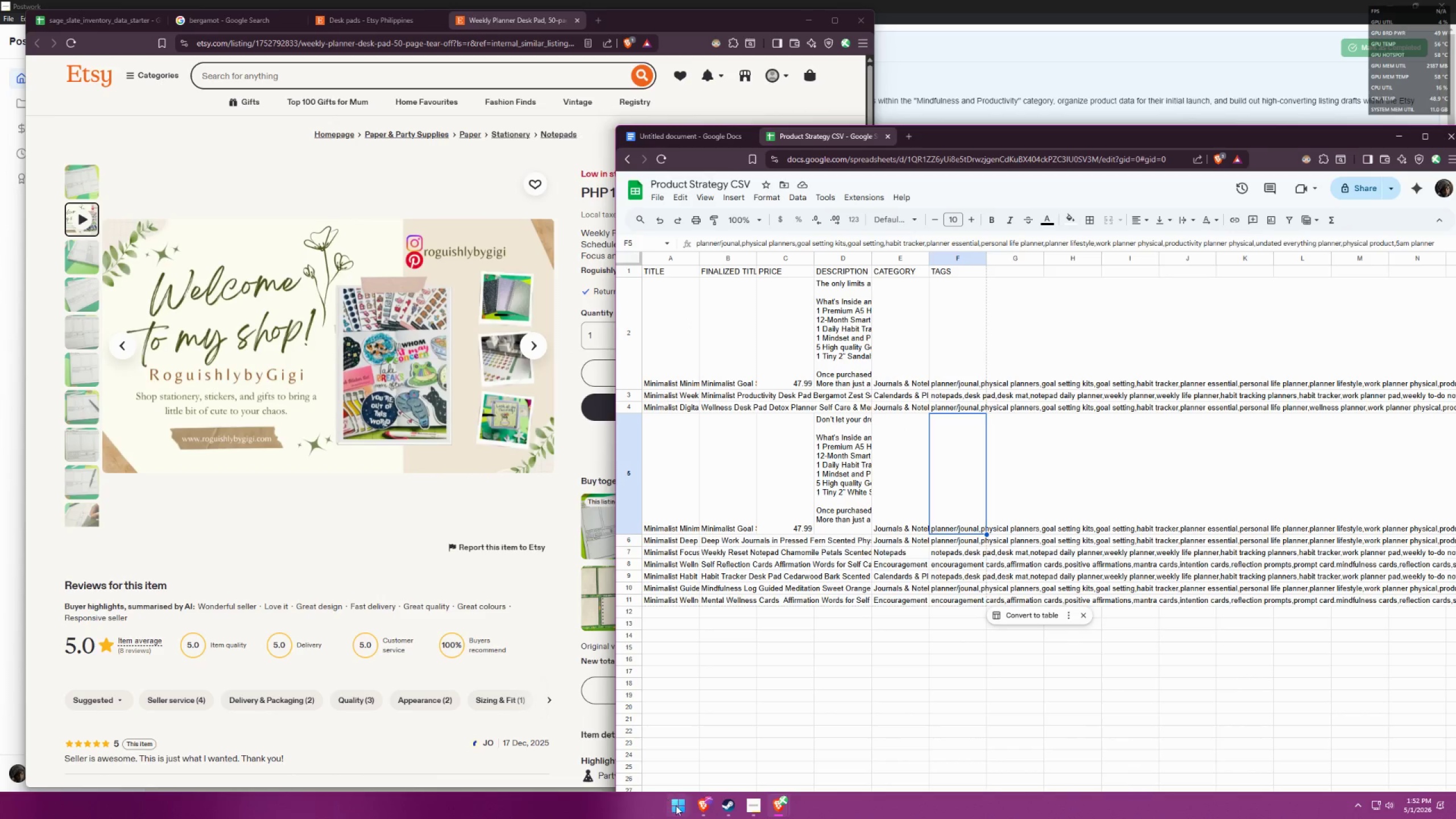 
left_click([676, 806])
 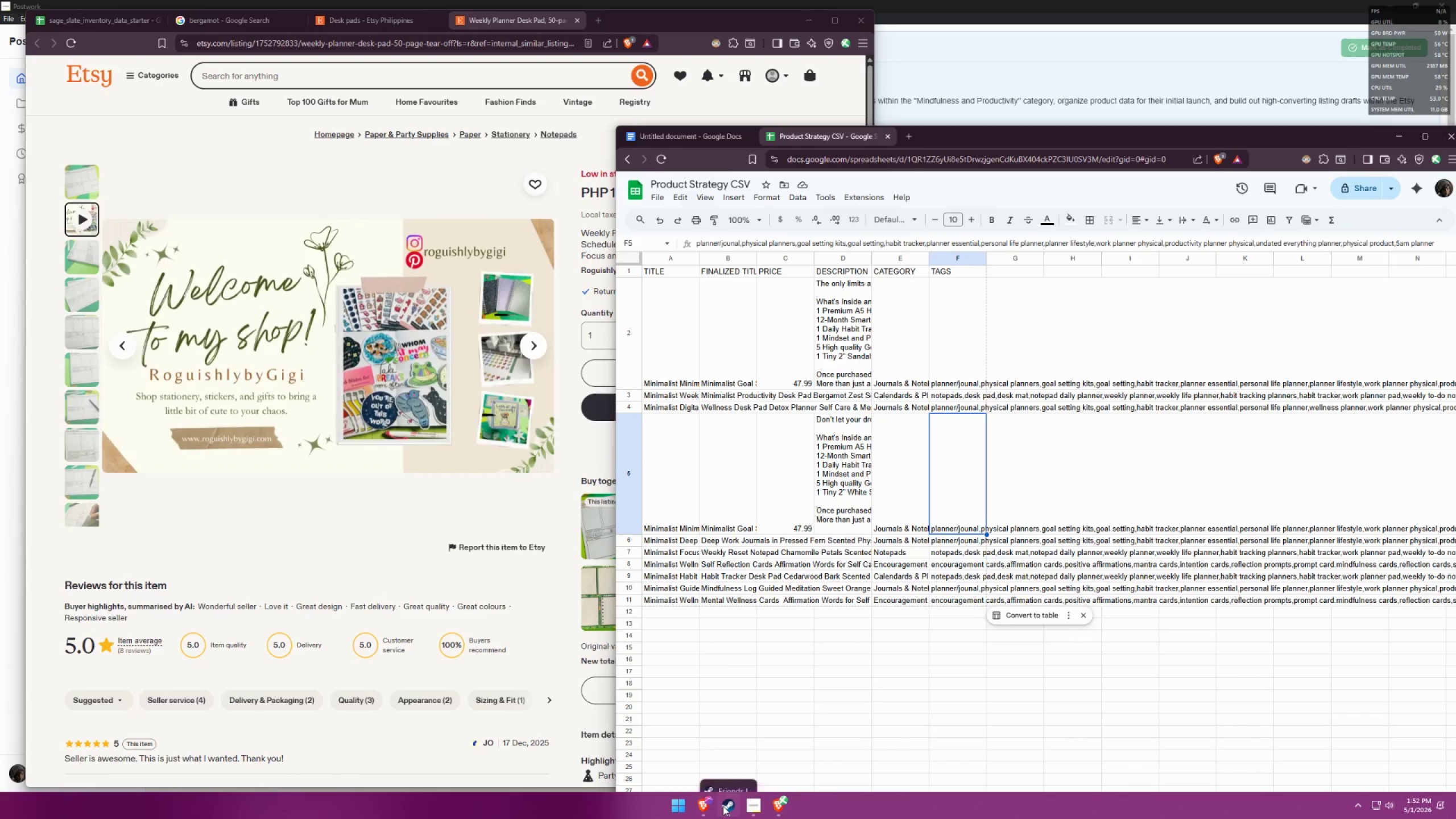 
left_click([747, 704])
 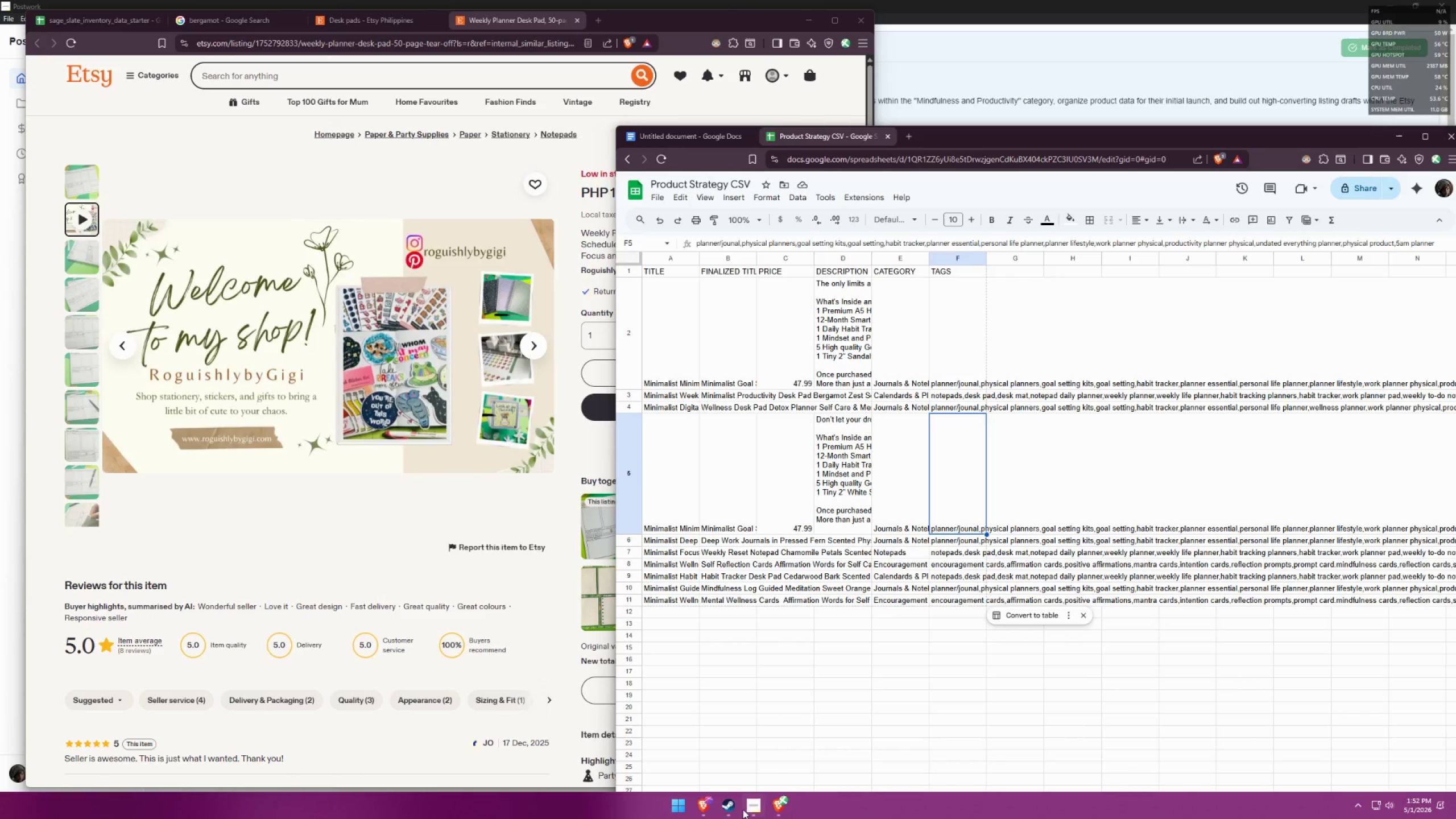 
left_click([725, 815])
 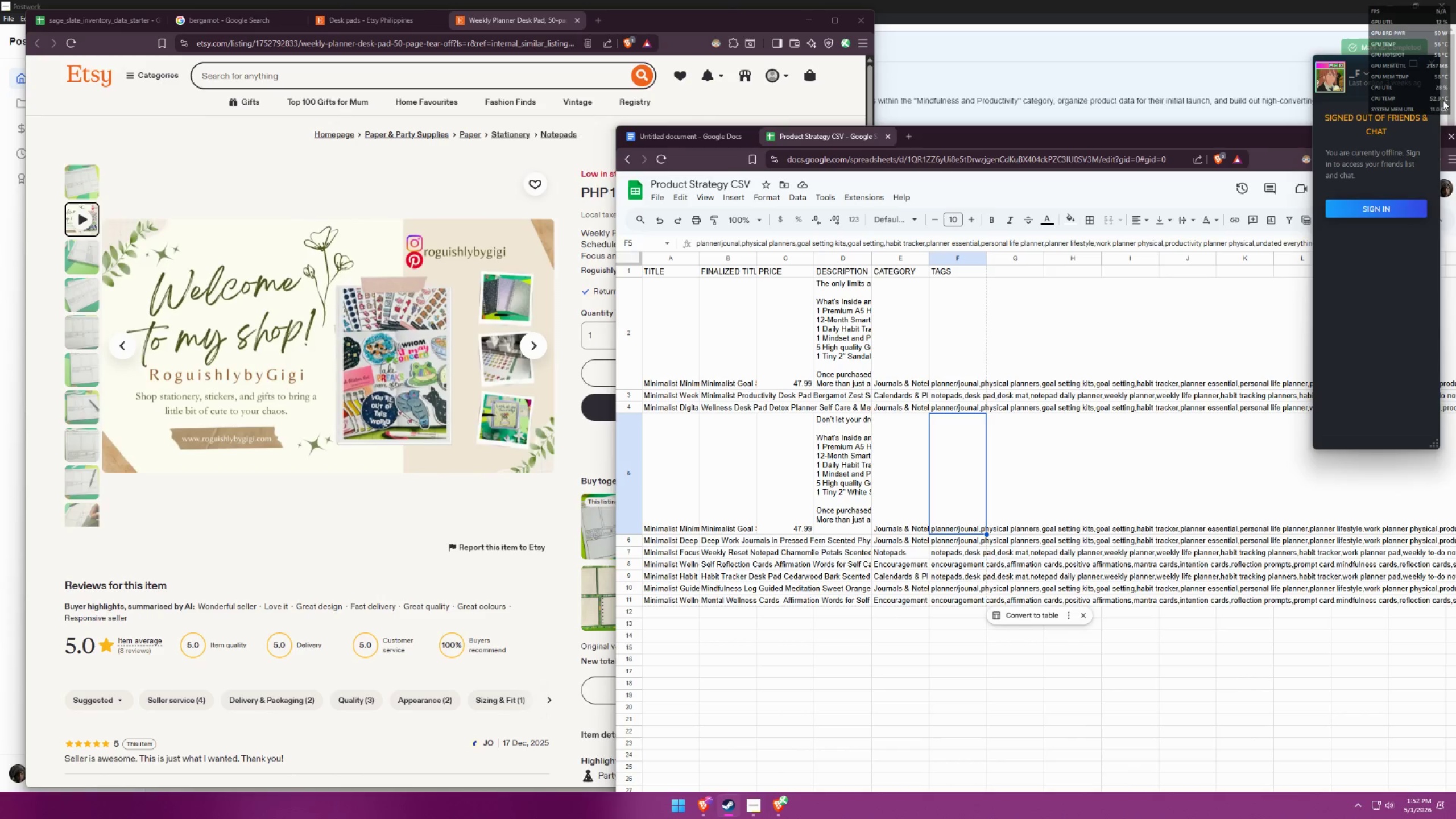 
left_click([1429, 67])
 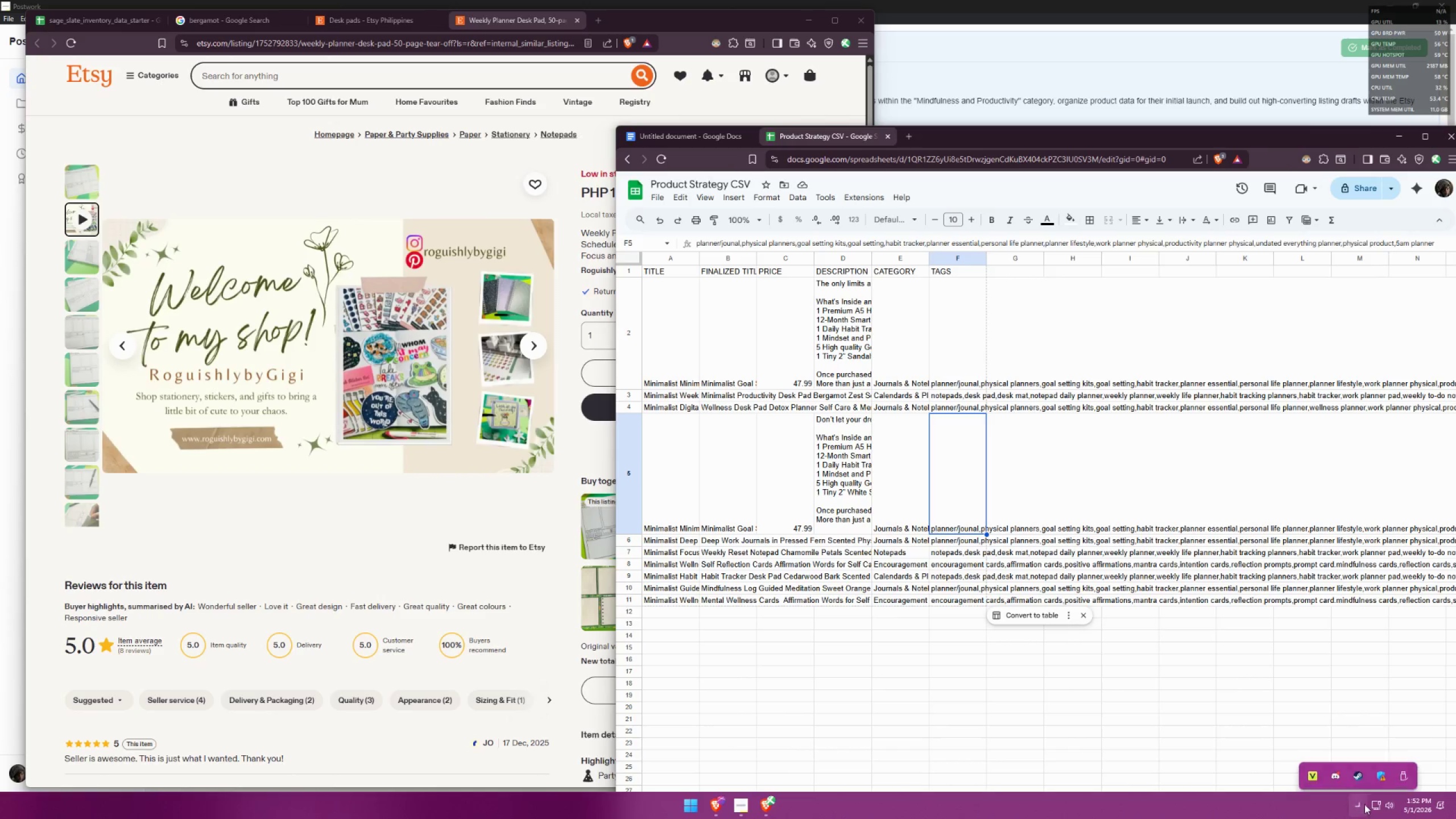 
right_click([1353, 769])
 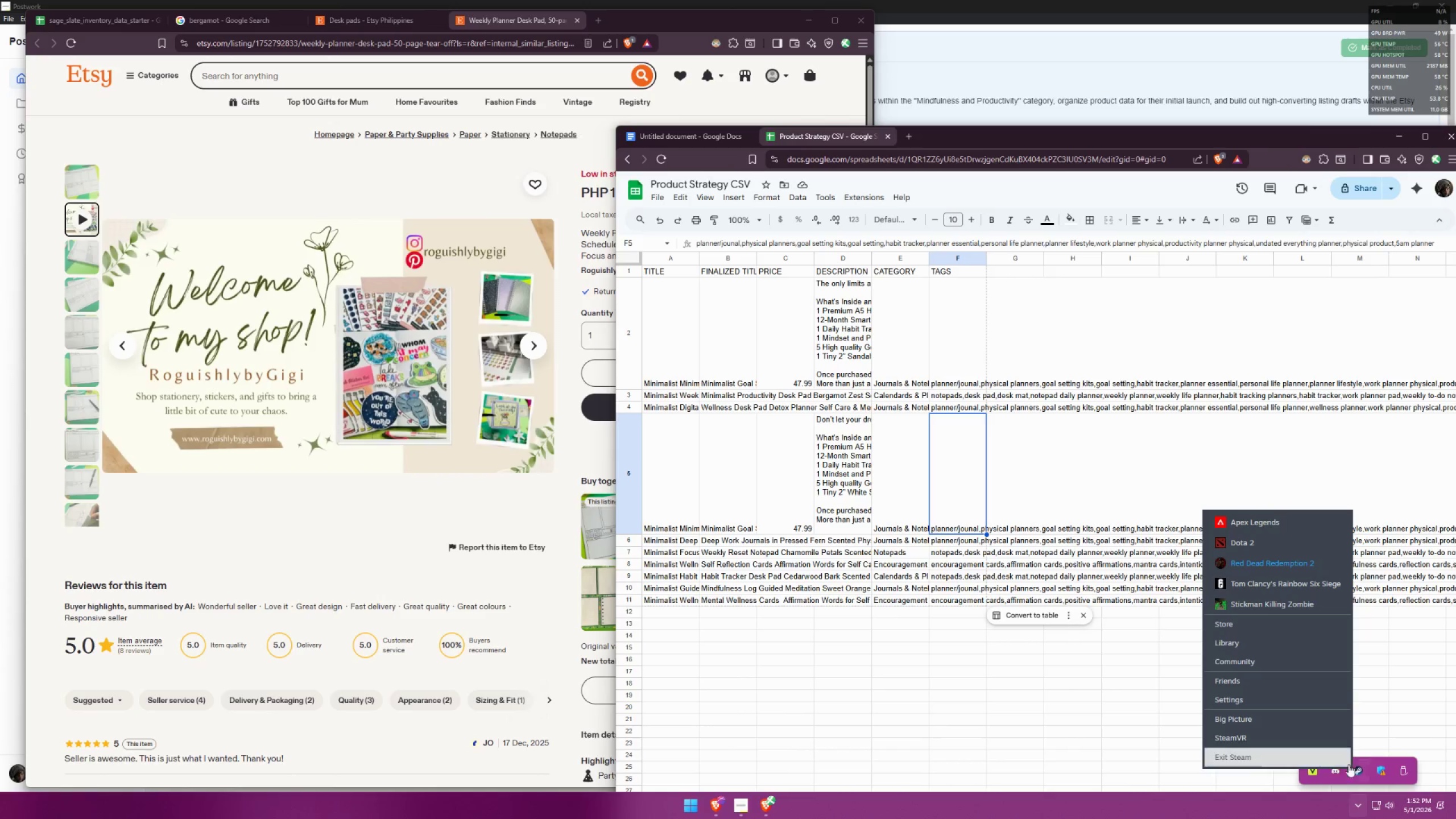 
left_click([1328, 758])
 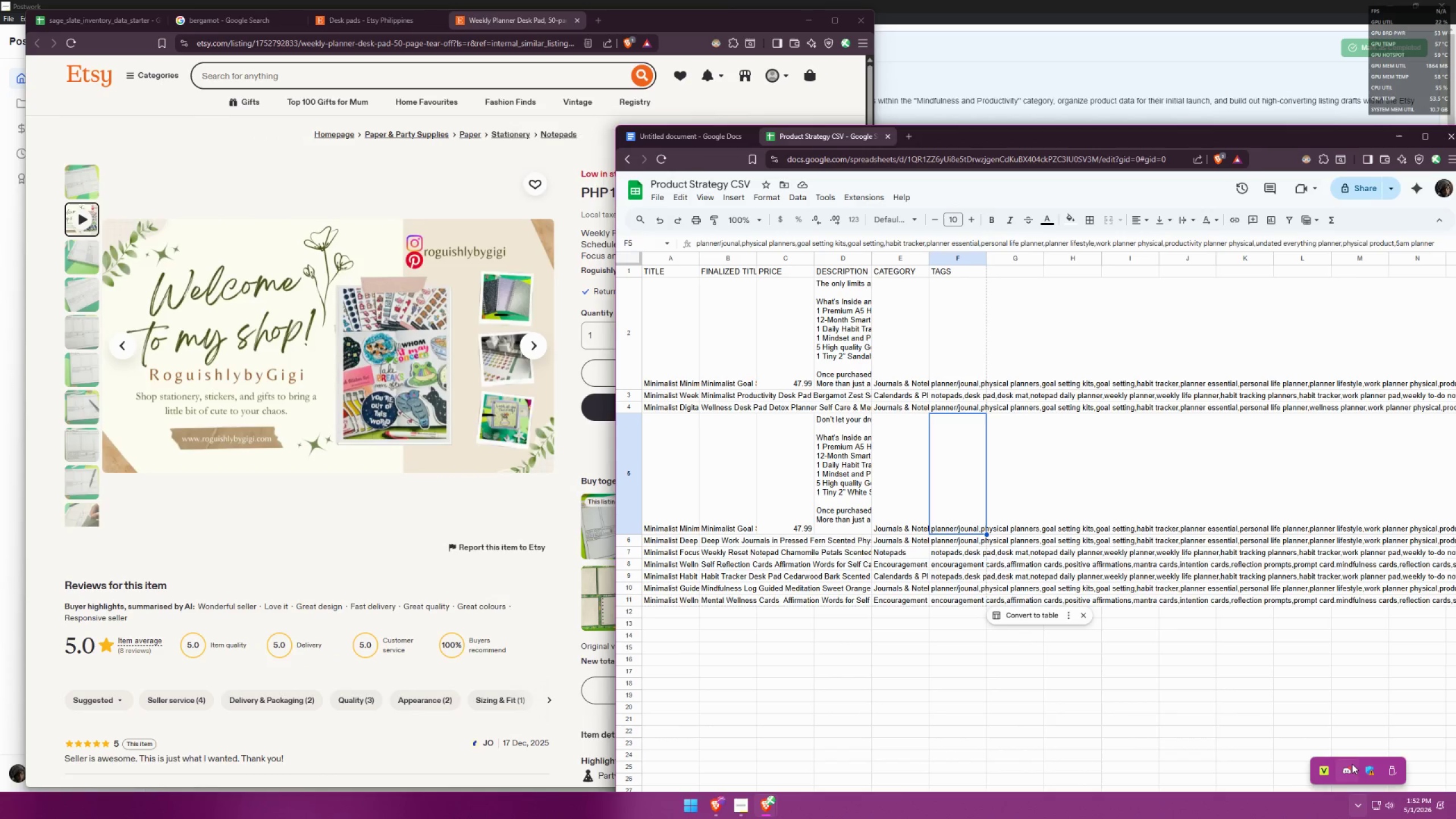 
left_click([1366, 752])
 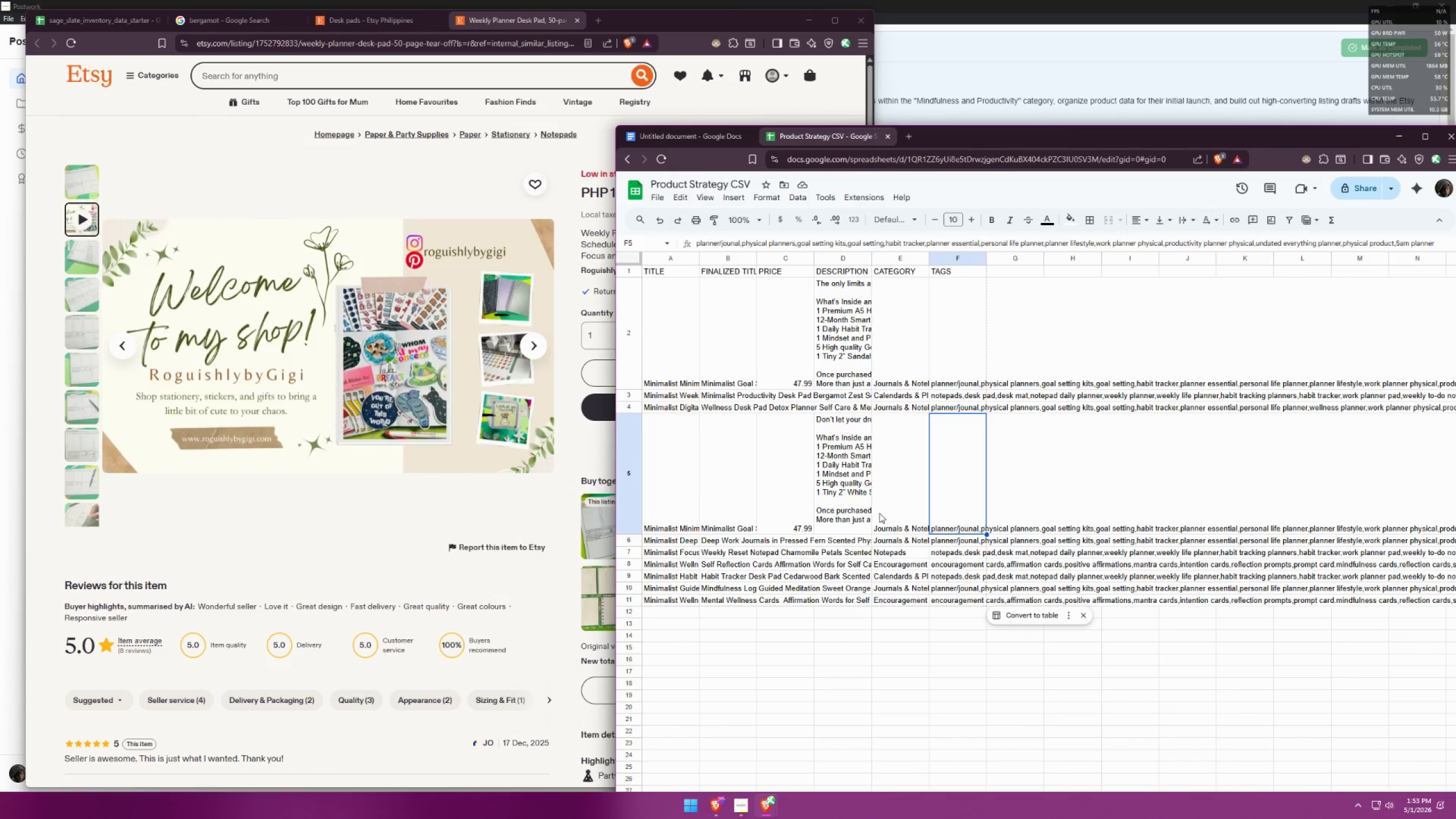 
left_click([888, 489])
 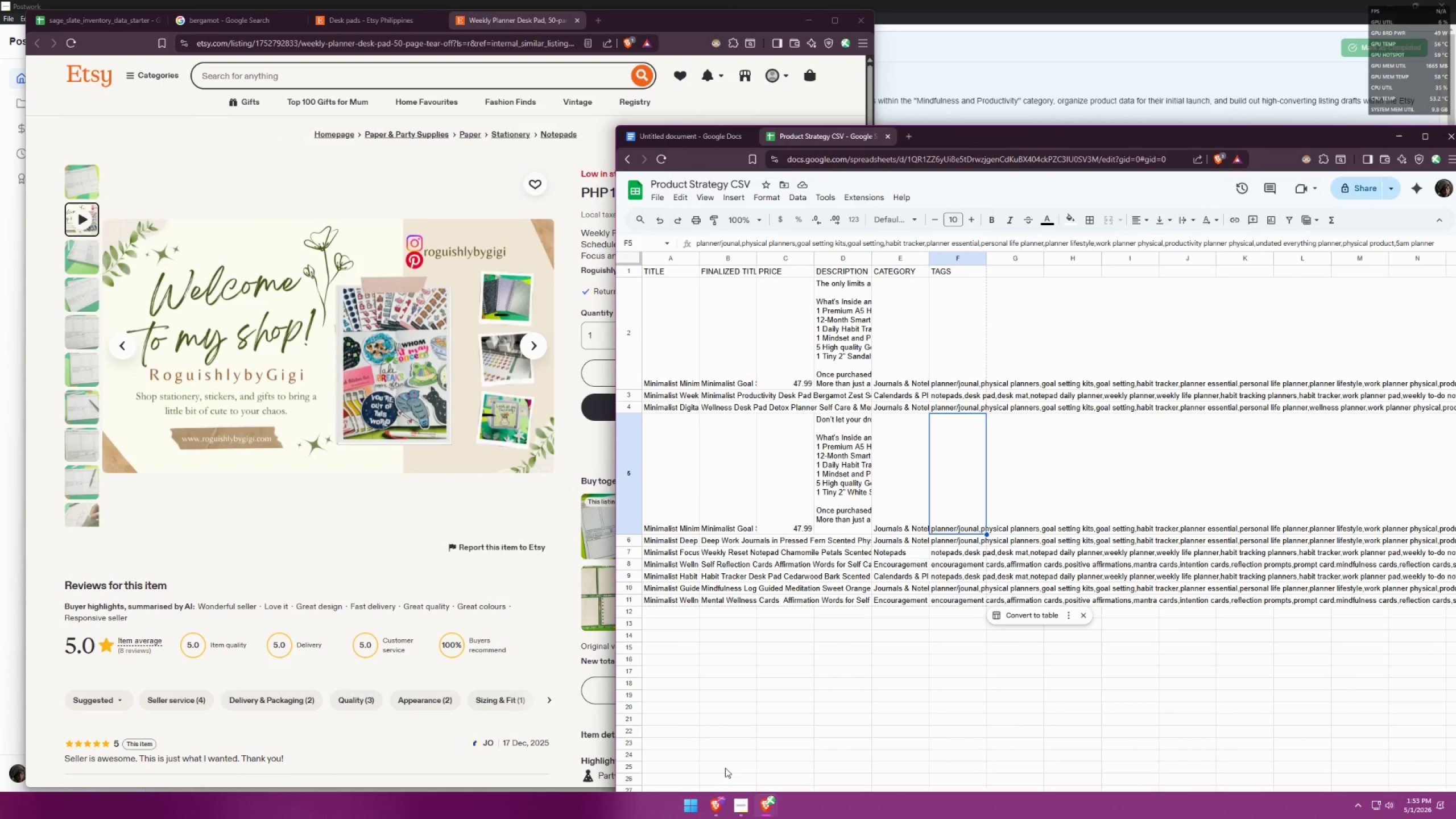 
left_click([770, 808])
 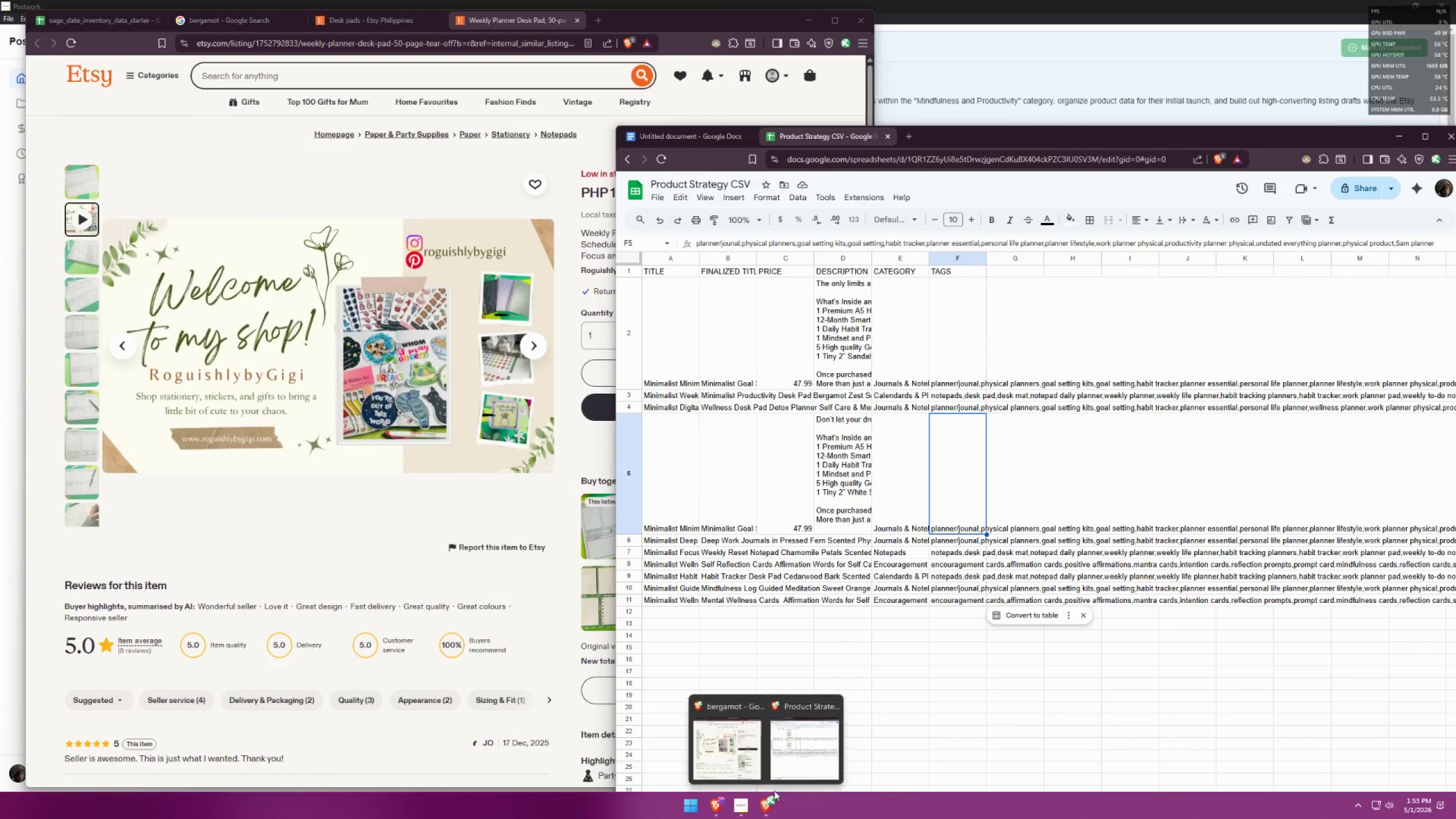 
left_click([803, 752])
 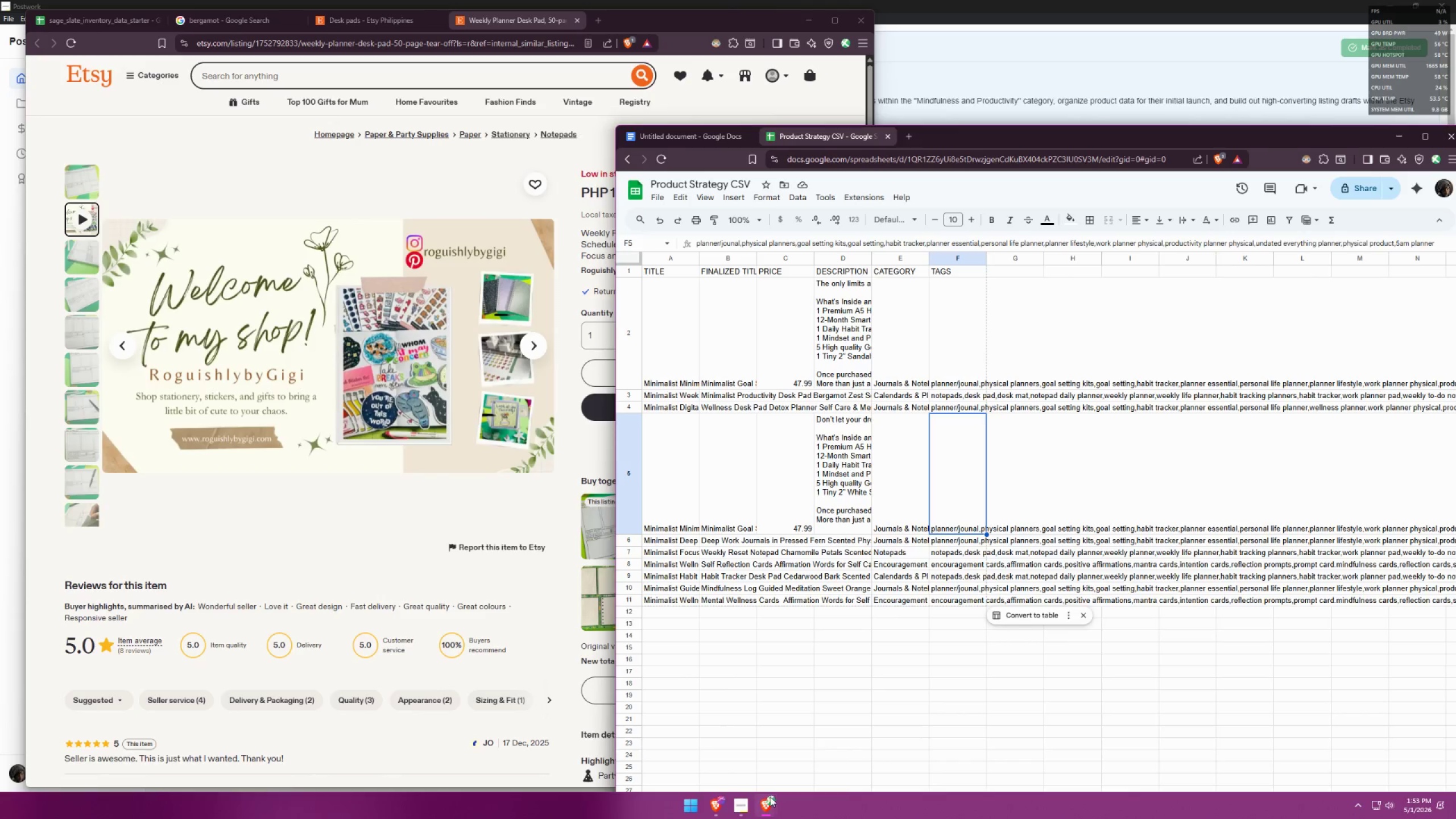 
double_click([740, 758])
 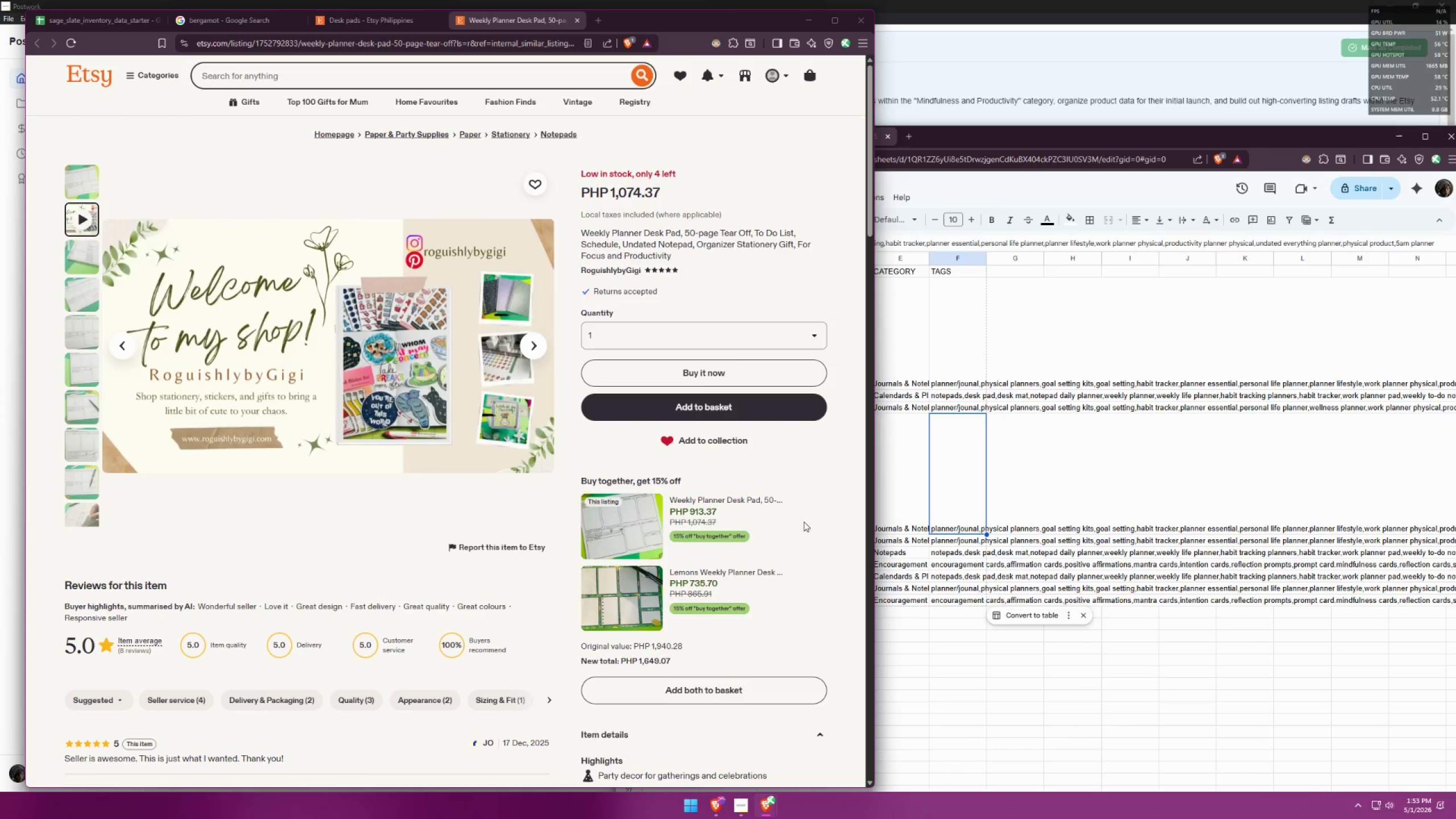 
left_click([822, 504])
 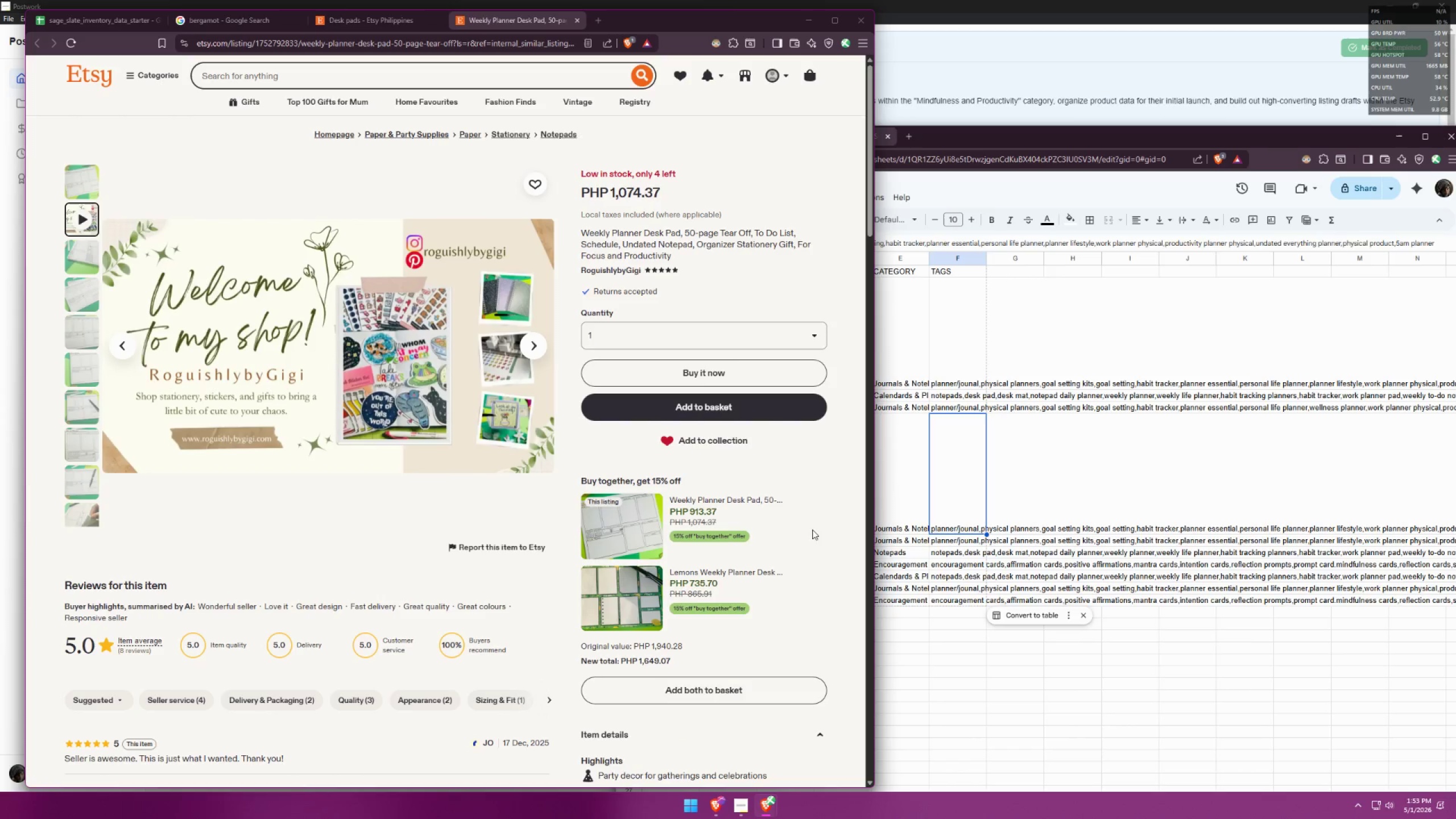 
scroll: coordinate [800, 499], scroll_direction: none, amount: 0.0
 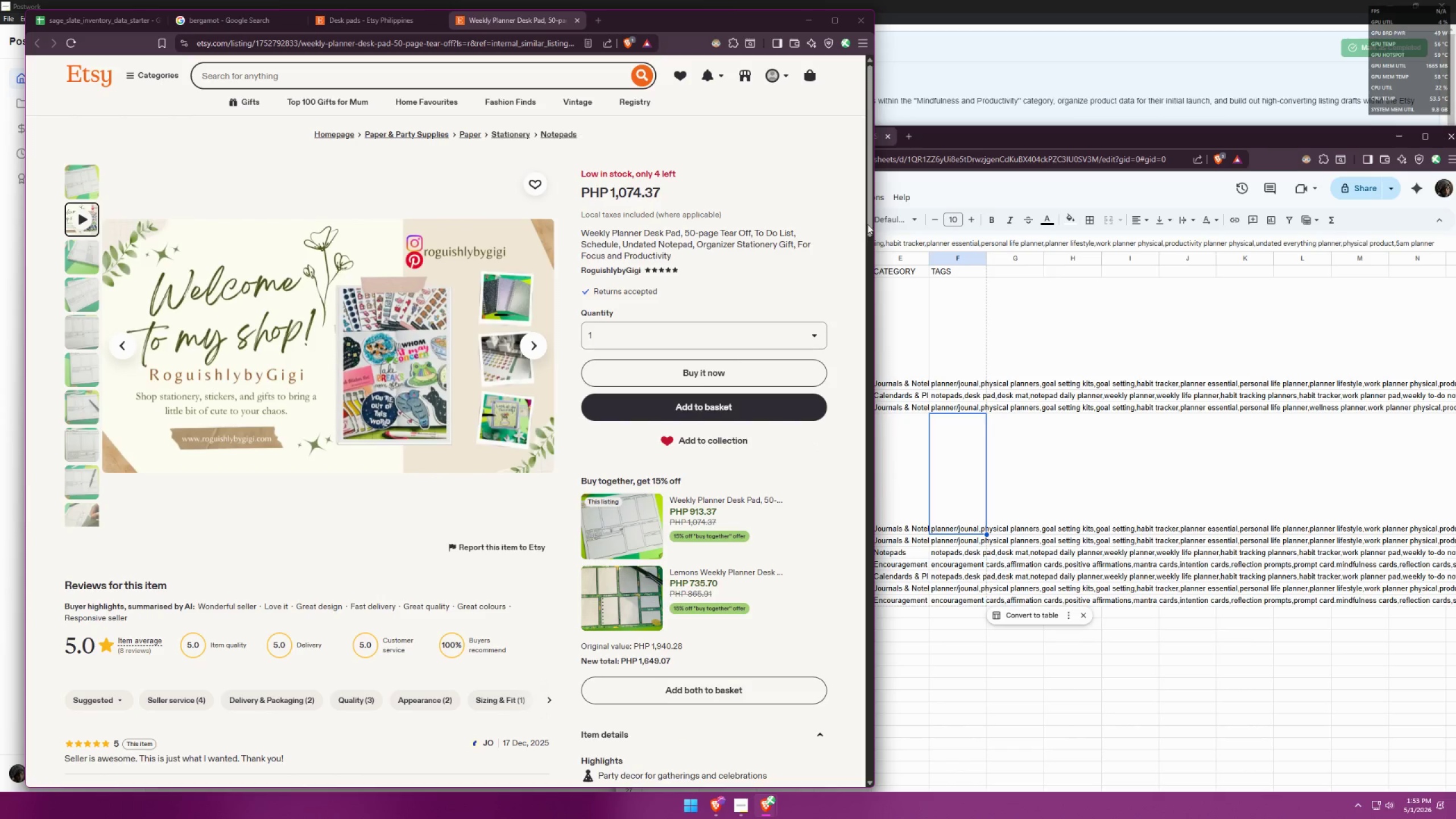 
left_click_drag(start_coordinate=[869, 223], to_coordinate=[870, 246])
 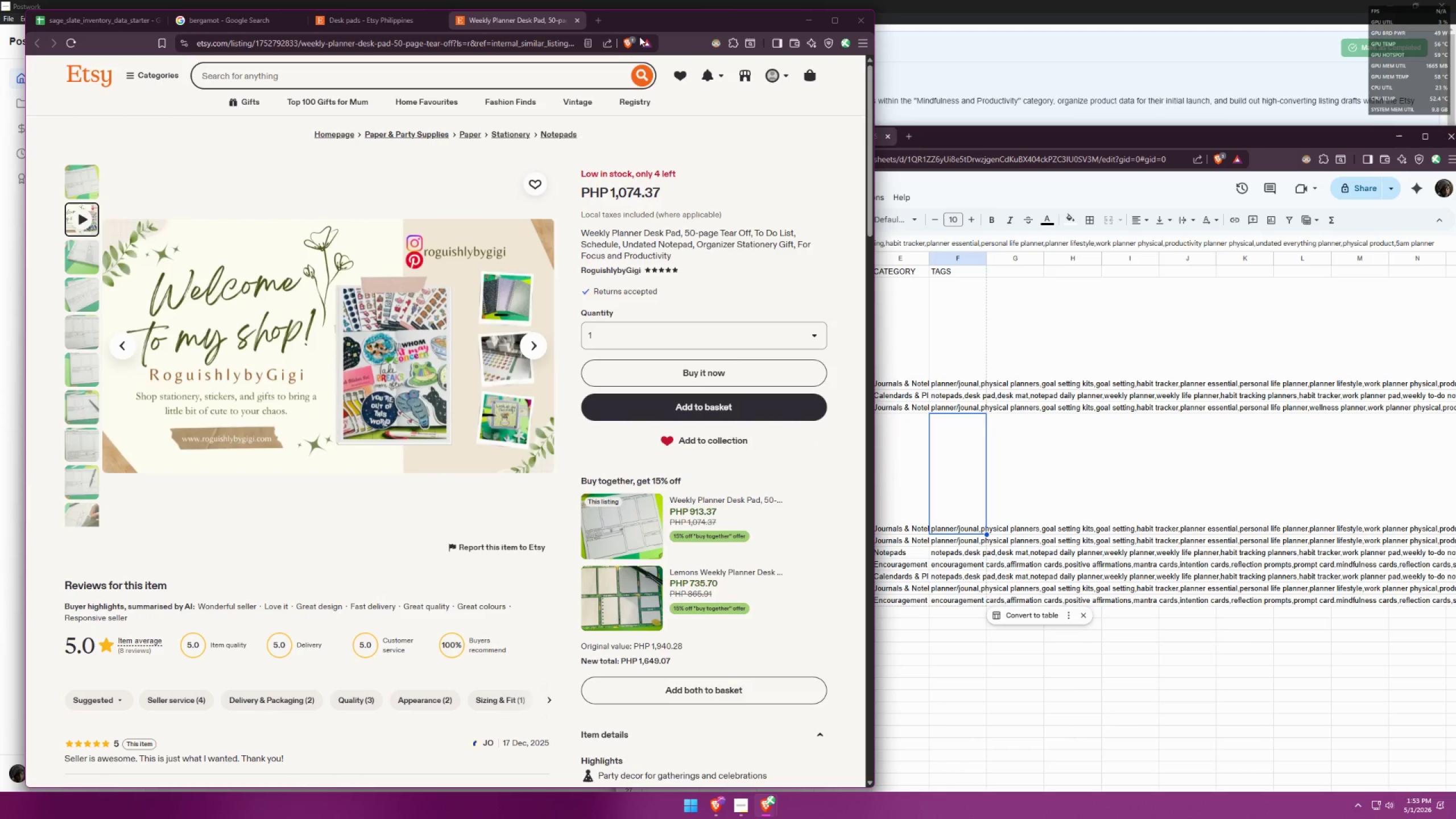 
left_click_drag(start_coordinate=[648, 24], to_coordinate=[617, 22])
 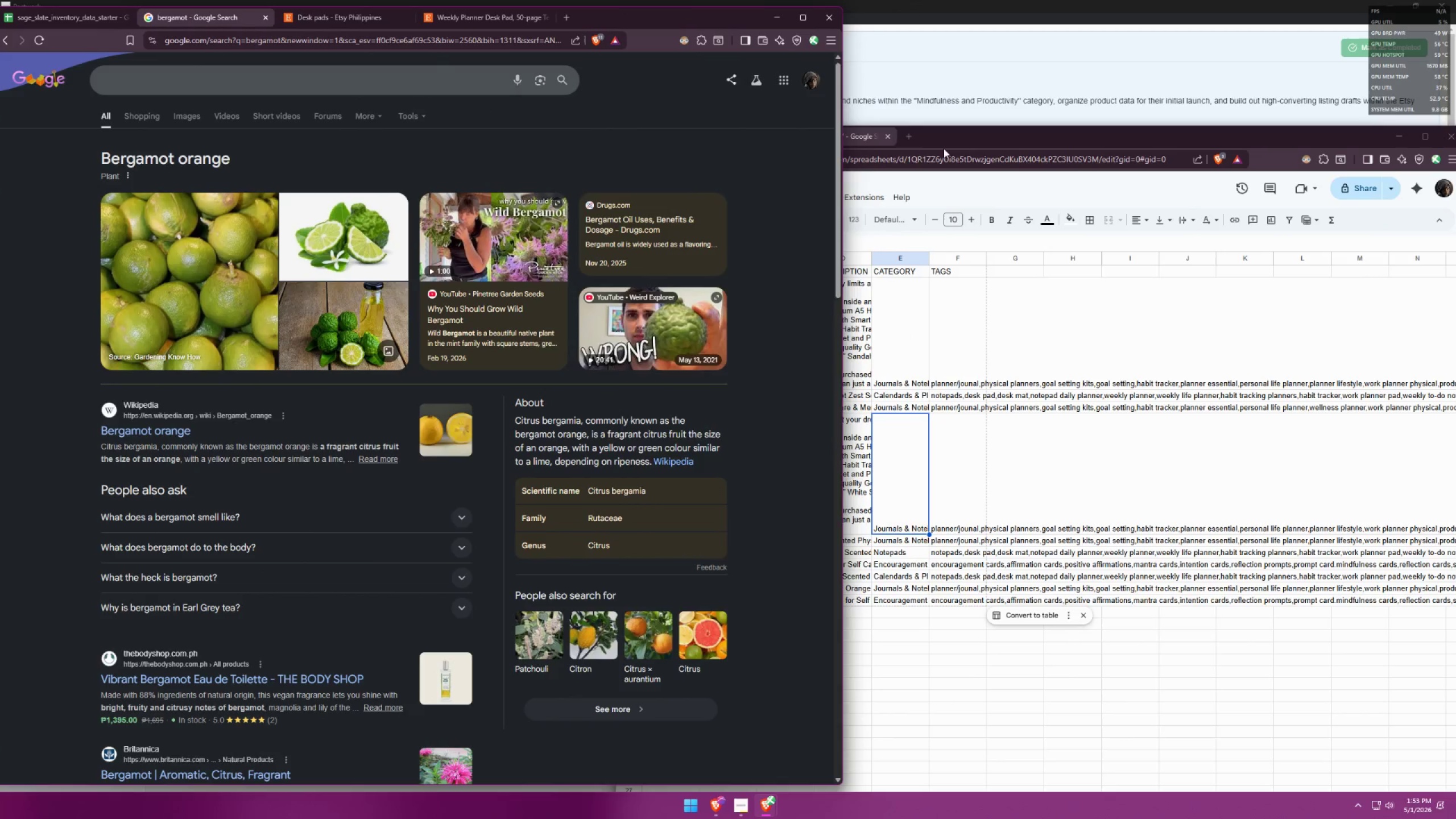 
left_click_drag(start_coordinate=[963, 136], to_coordinate=[968, 122])
 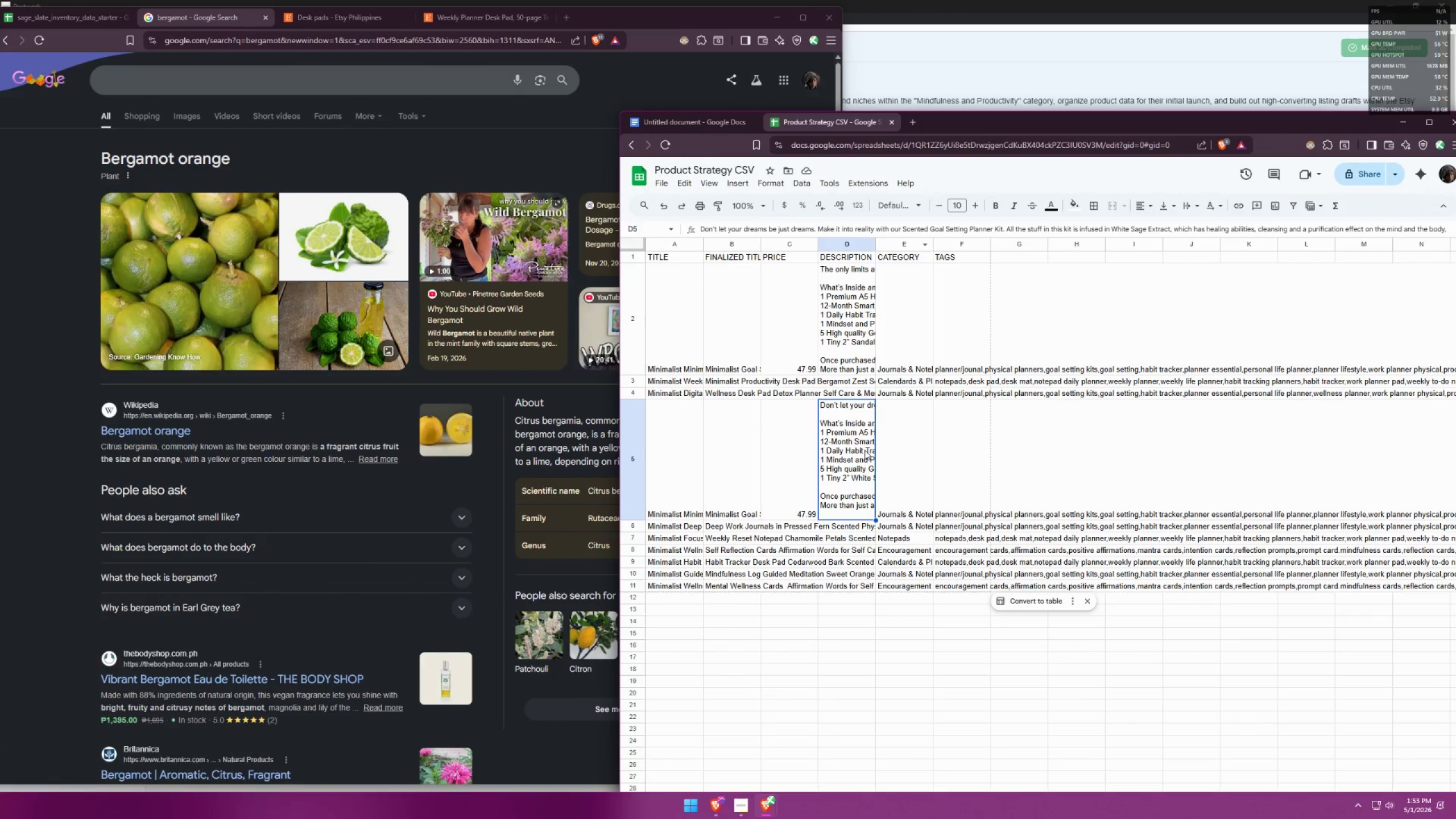 
double_click([903, 450])
 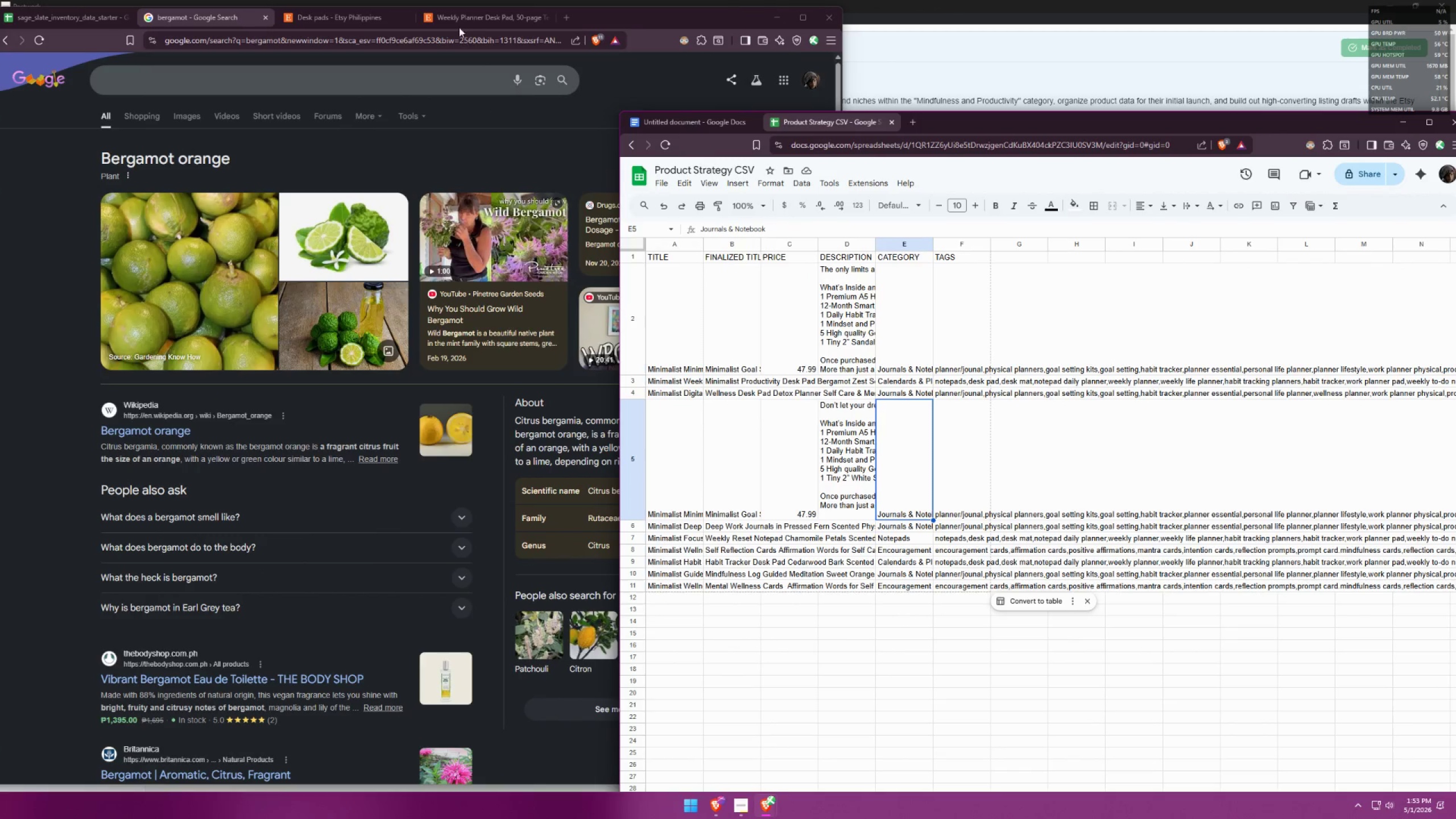 
left_click([458, 24])
 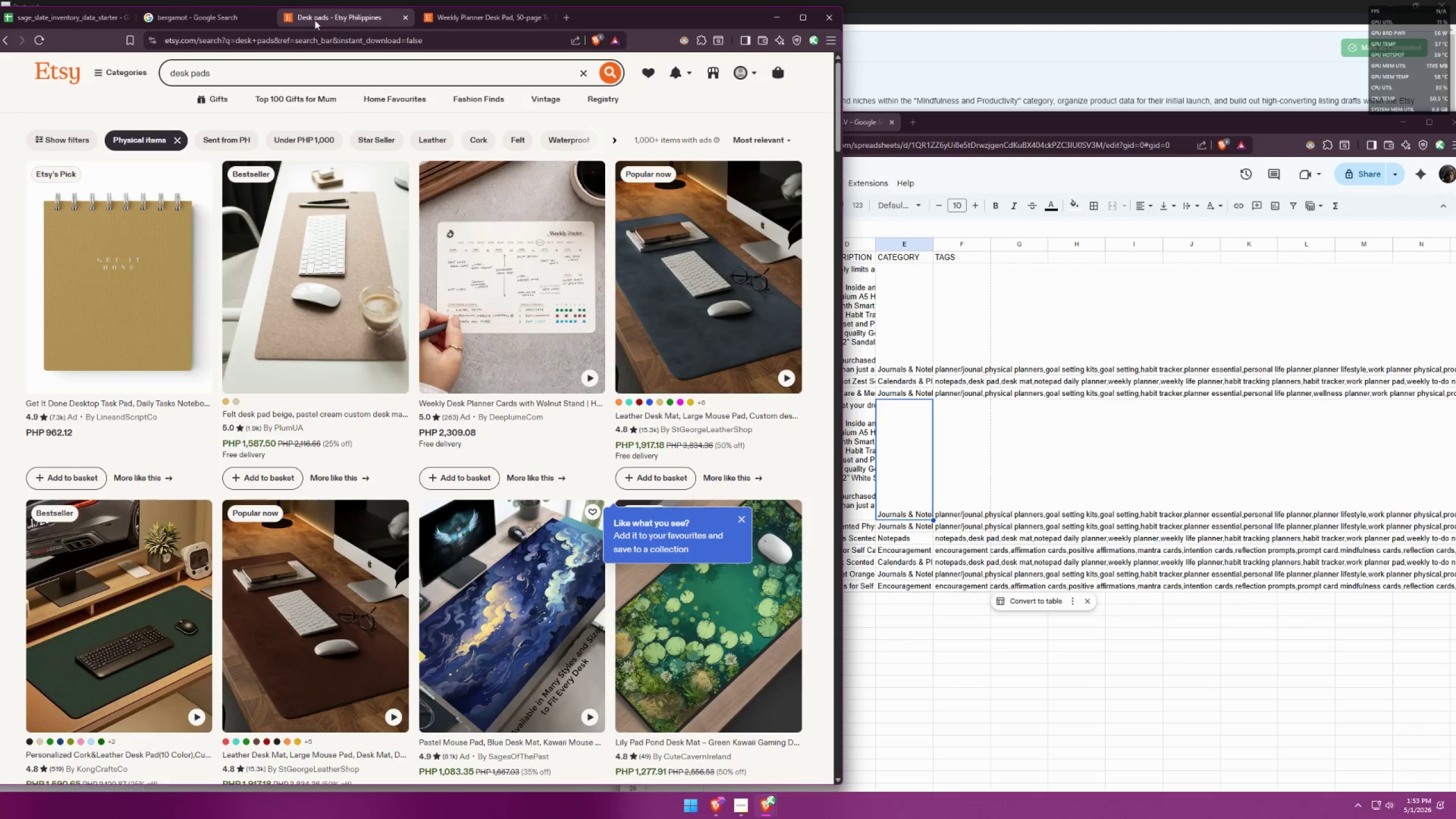 
double_click([493, 26])
 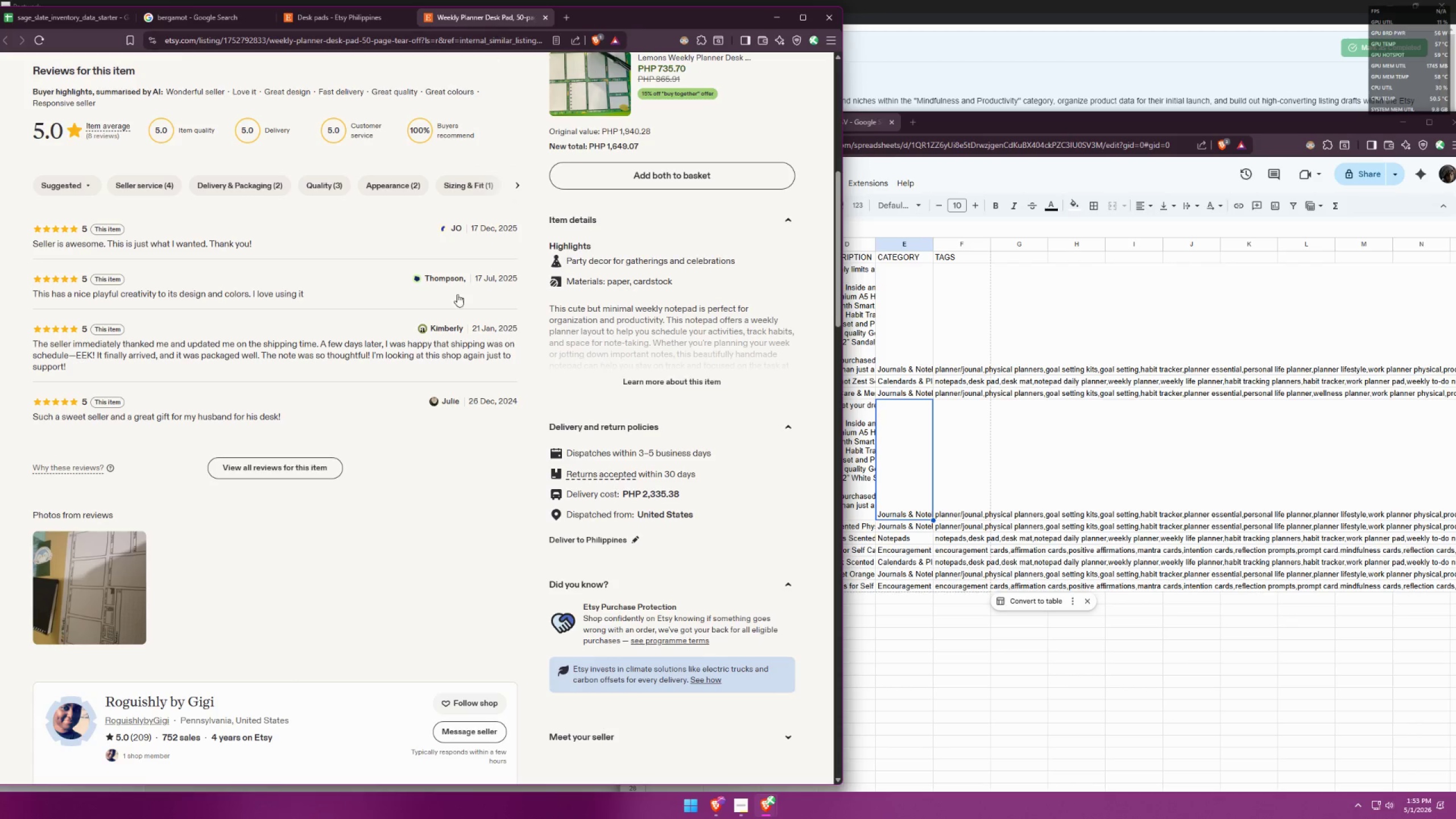 
scroll: coordinate [375, 378], scroll_direction: down, amount: 15.0
 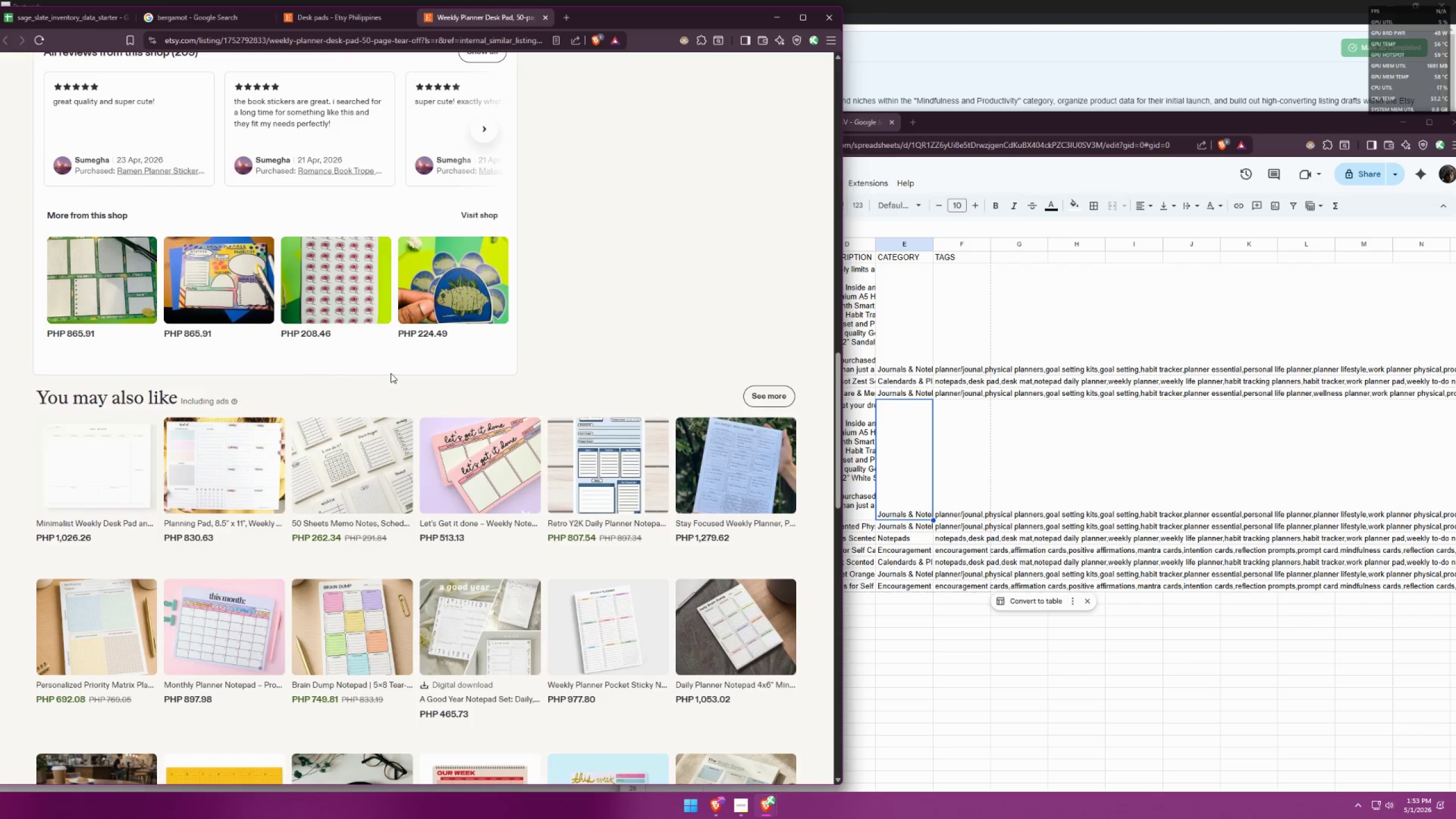 
middle_click([607, 479])
 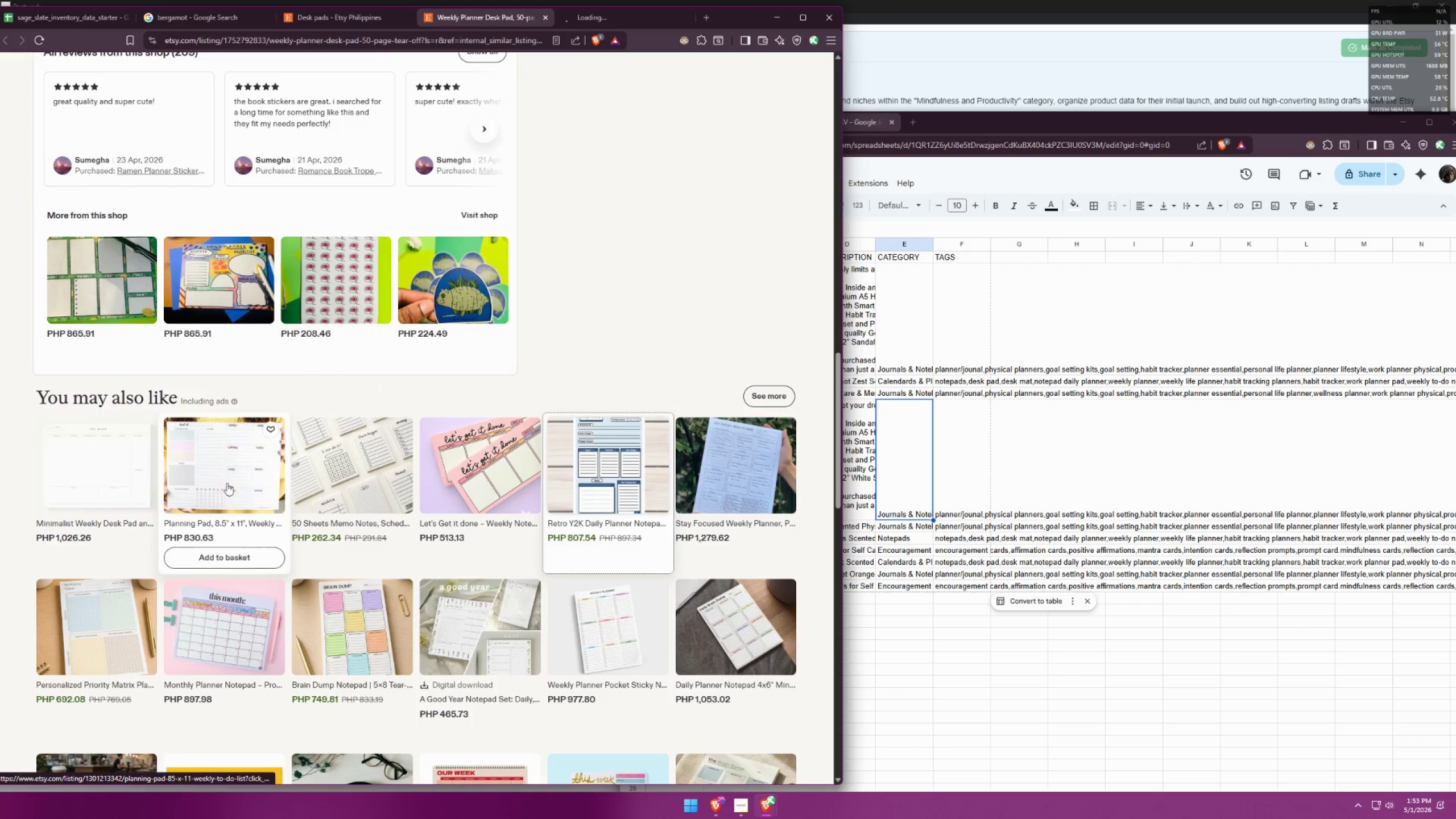 
left_click([111, 464])
 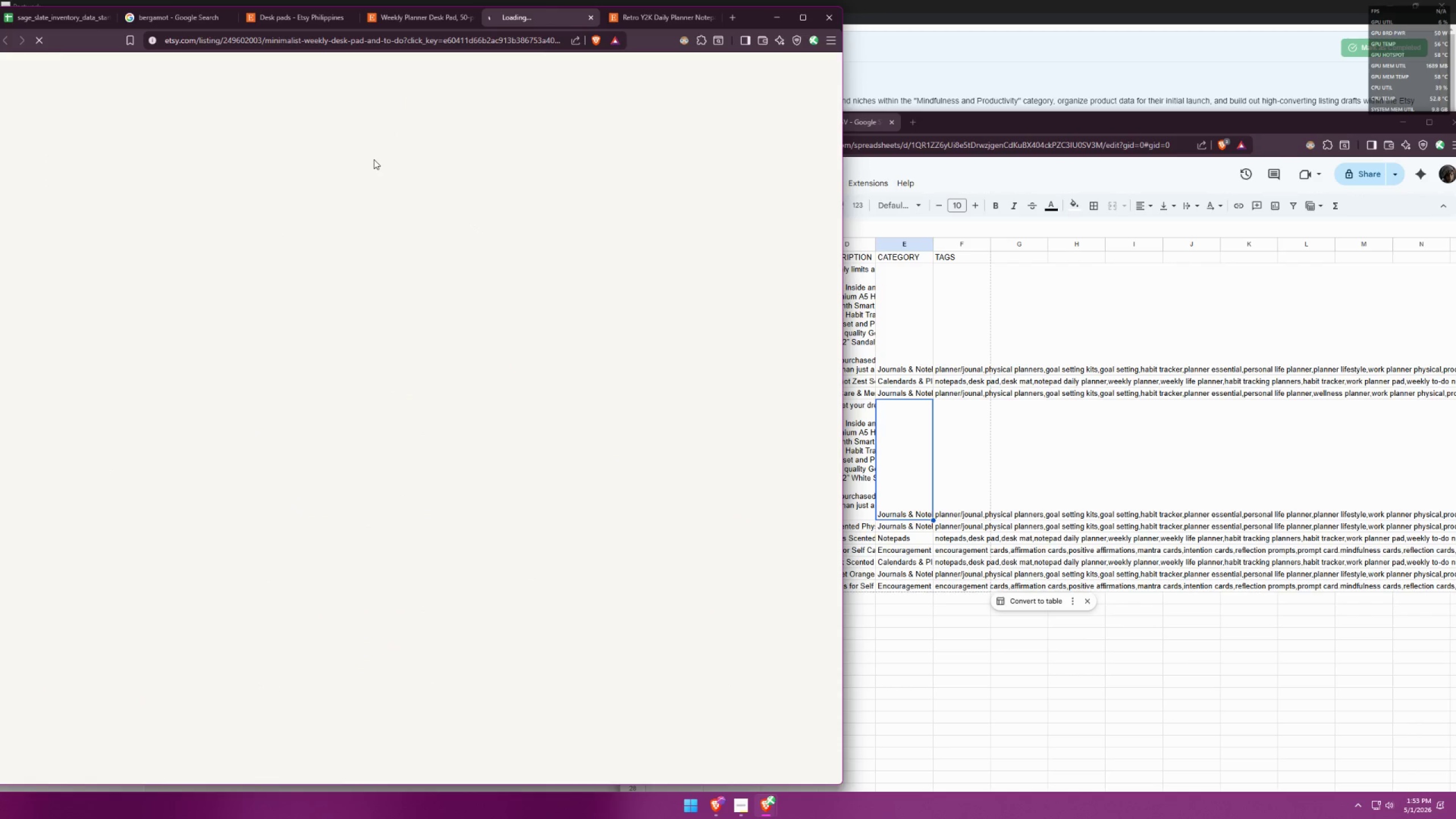 
mouse_move([444, 26])
 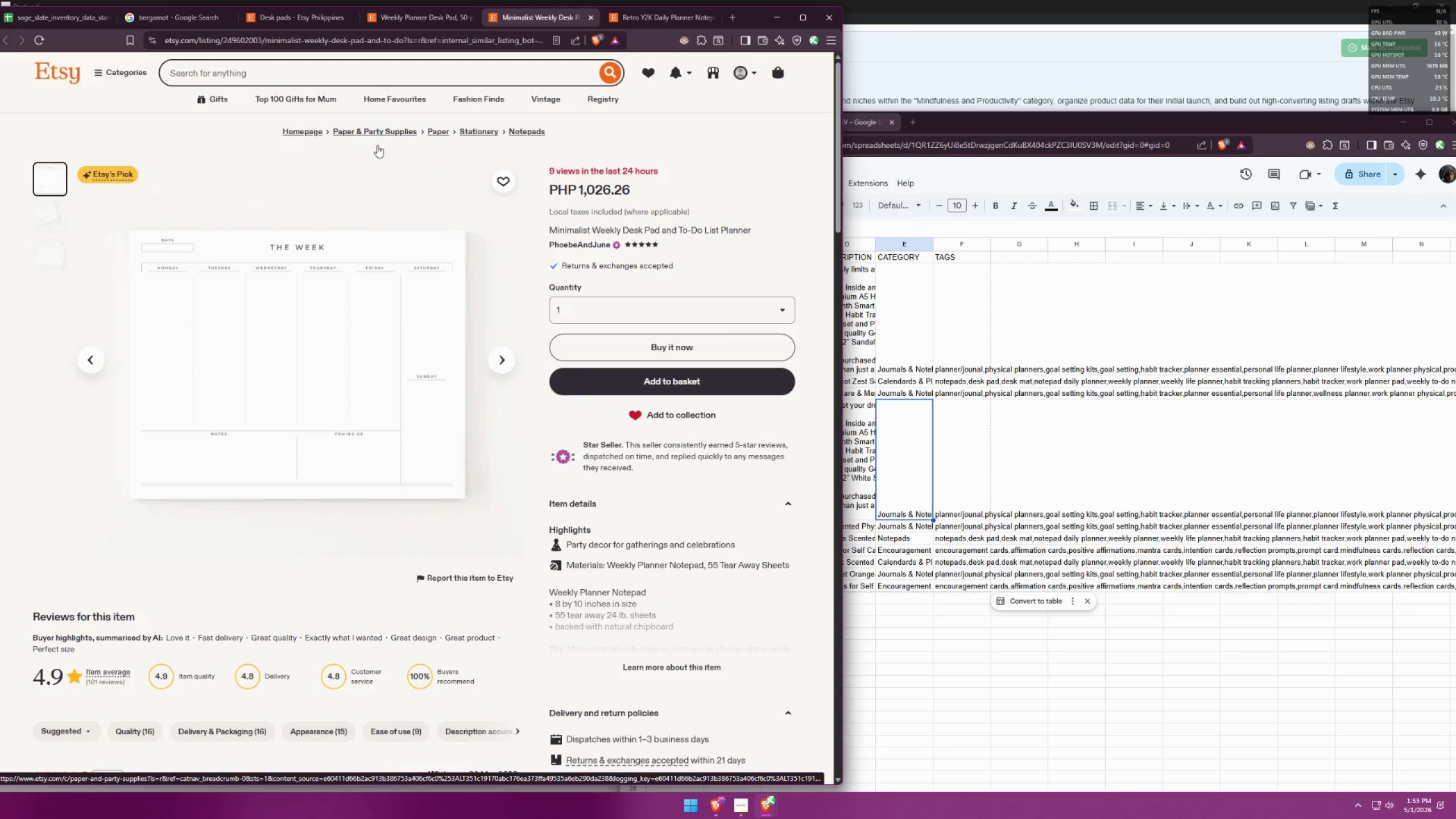 
double_click([643, 308])
 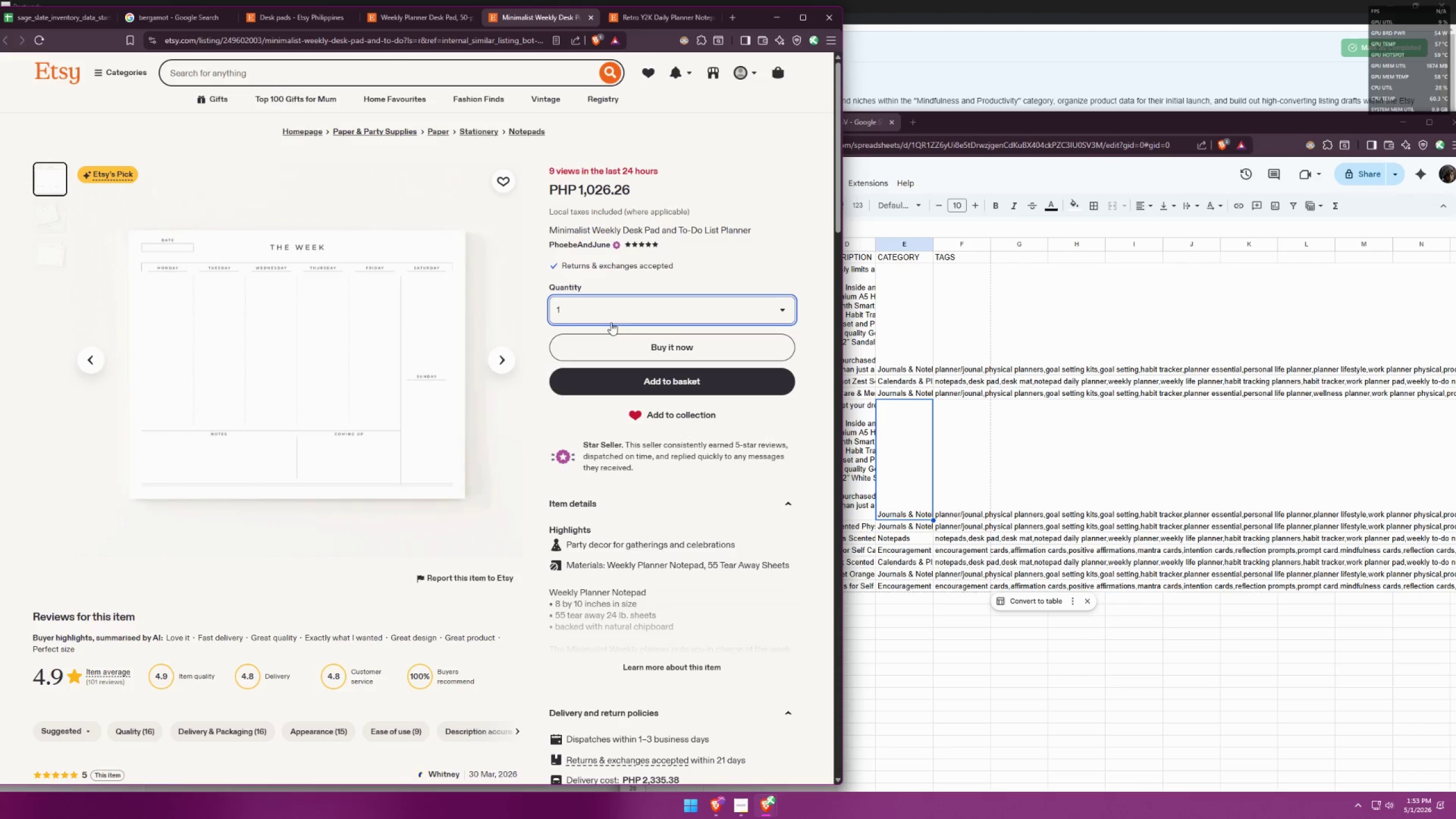 
scroll: coordinate [485, 350], scroll_direction: down, amount: 6.0
 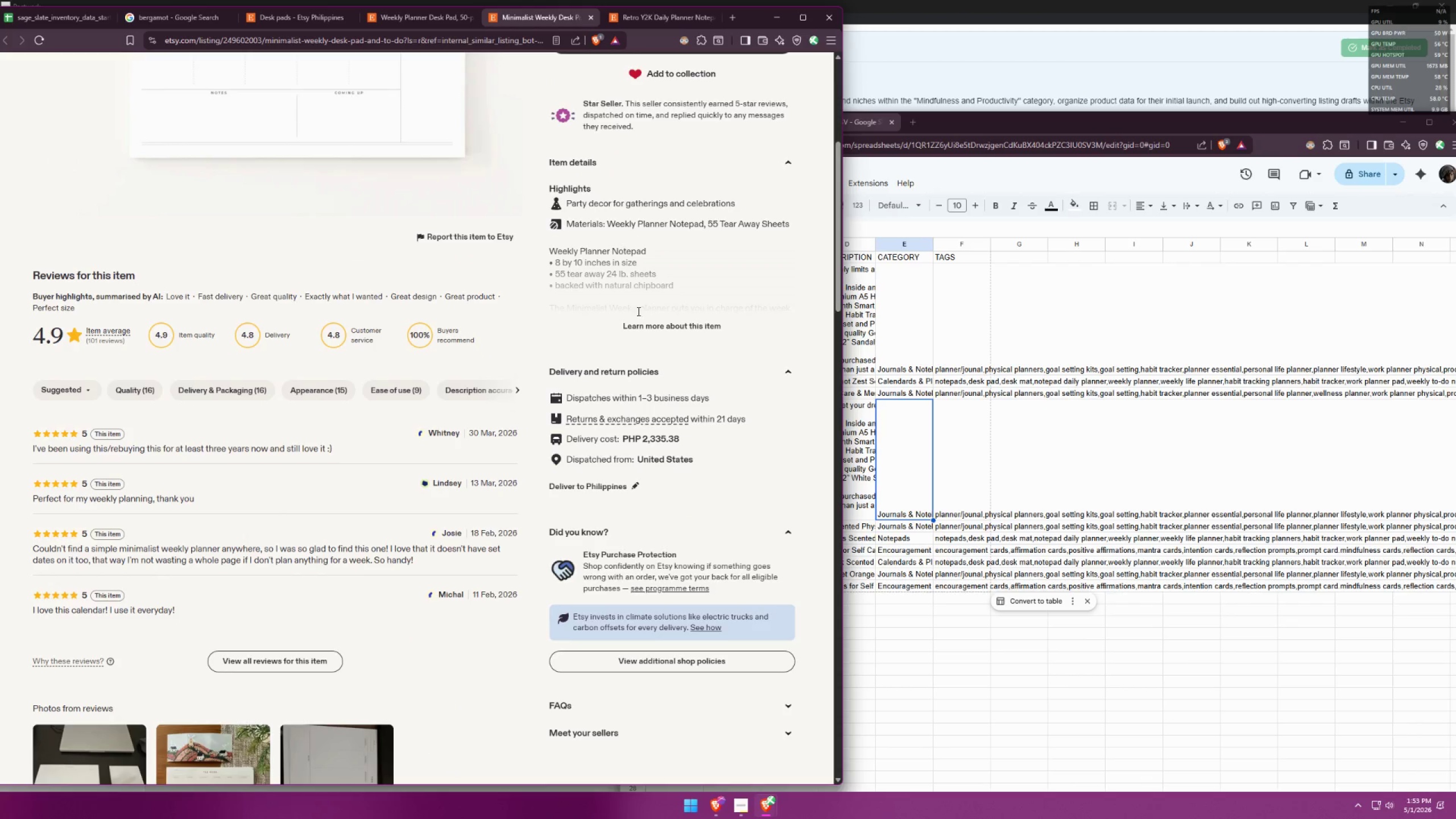 
left_click([642, 316])
 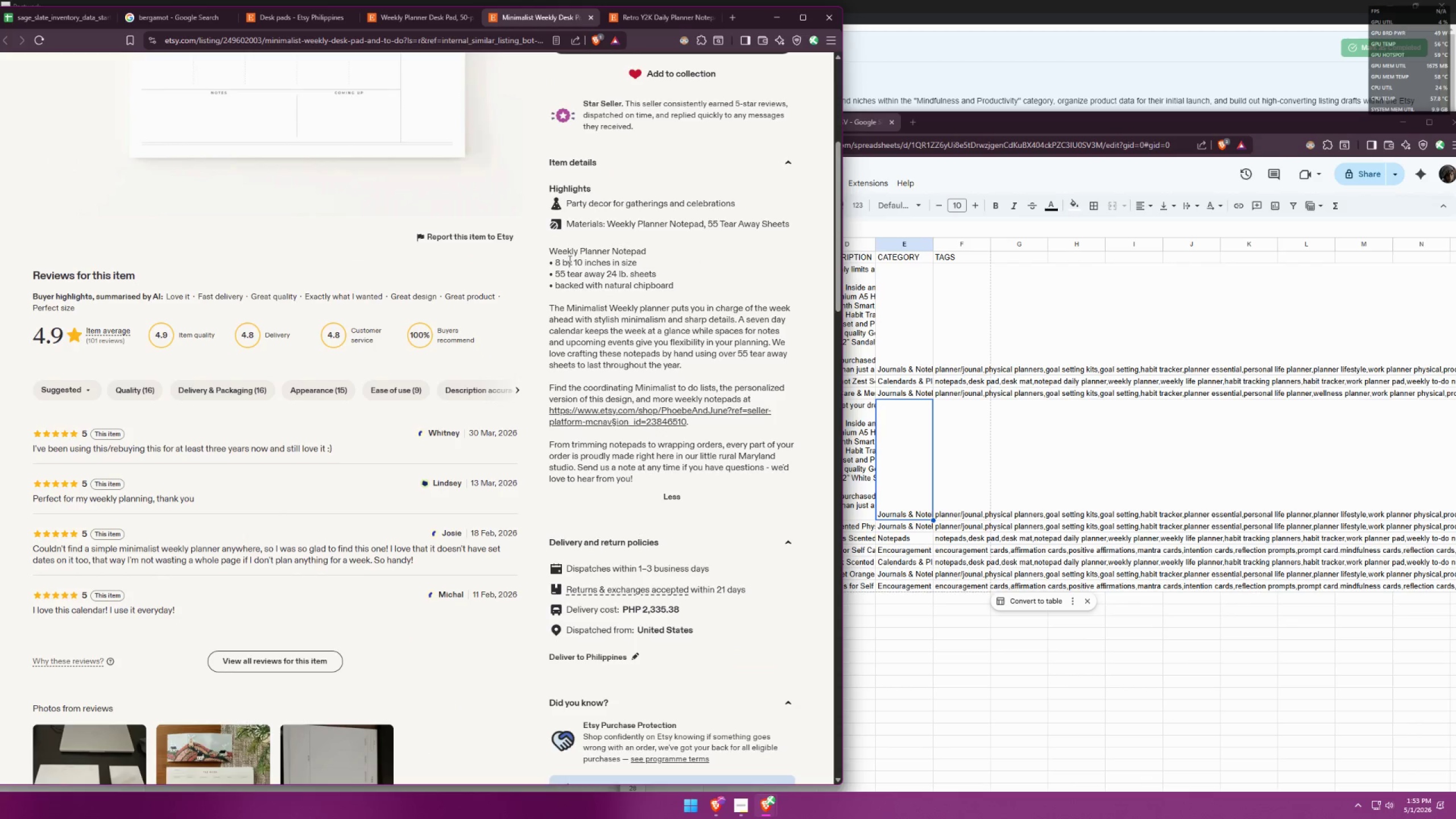 
left_click([1007, 472])
 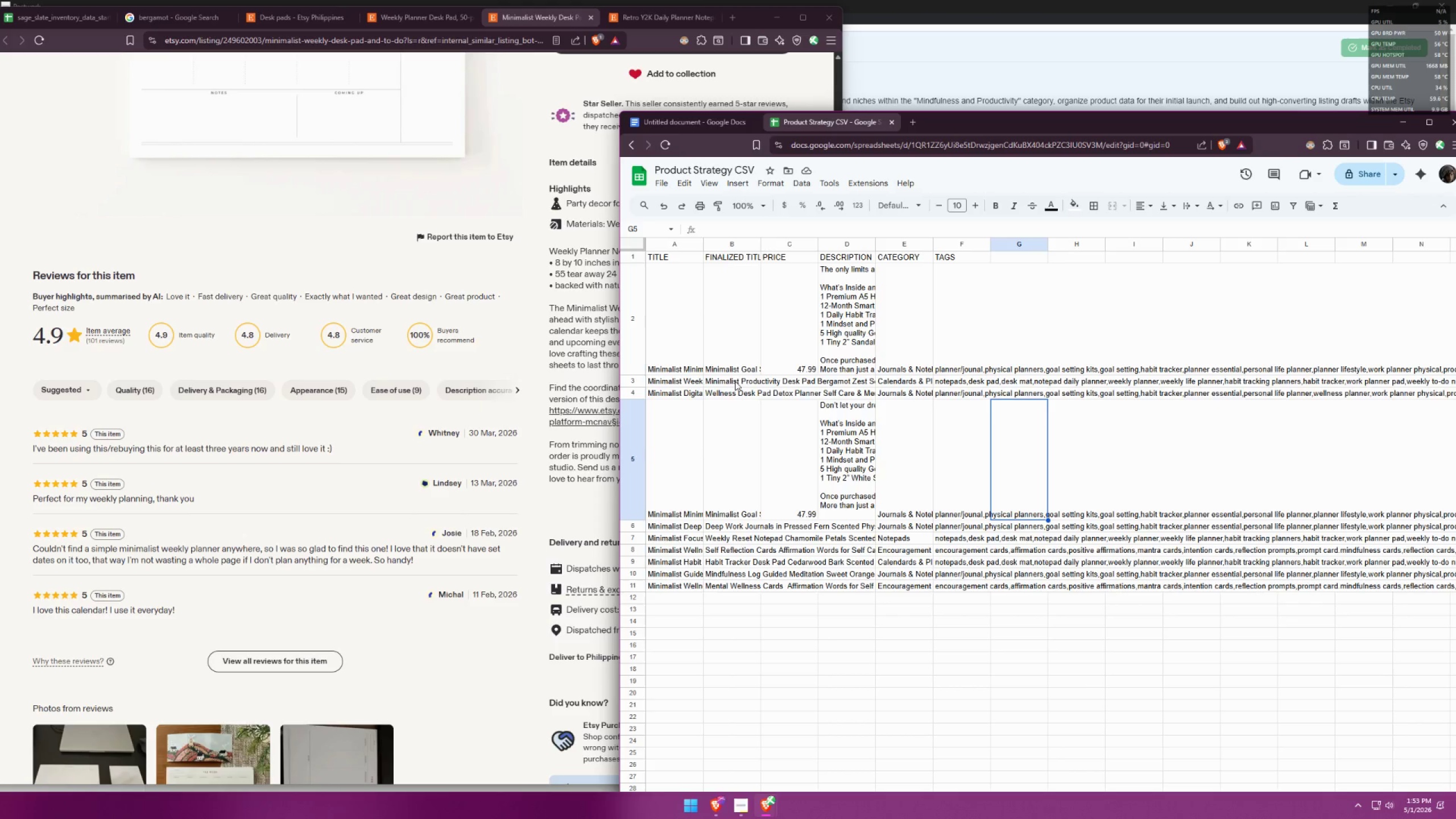 
left_click([181, 24])
 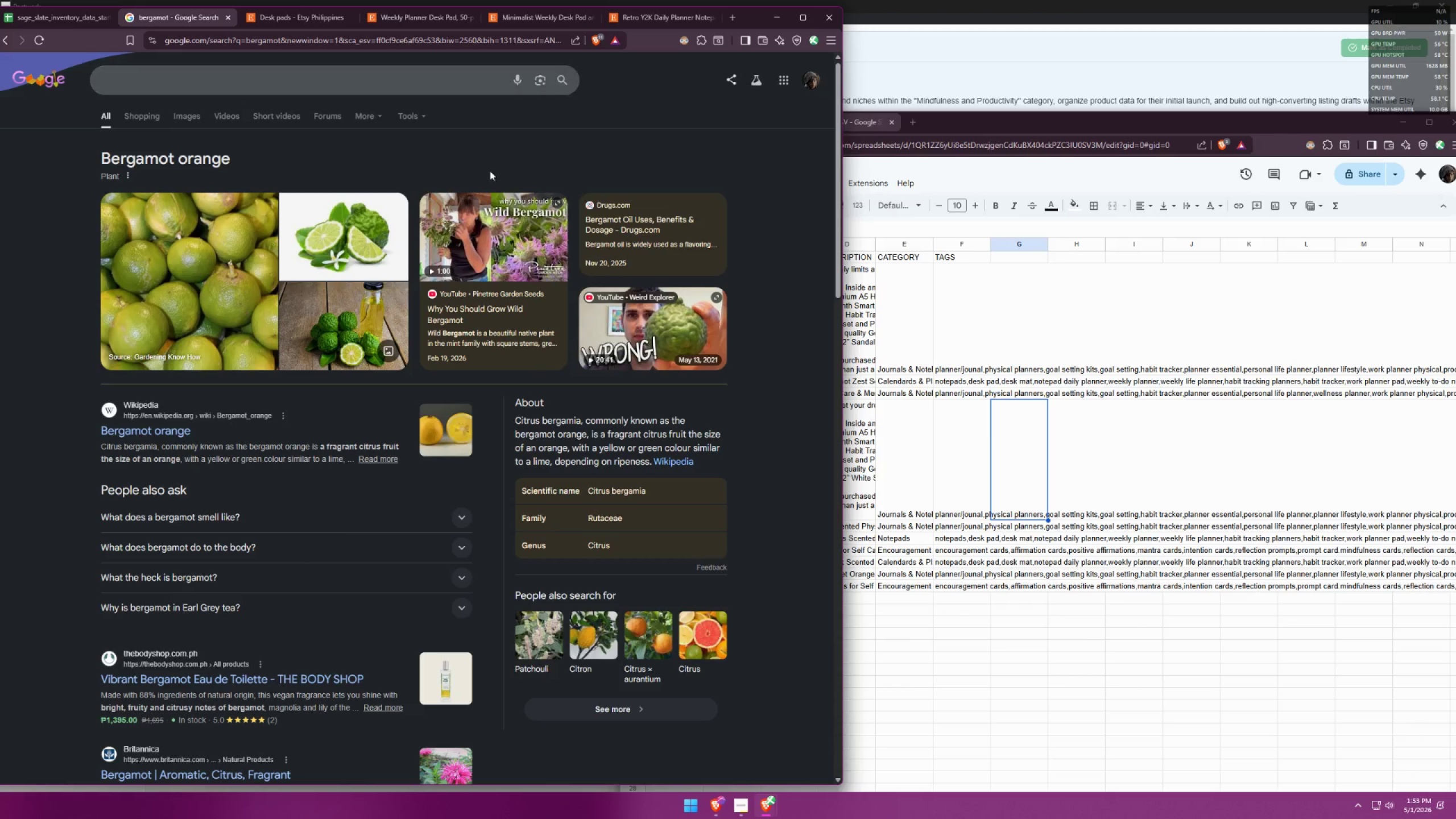 
left_click([905, 414])
 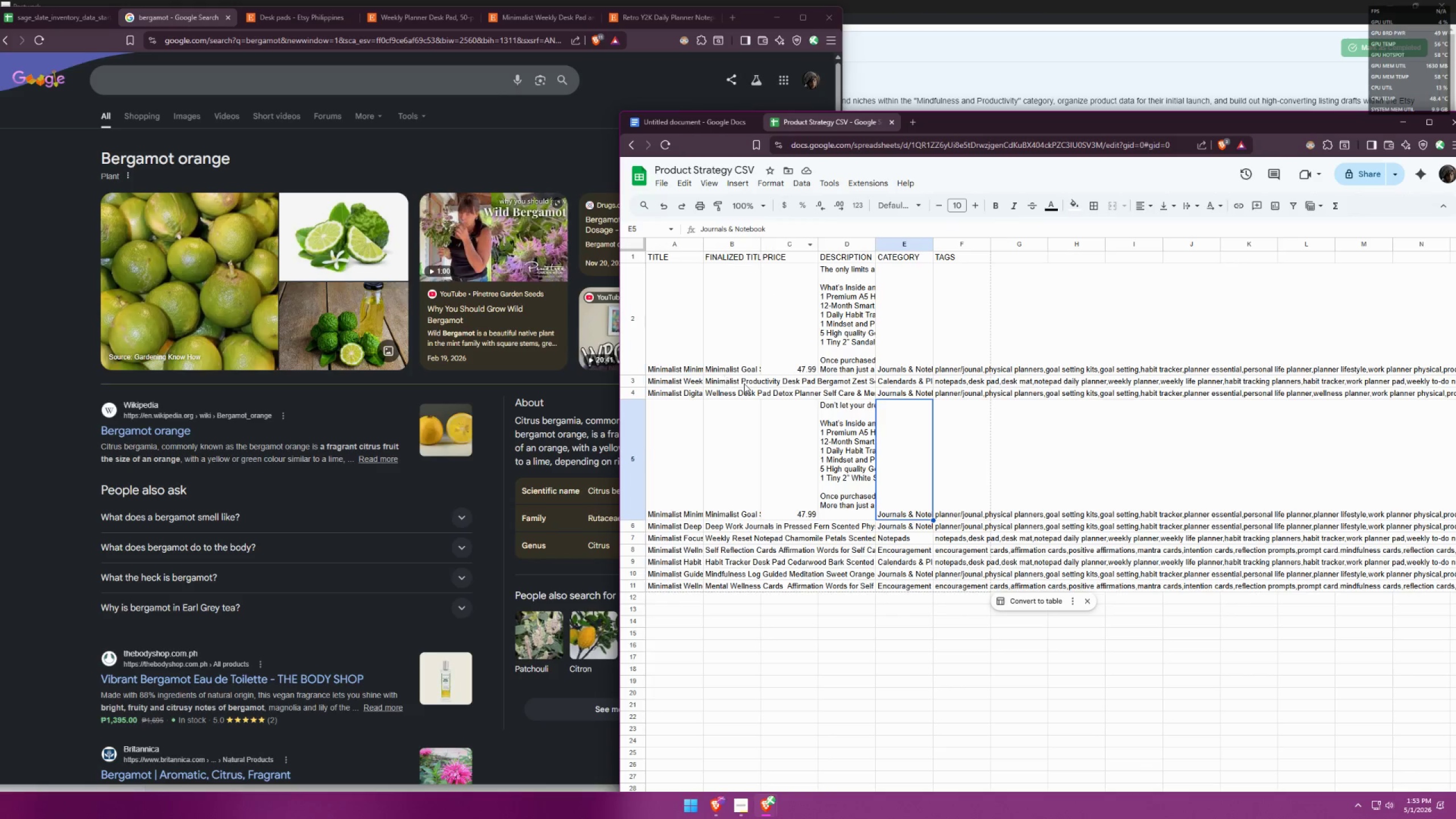 
double_click([667, 373])
 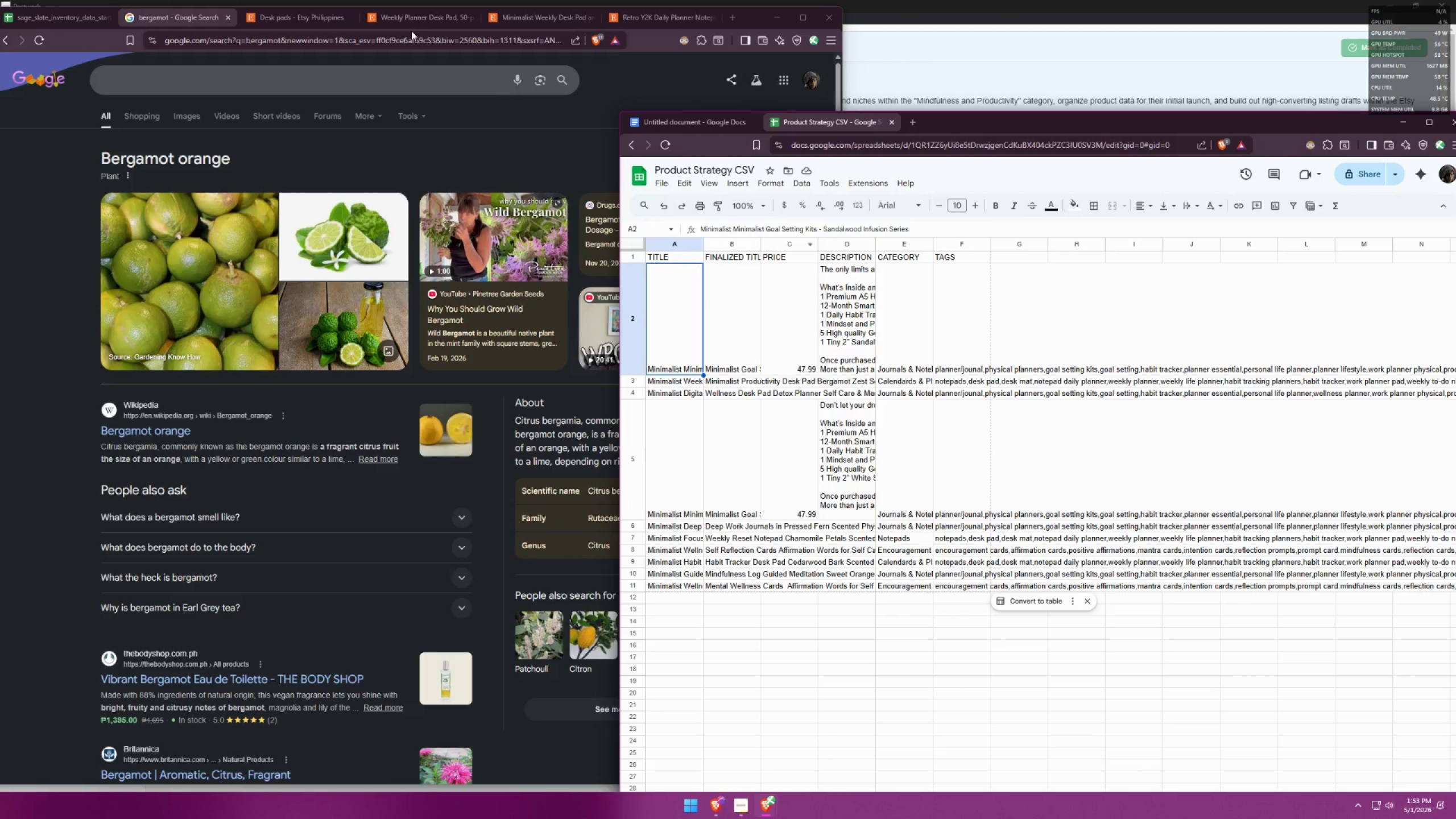 
left_click([410, 30])
 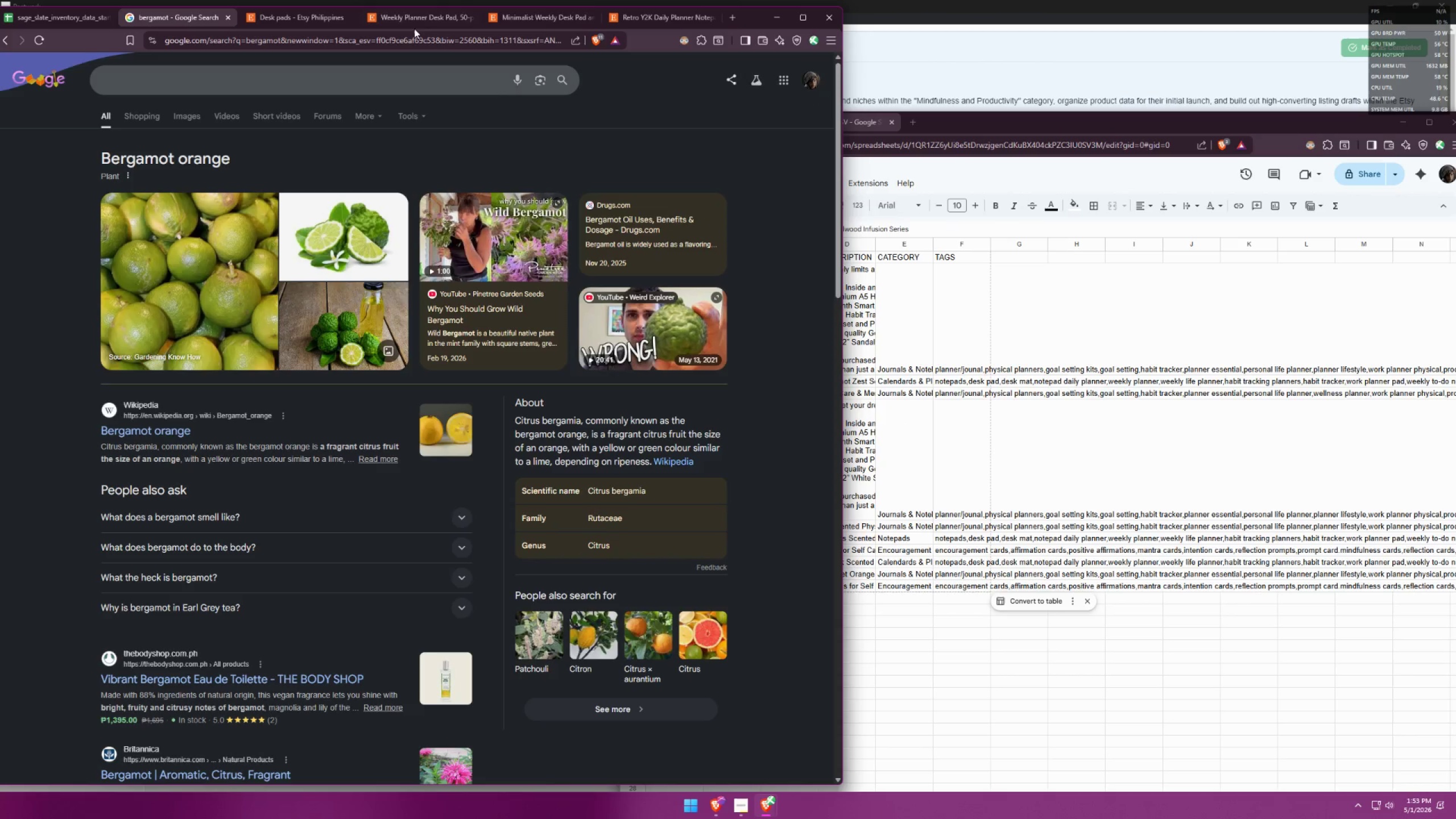 
left_click([545, 26])
 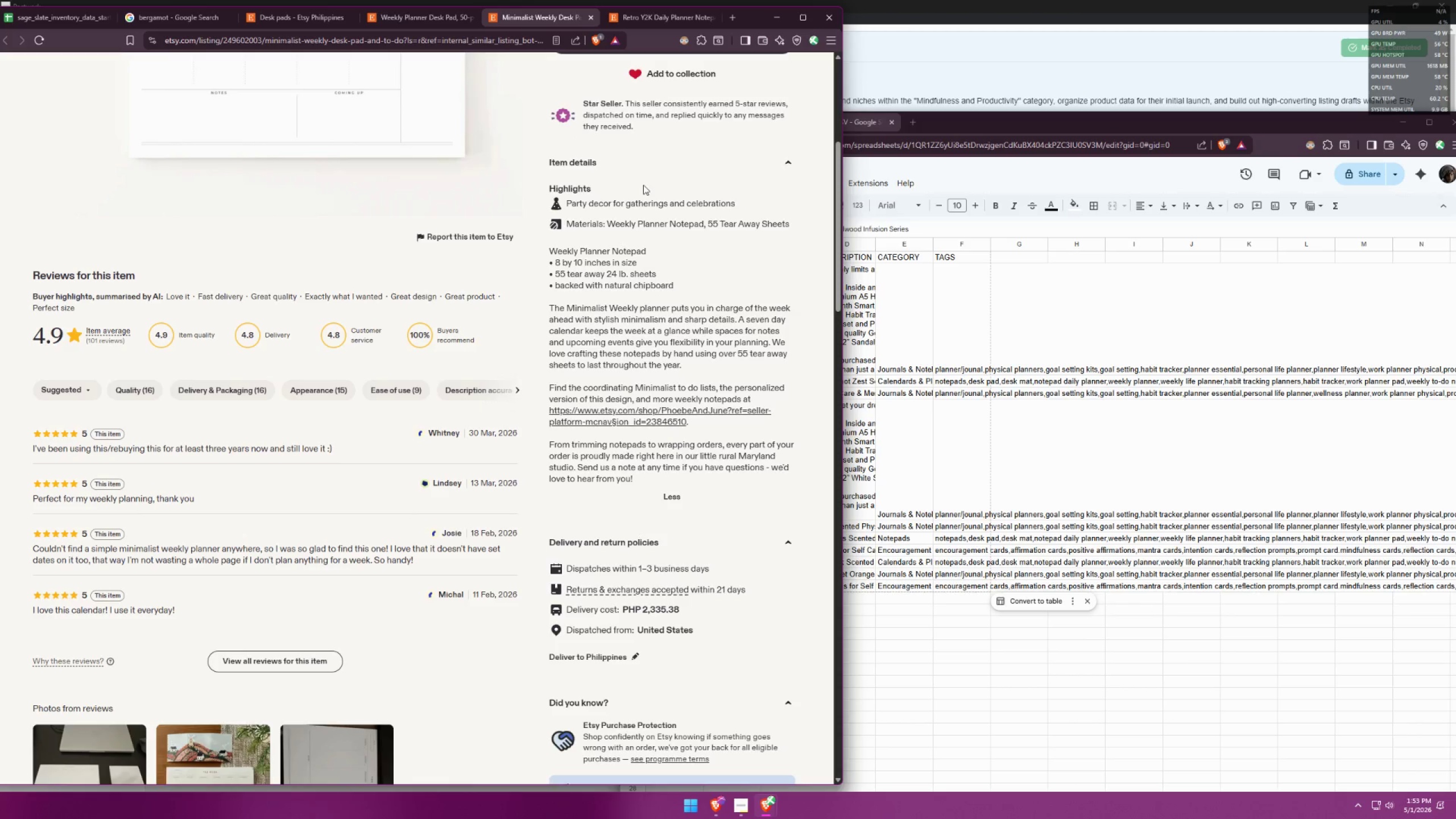 
wait(17.16)
 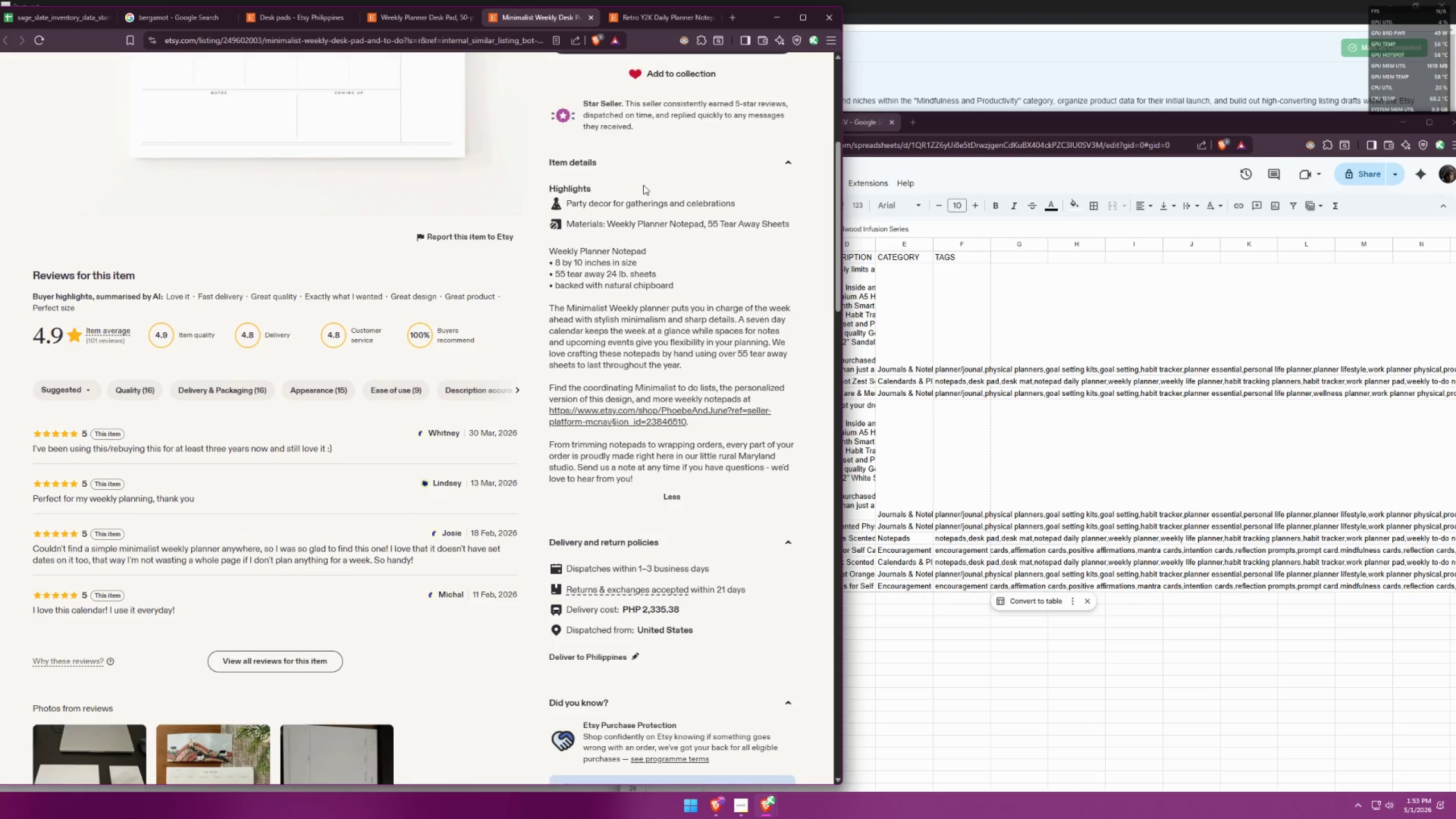 
scroll: coordinate [522, 390], scroll_direction: up, amount: 7.0
 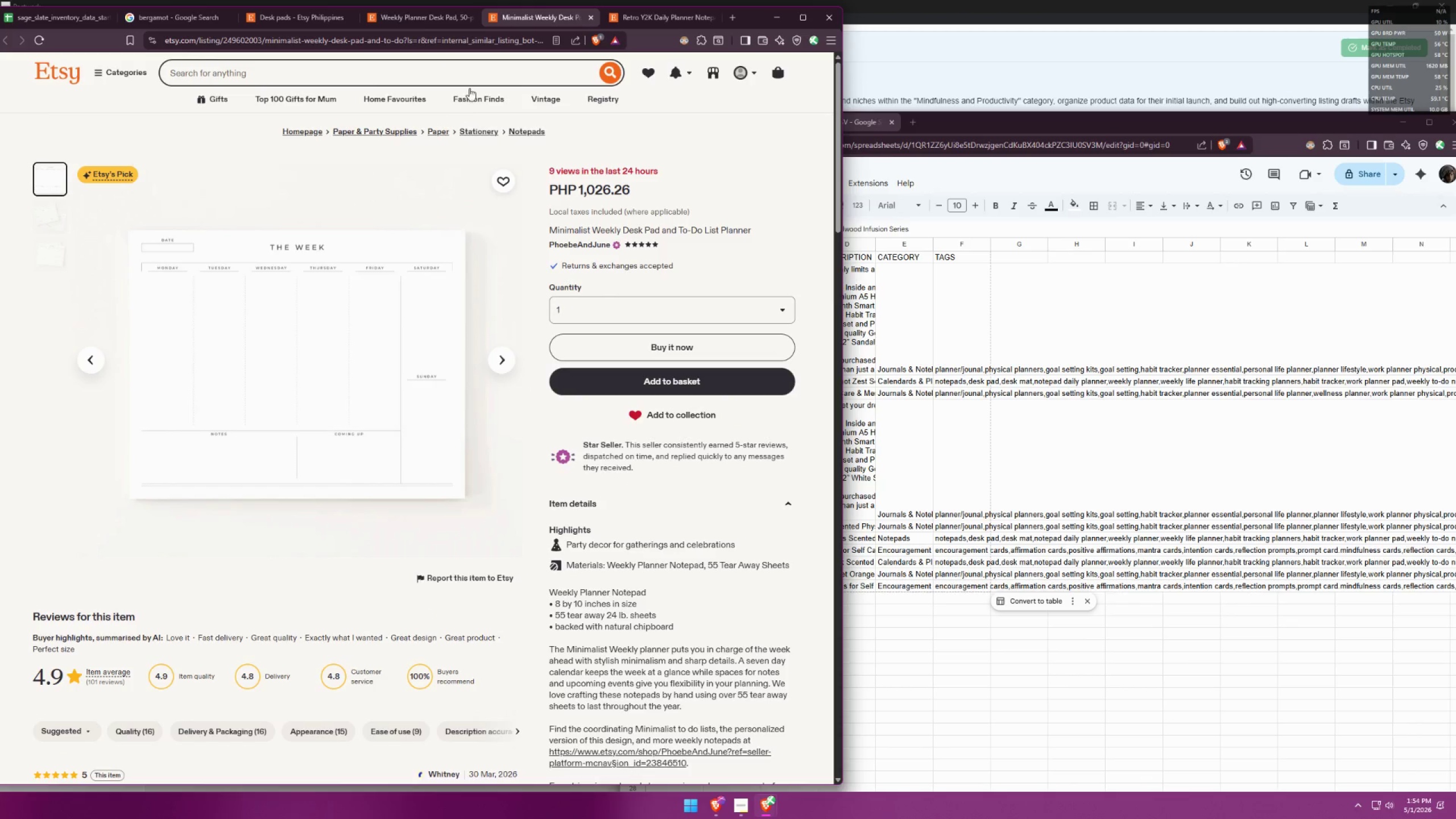 
left_click([417, 15])
 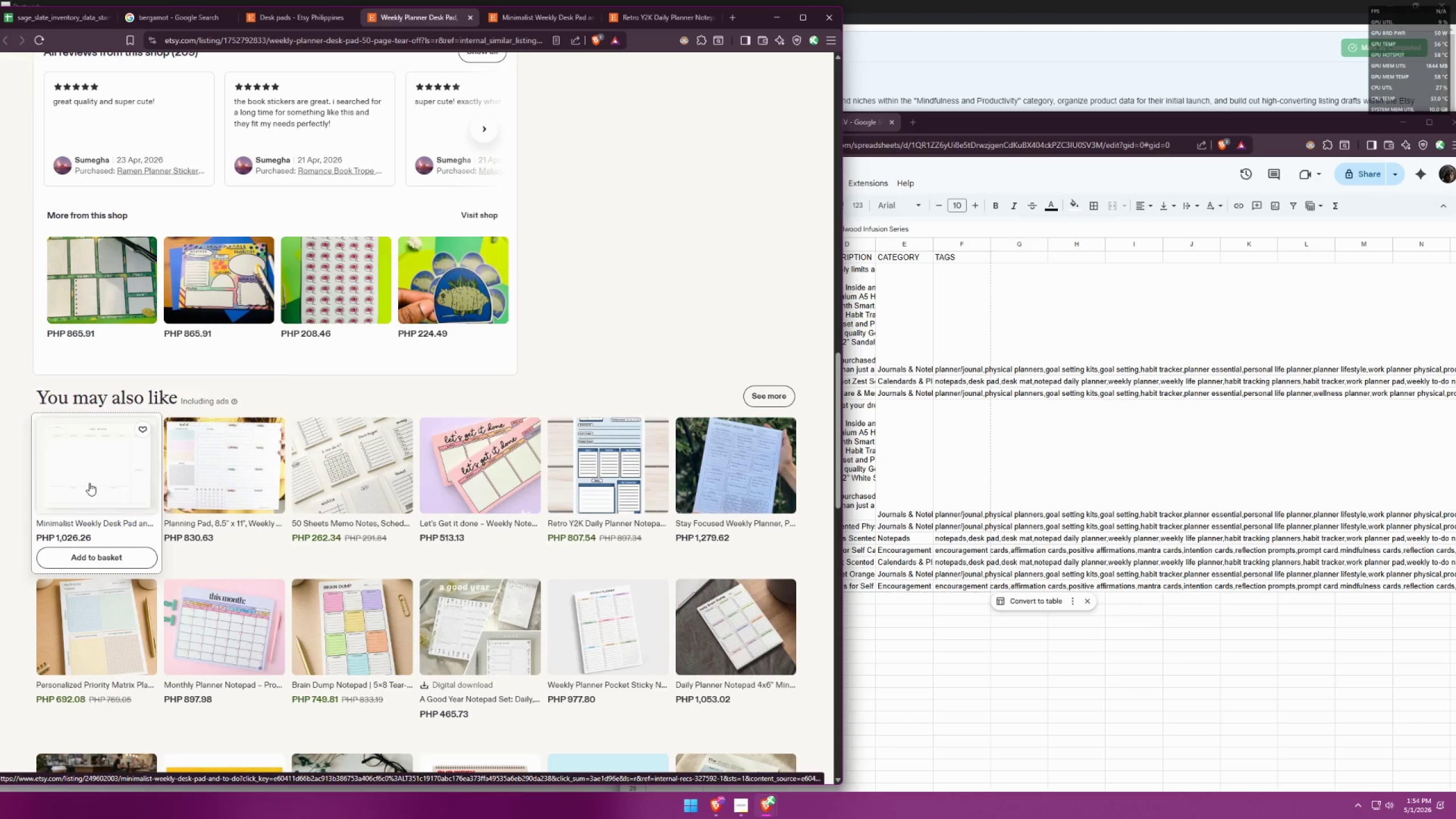 
wait(5.11)
 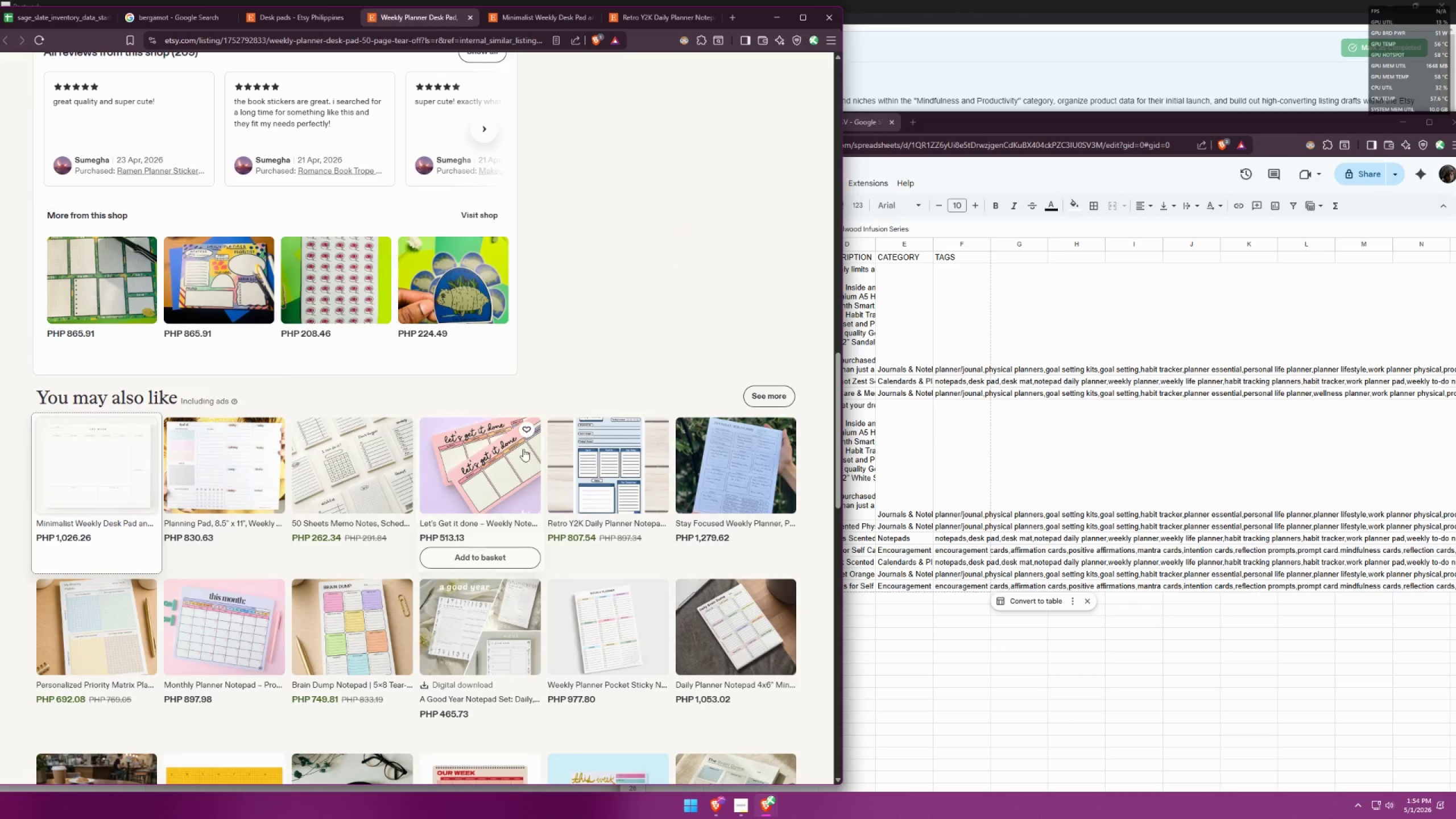 
scroll: coordinate [159, 532], scroll_direction: down, amount: 6.0
 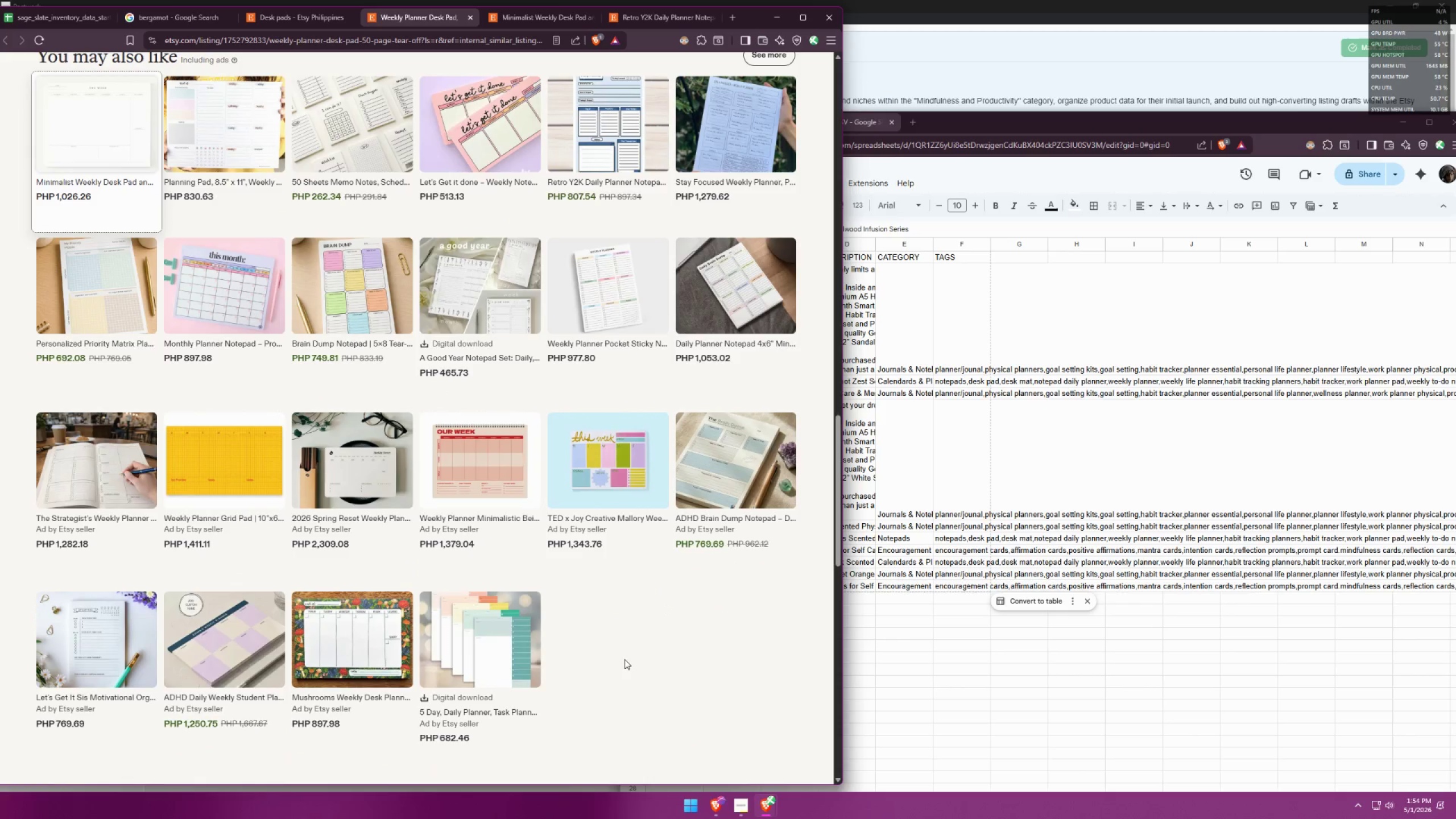 
left_click([304, 73])
 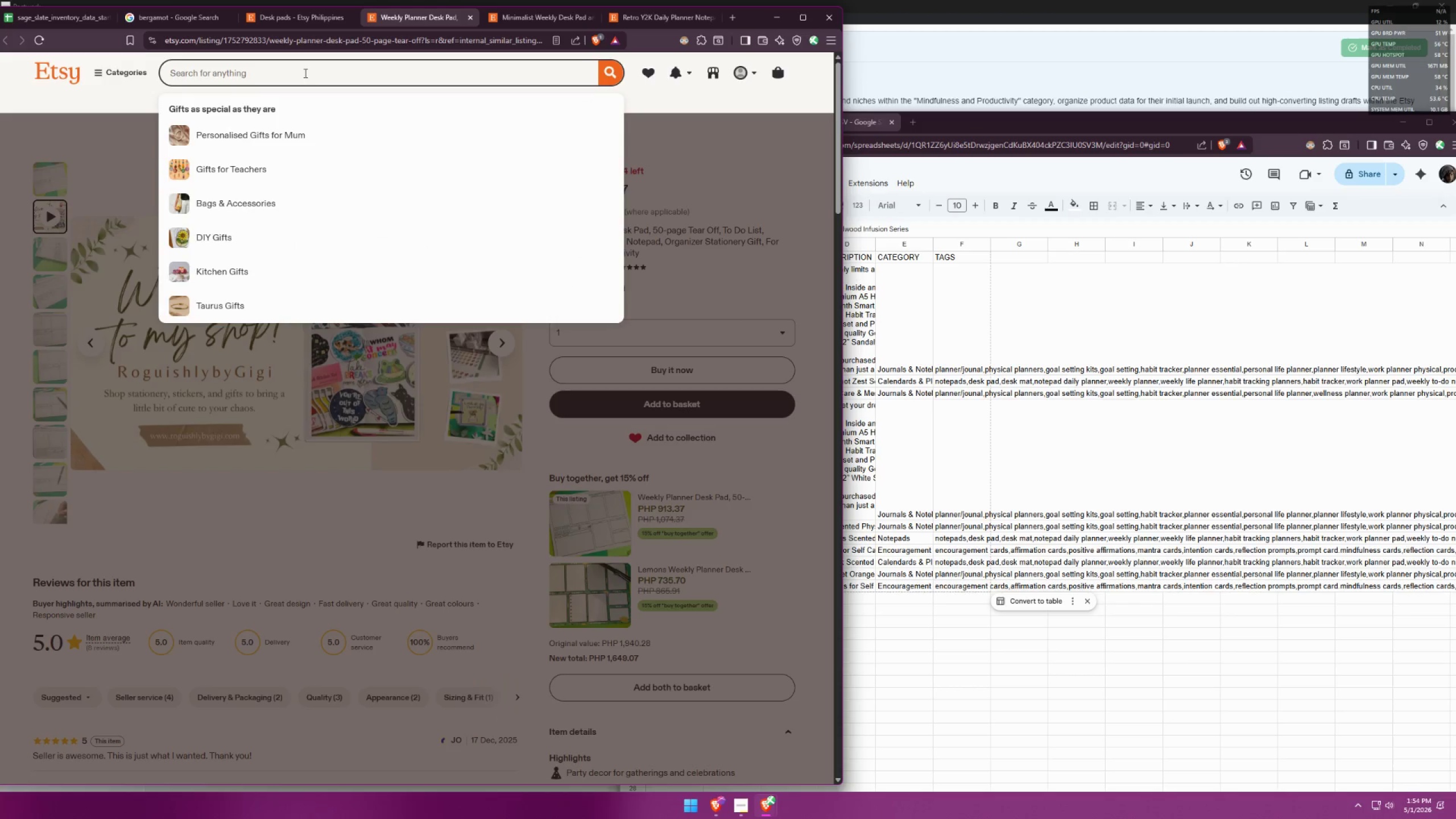 
type(desk pad)
 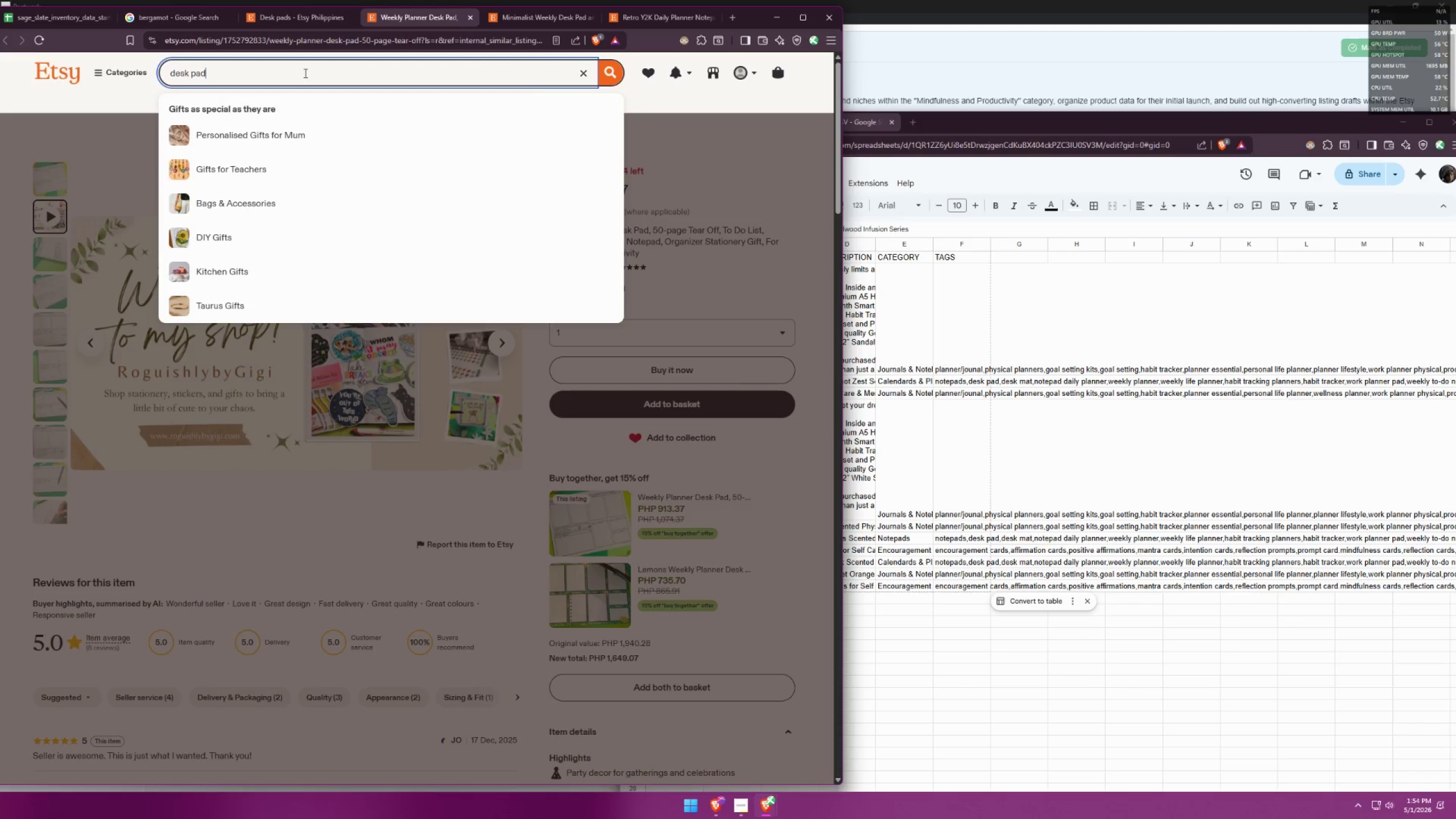 
key(Enter)
 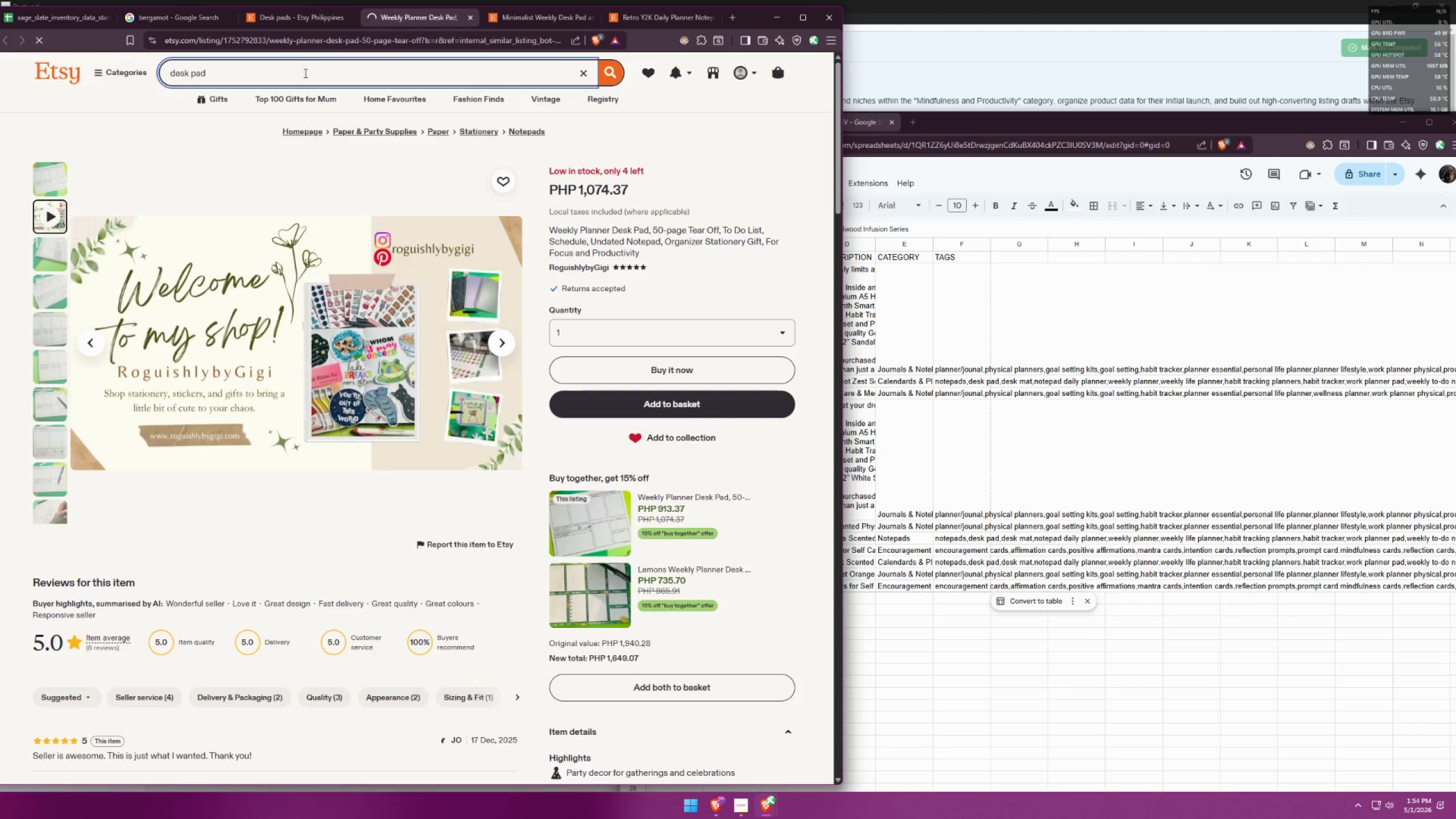 
mouse_move([49, 114])
 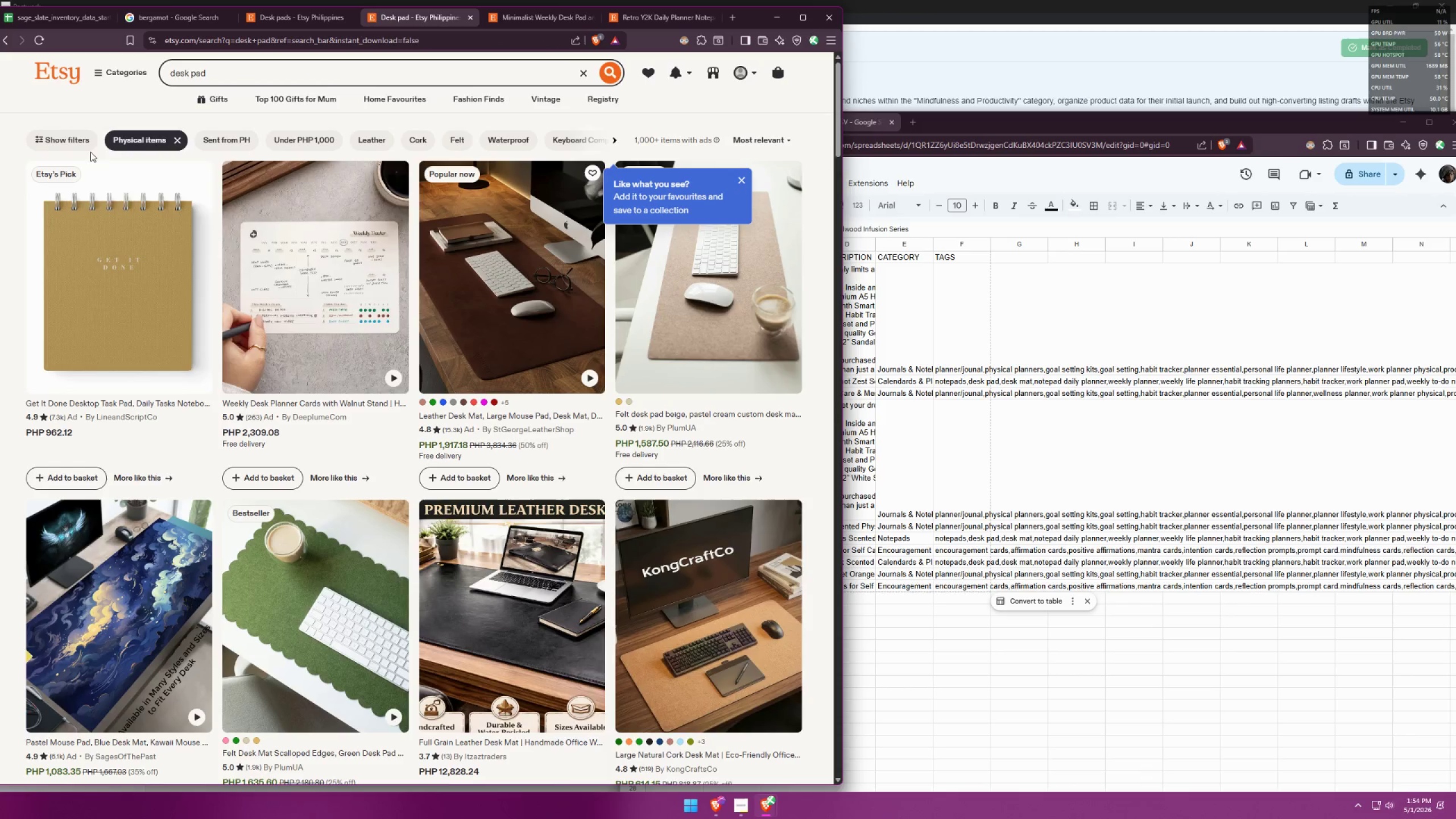 
scroll: coordinate [274, 291], scroll_direction: down, amount: 45.0
 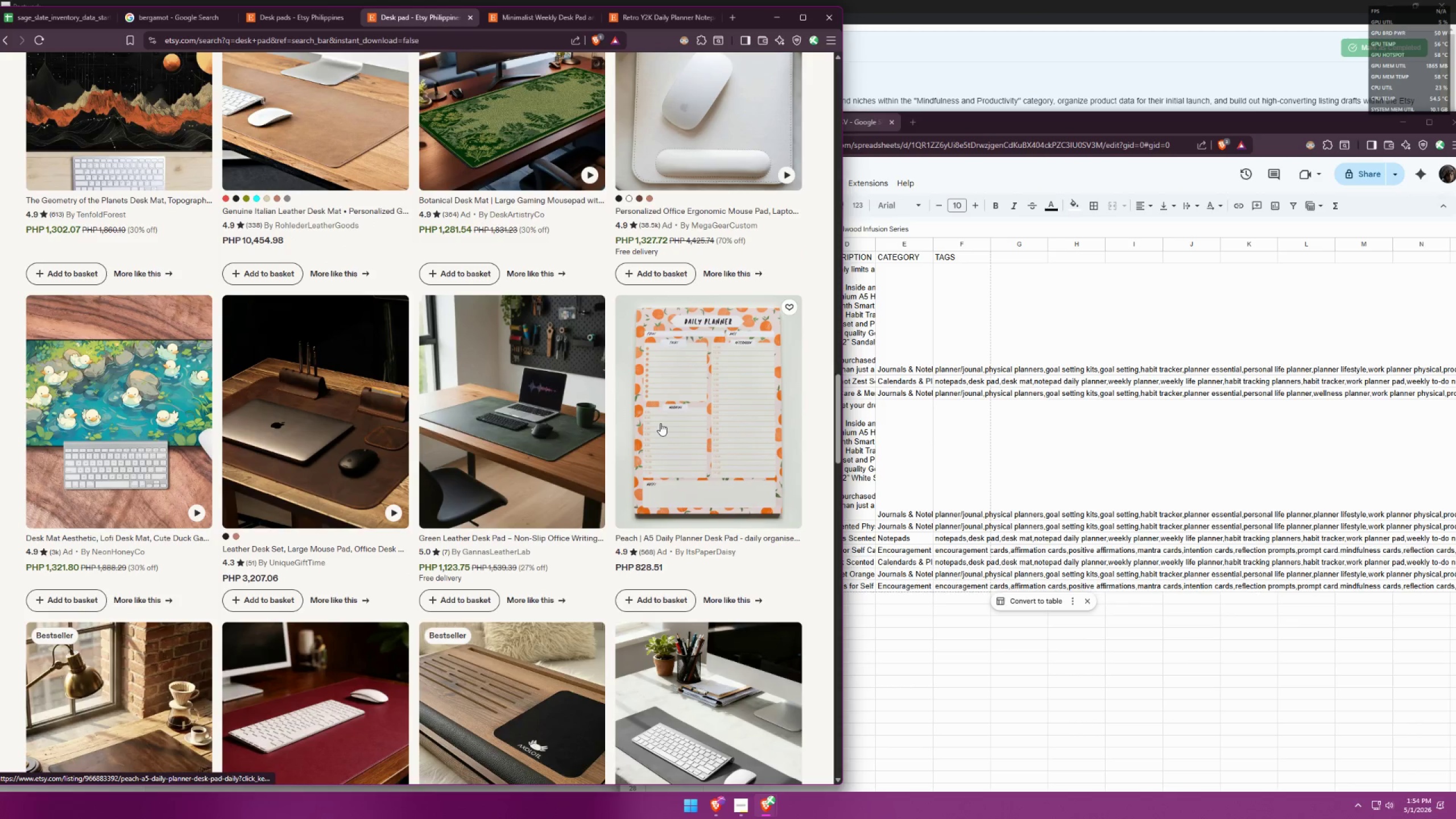 
left_click([660, 423])
 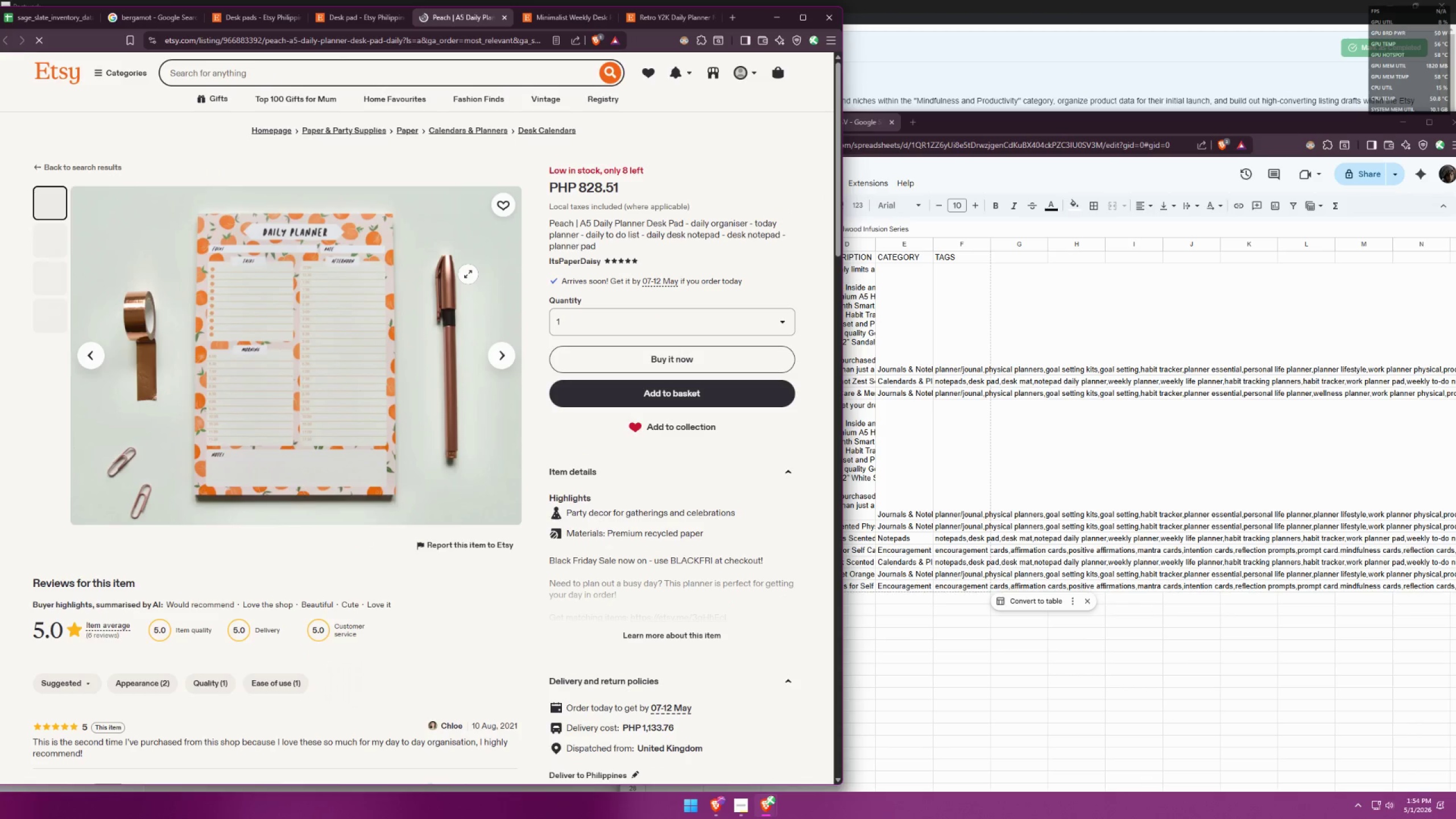 
left_click([689, 641])
 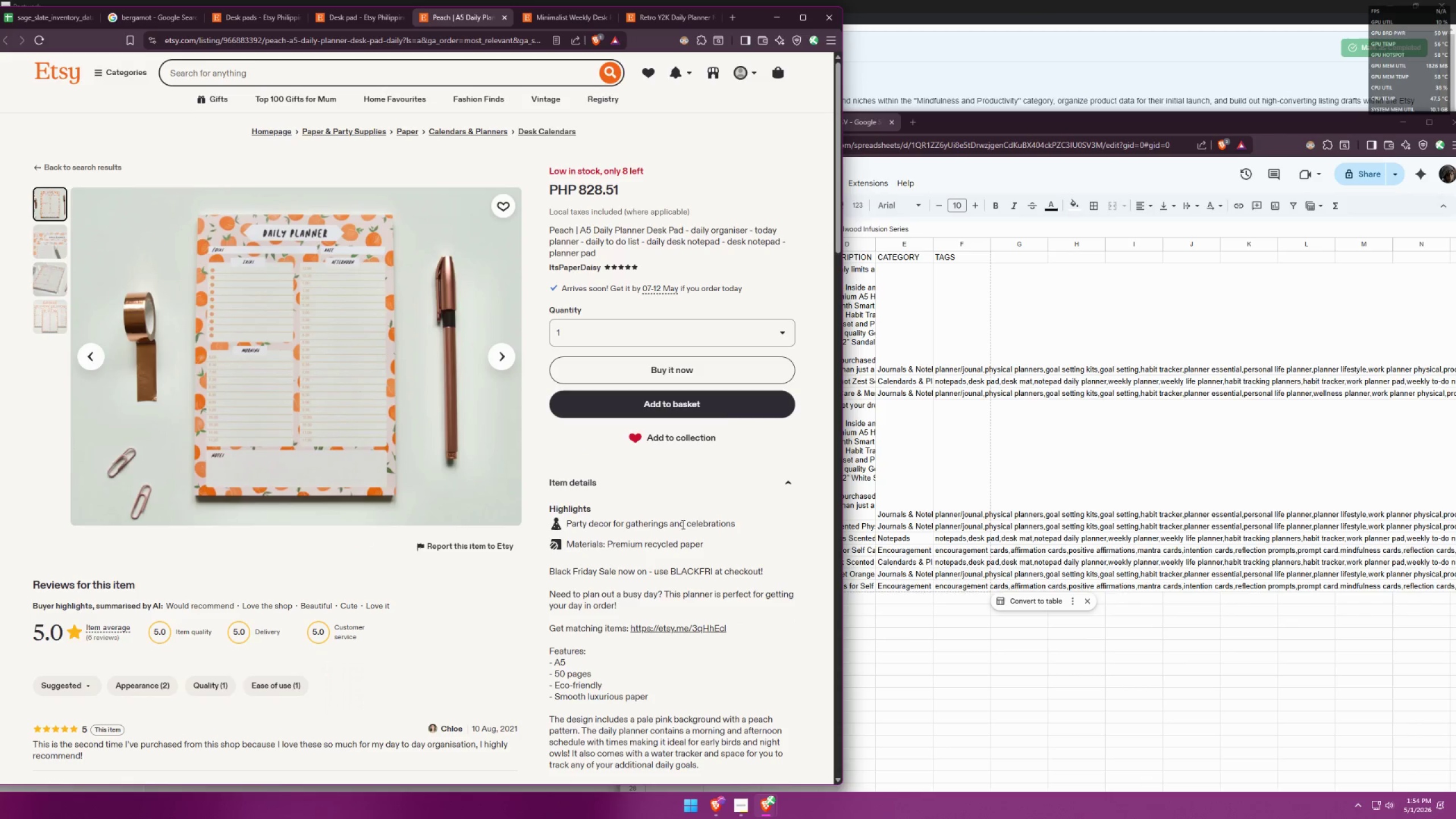 
scroll: coordinate [681, 519], scroll_direction: down, amount: 1.0
 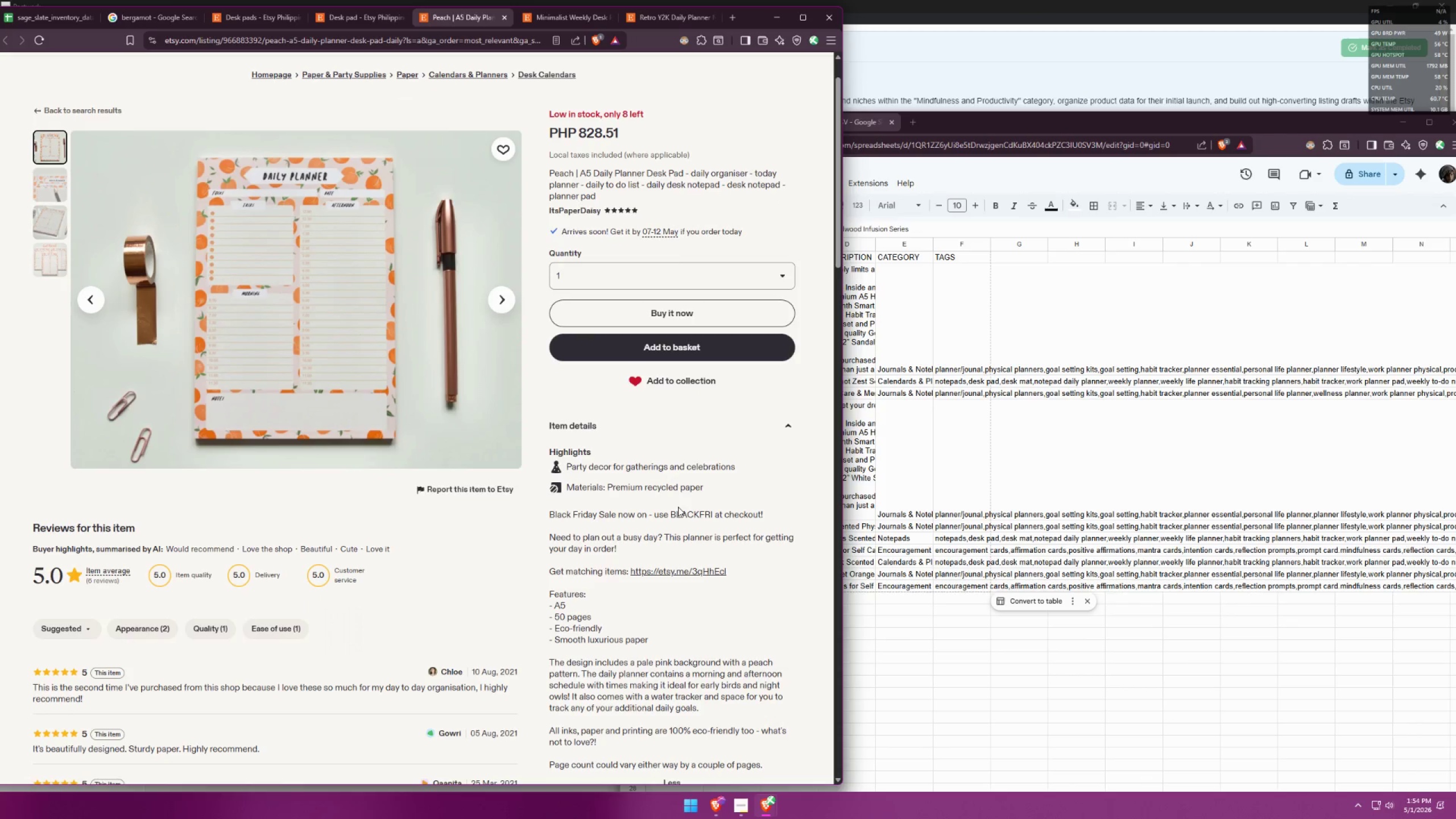 
left_click([923, 546])
 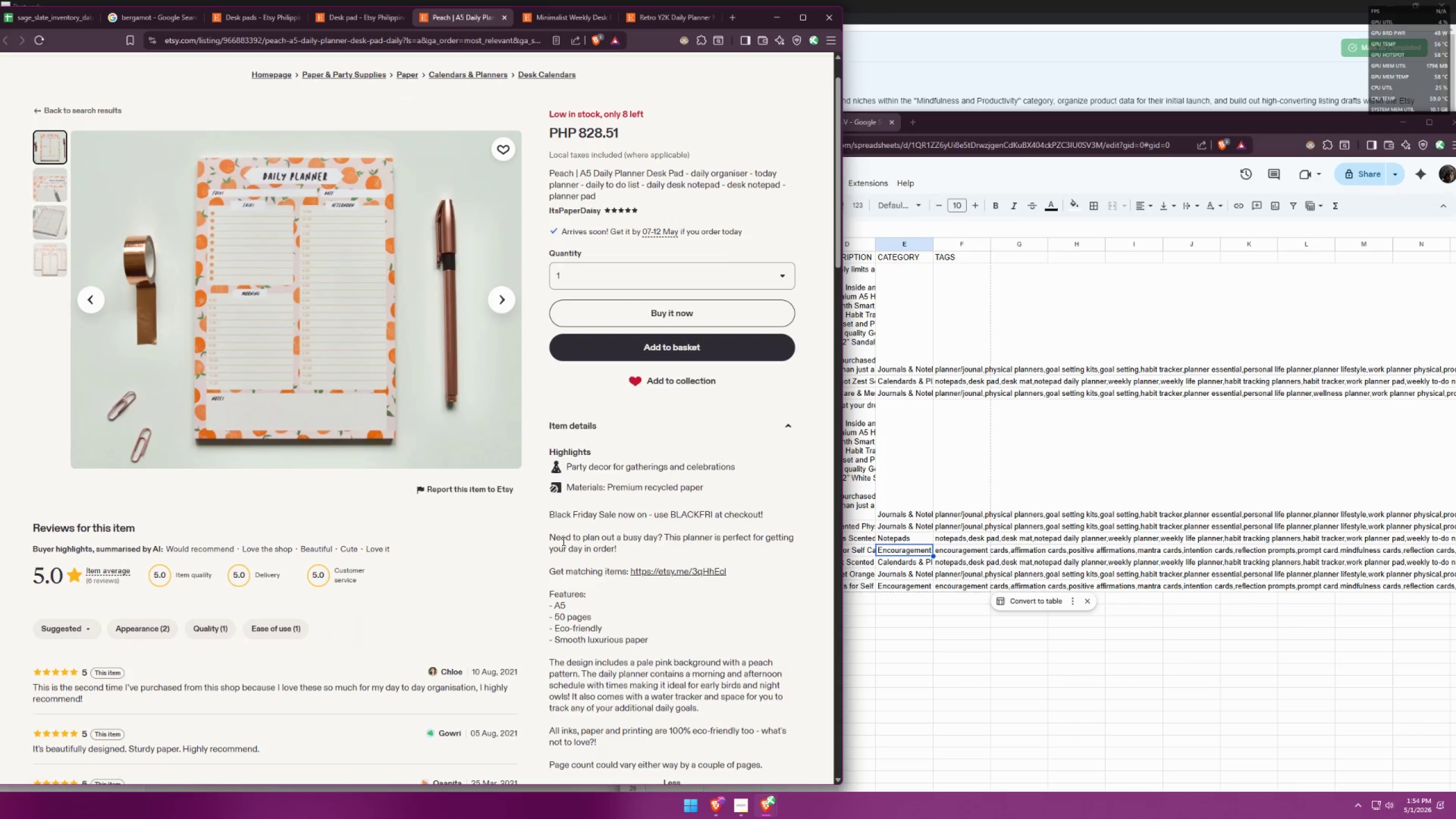 
left_click([940, 489])
 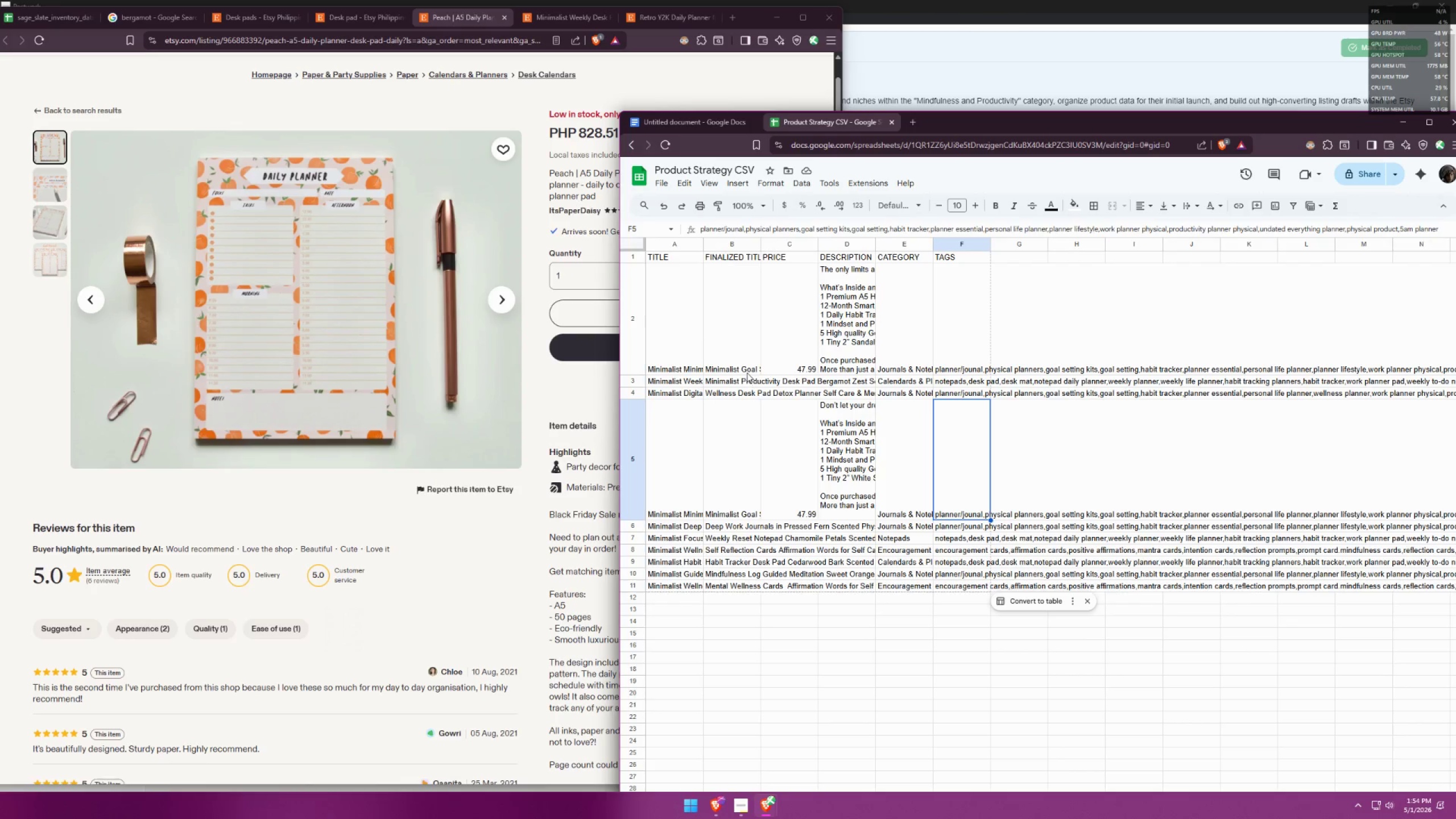 
double_click([686, 368])
 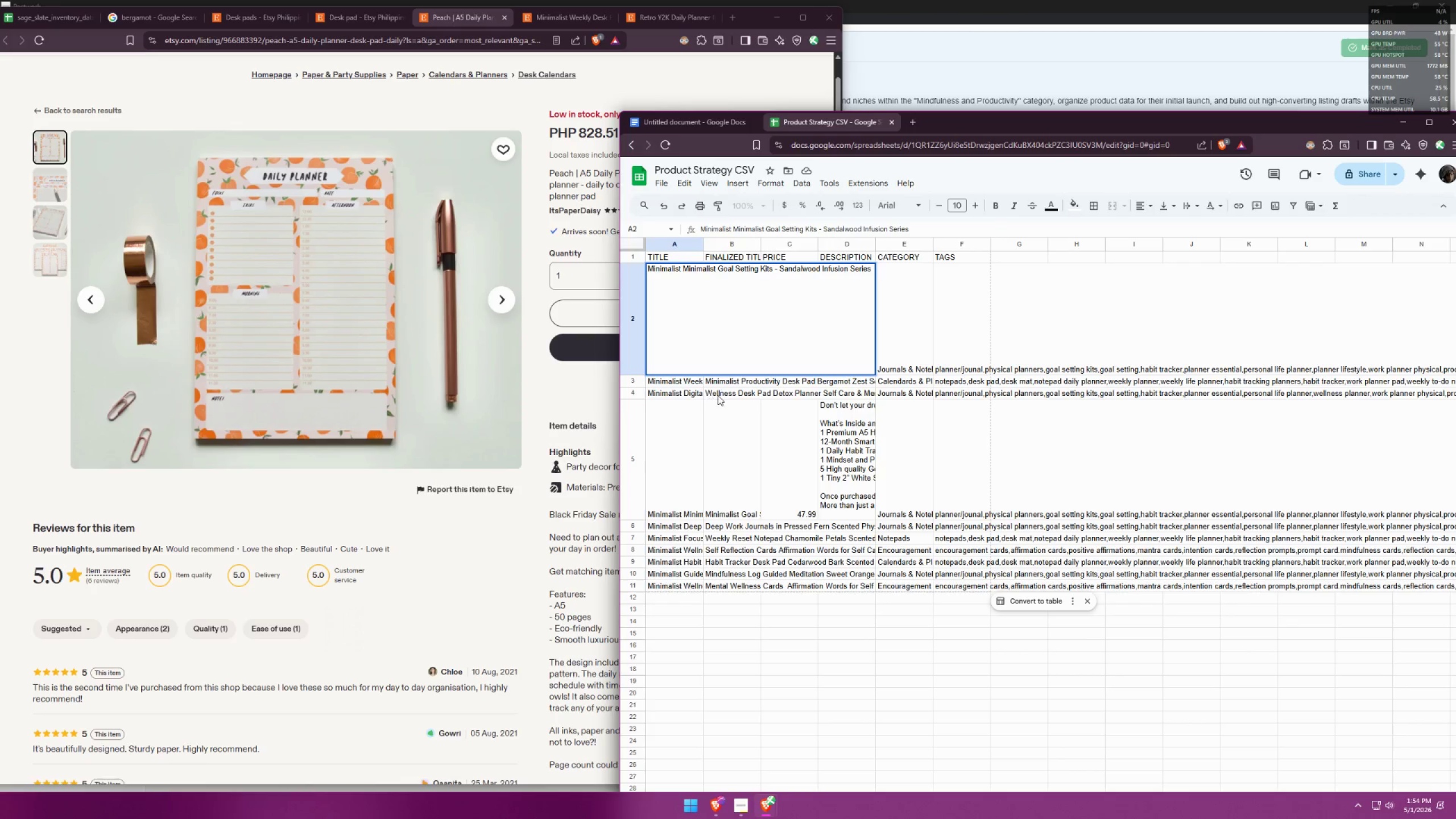 
left_click([716, 420])
 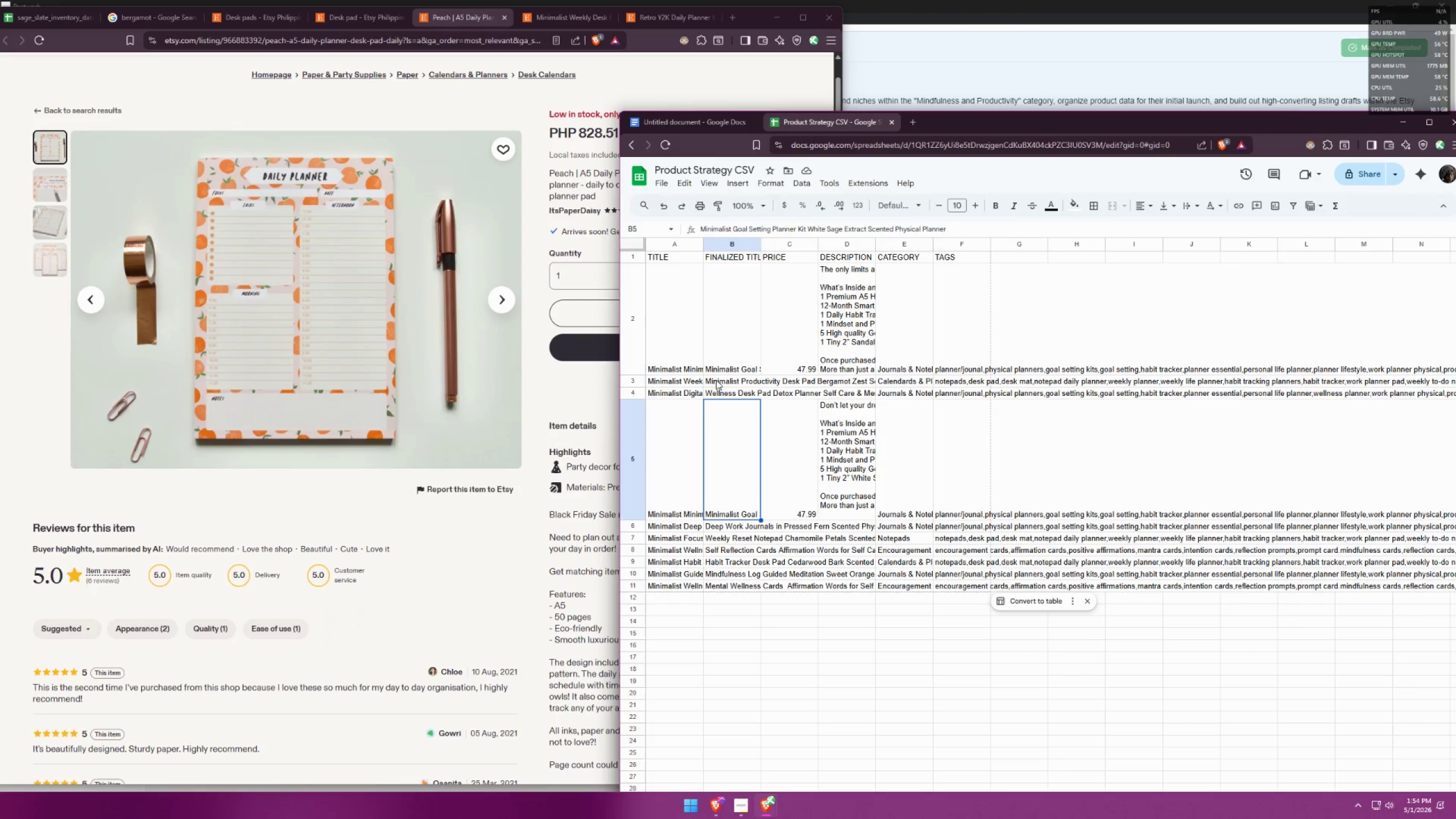 
double_click([717, 380])
 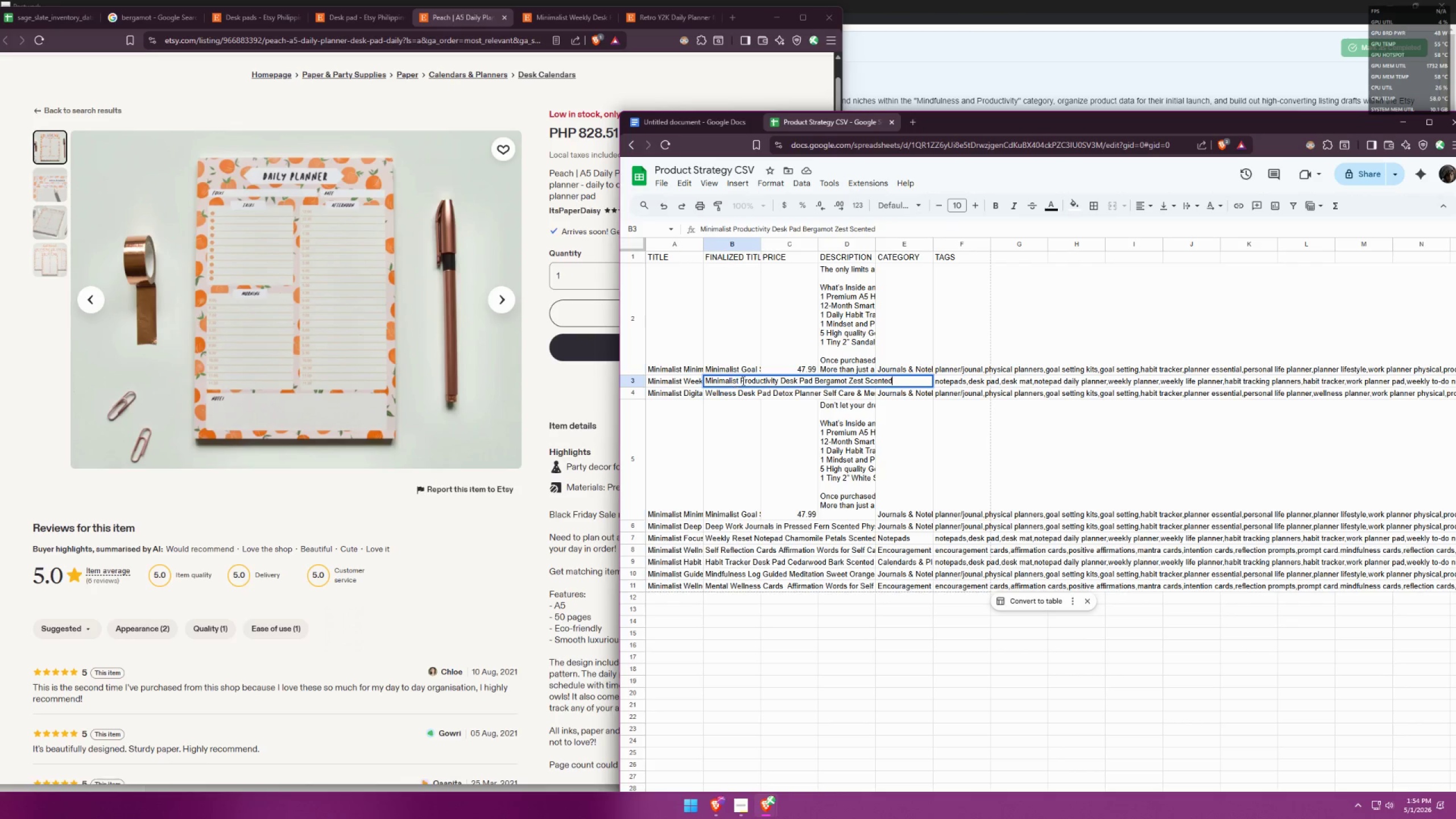 
double_click([742, 380])
 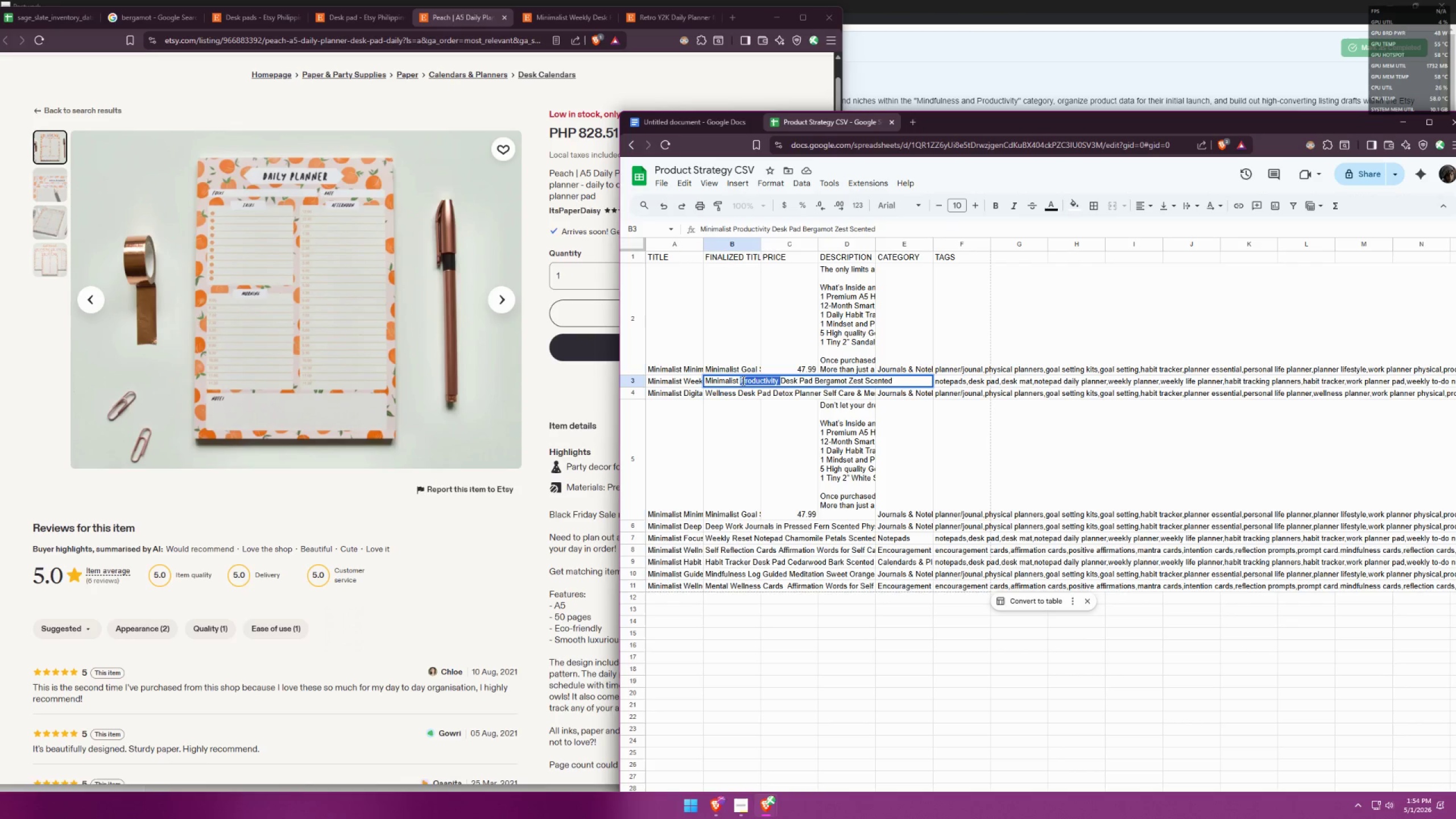 
triple_click([742, 380])
 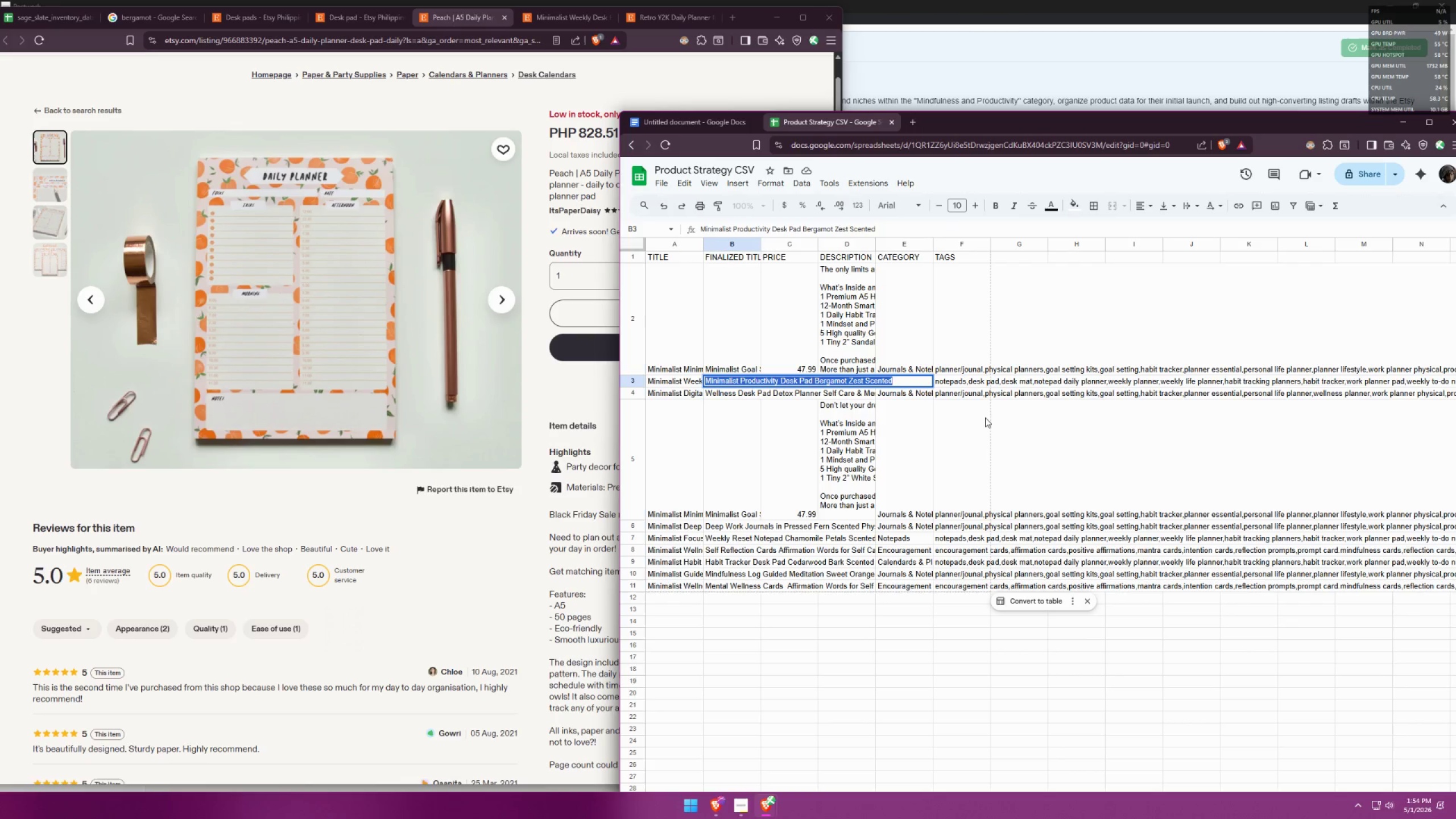 
key(Control+ControlLeft)
 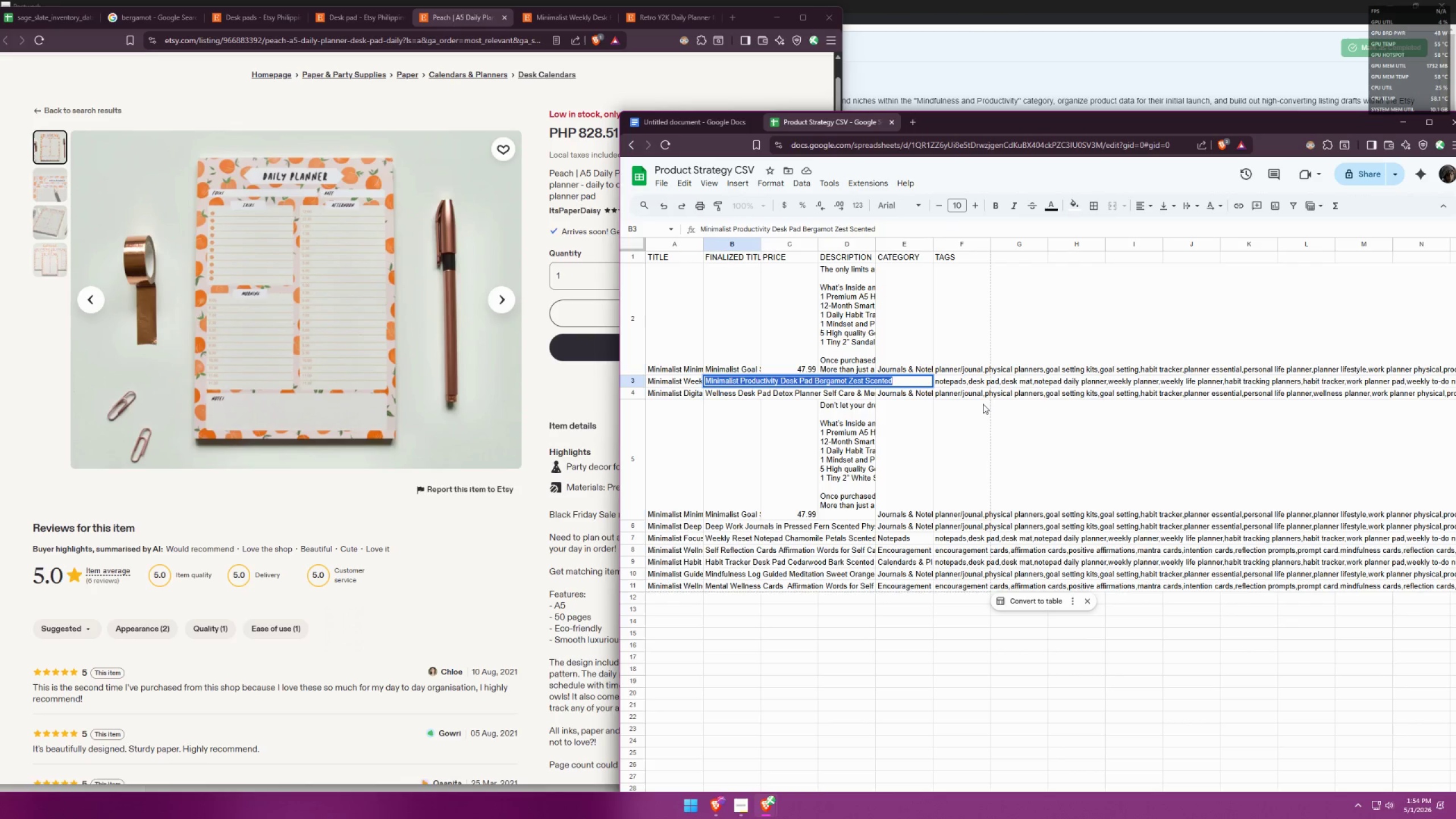 
key(Control+C)
 